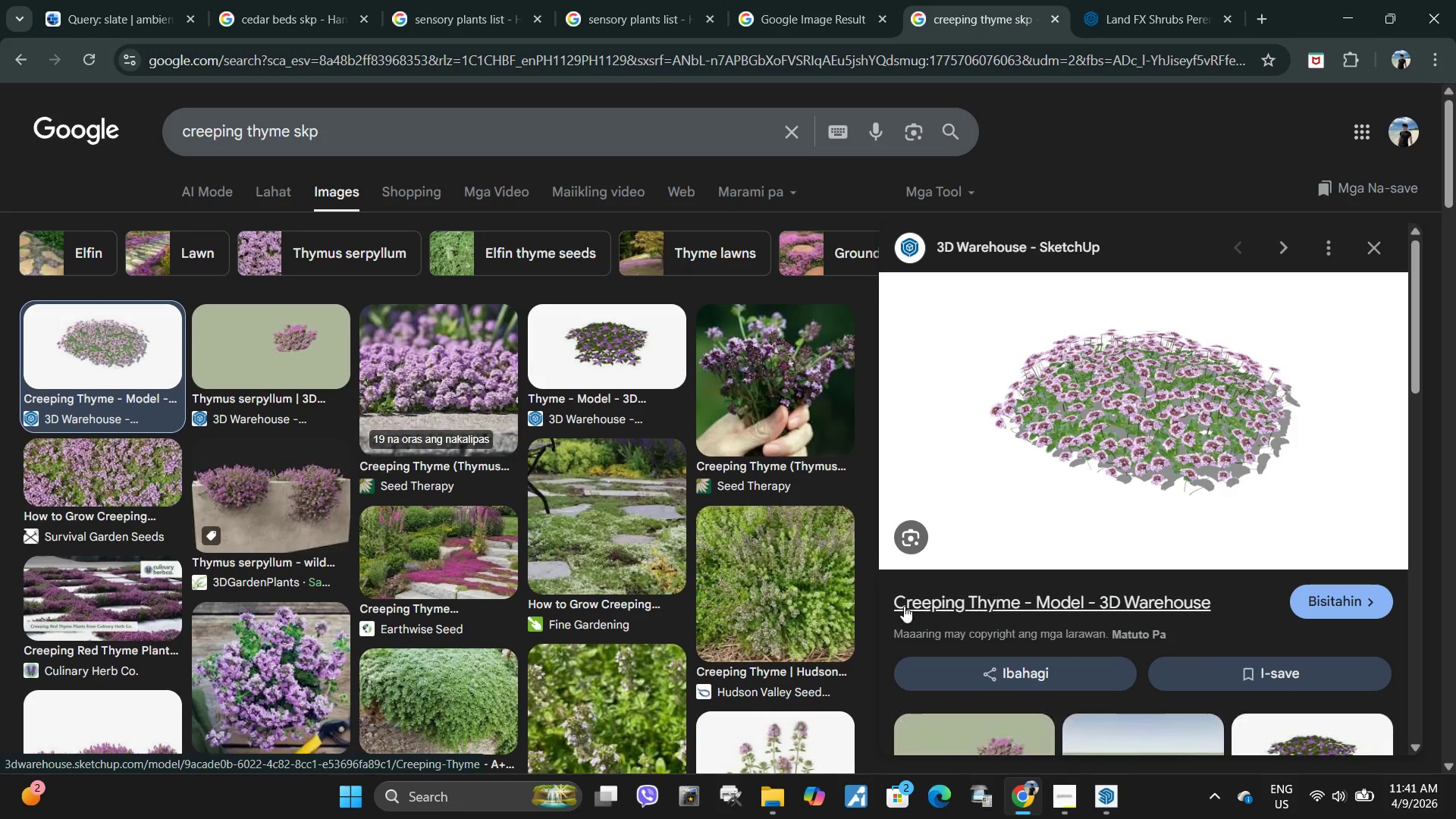 
left_click_drag(start_coordinate=[894, 602], to_coordinate=[1006, 597])
 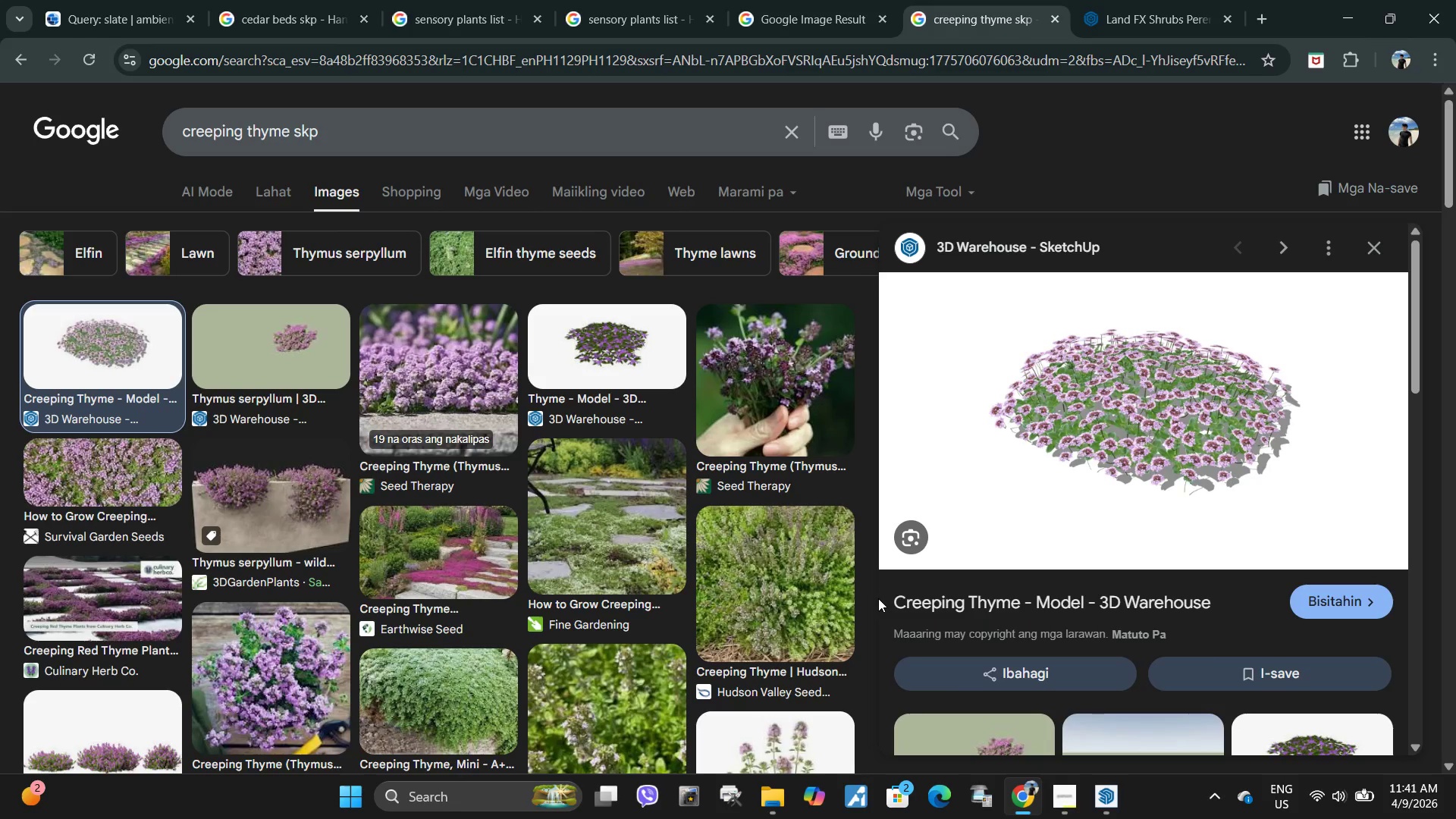 
left_click_drag(start_coordinate=[883, 597], to_coordinate=[1016, 591])
 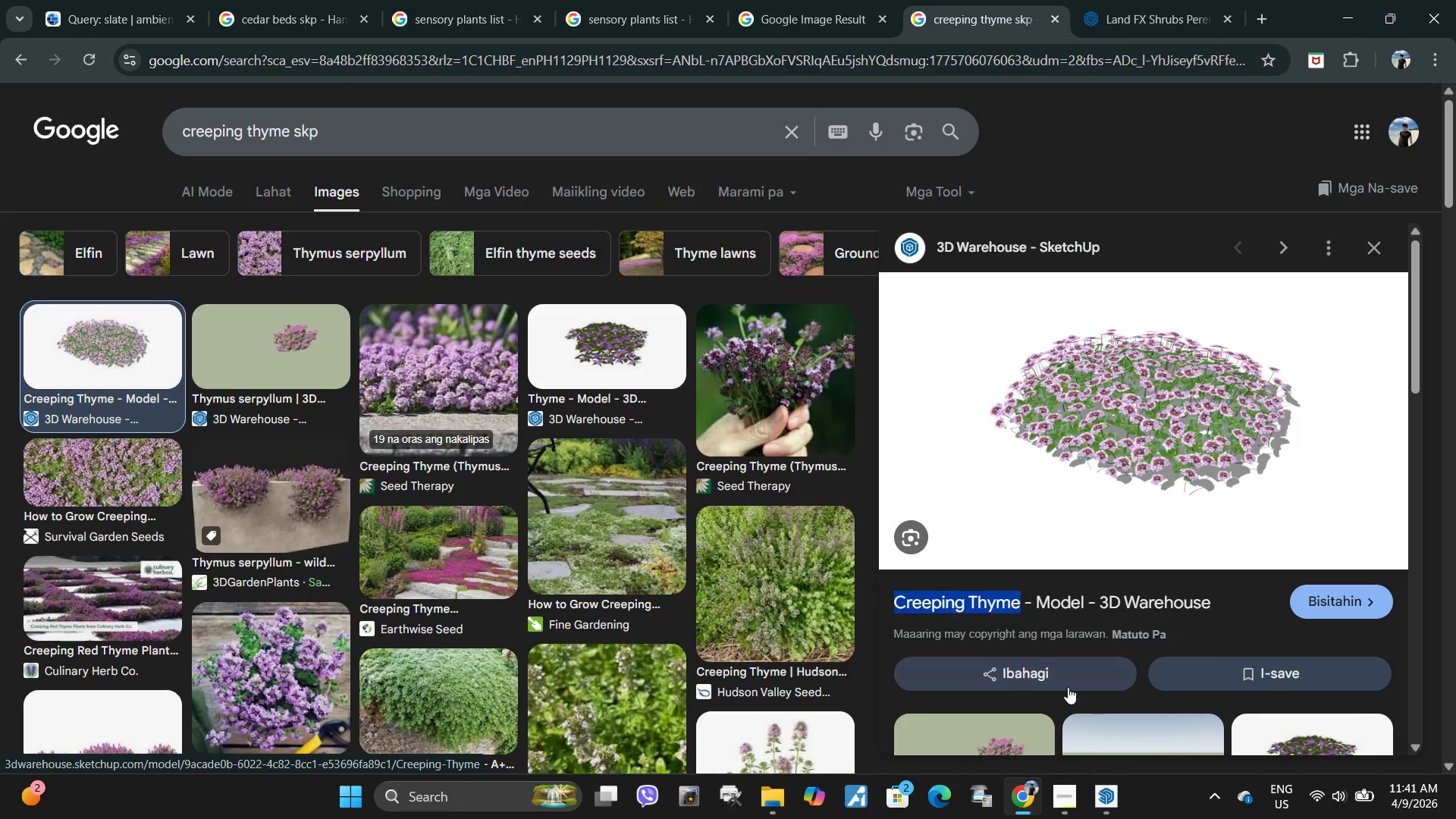 
key(Control+C)
 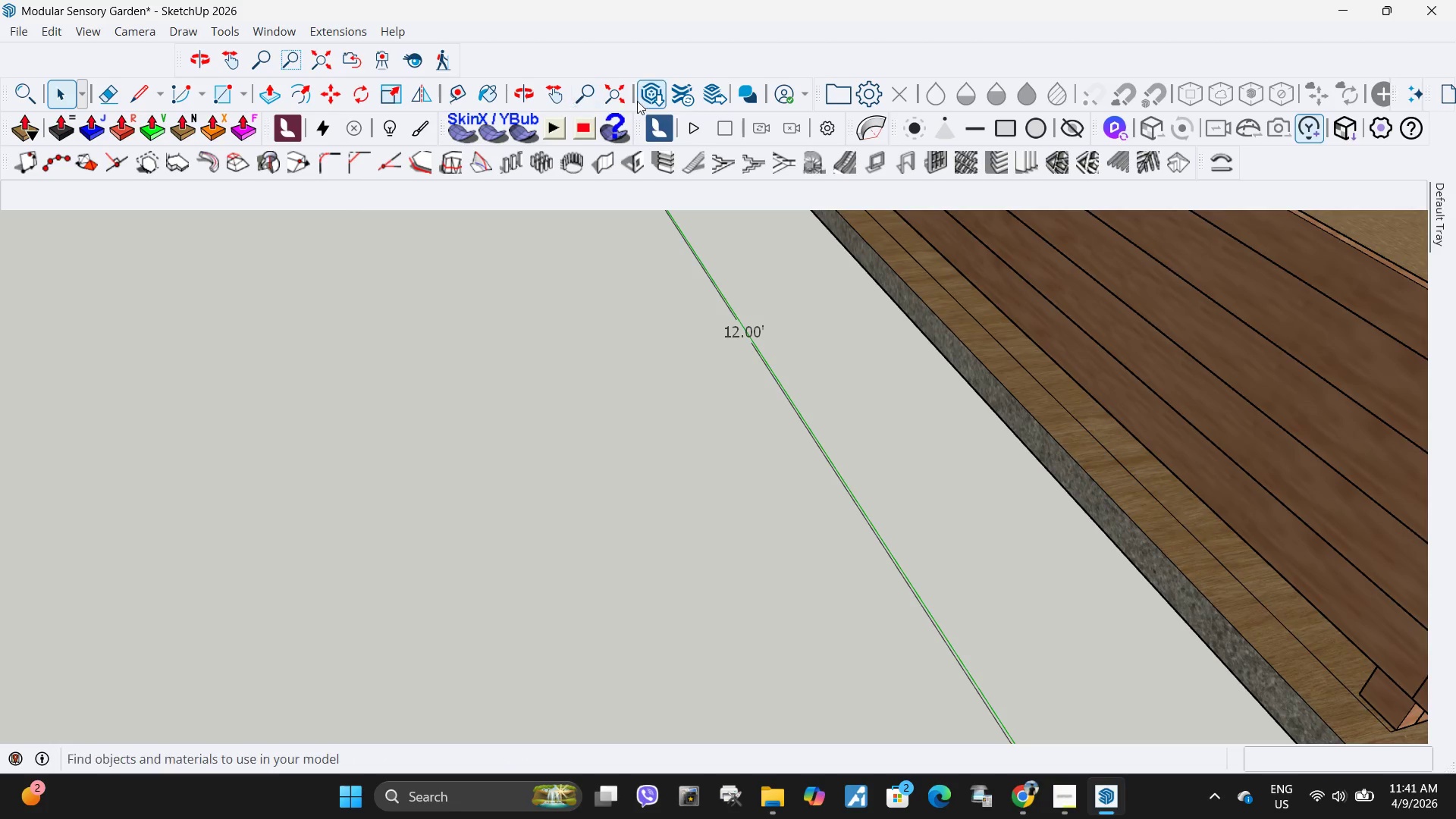 
left_click([643, 101])
 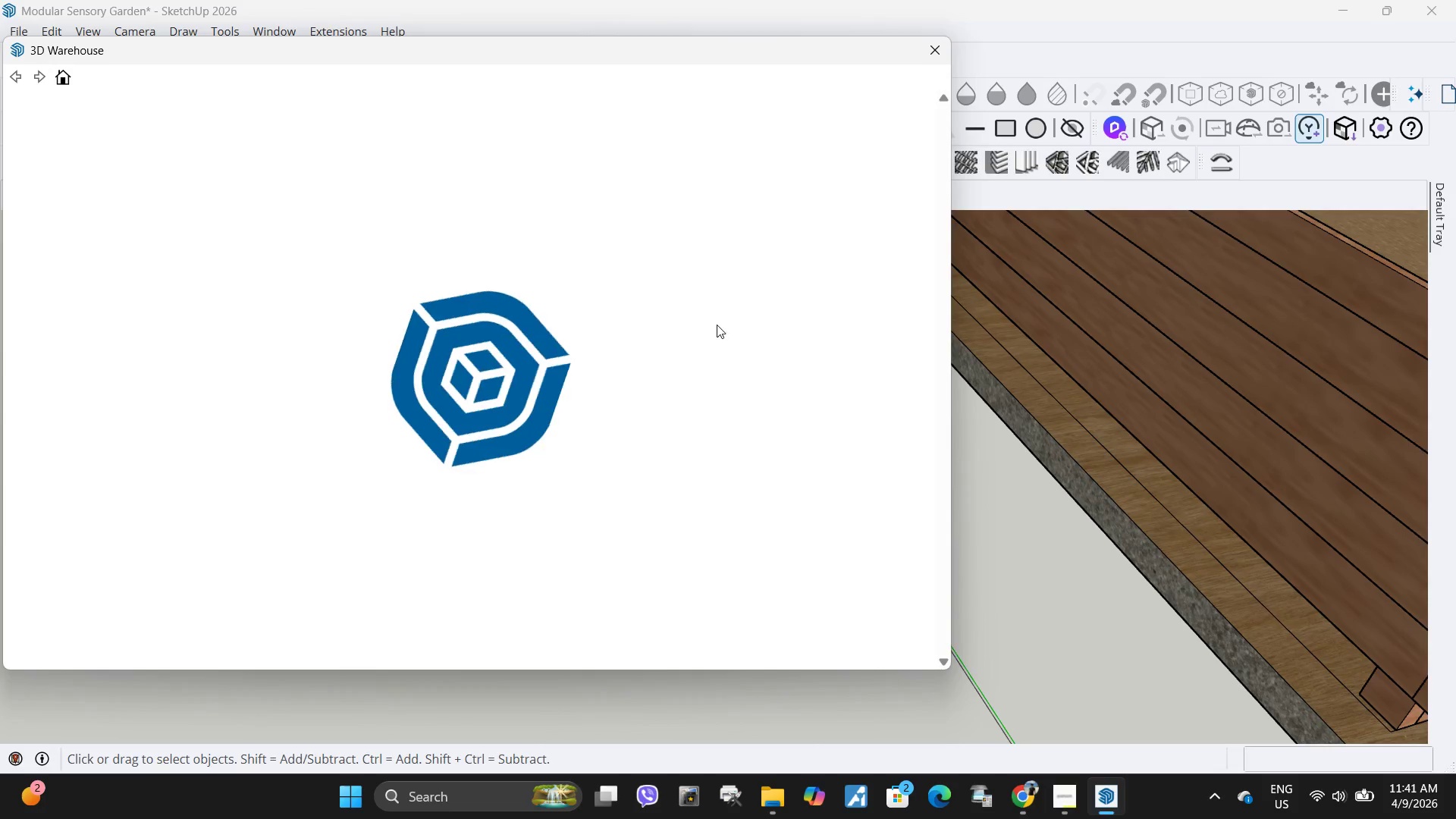 
mouse_move([751, 333])
 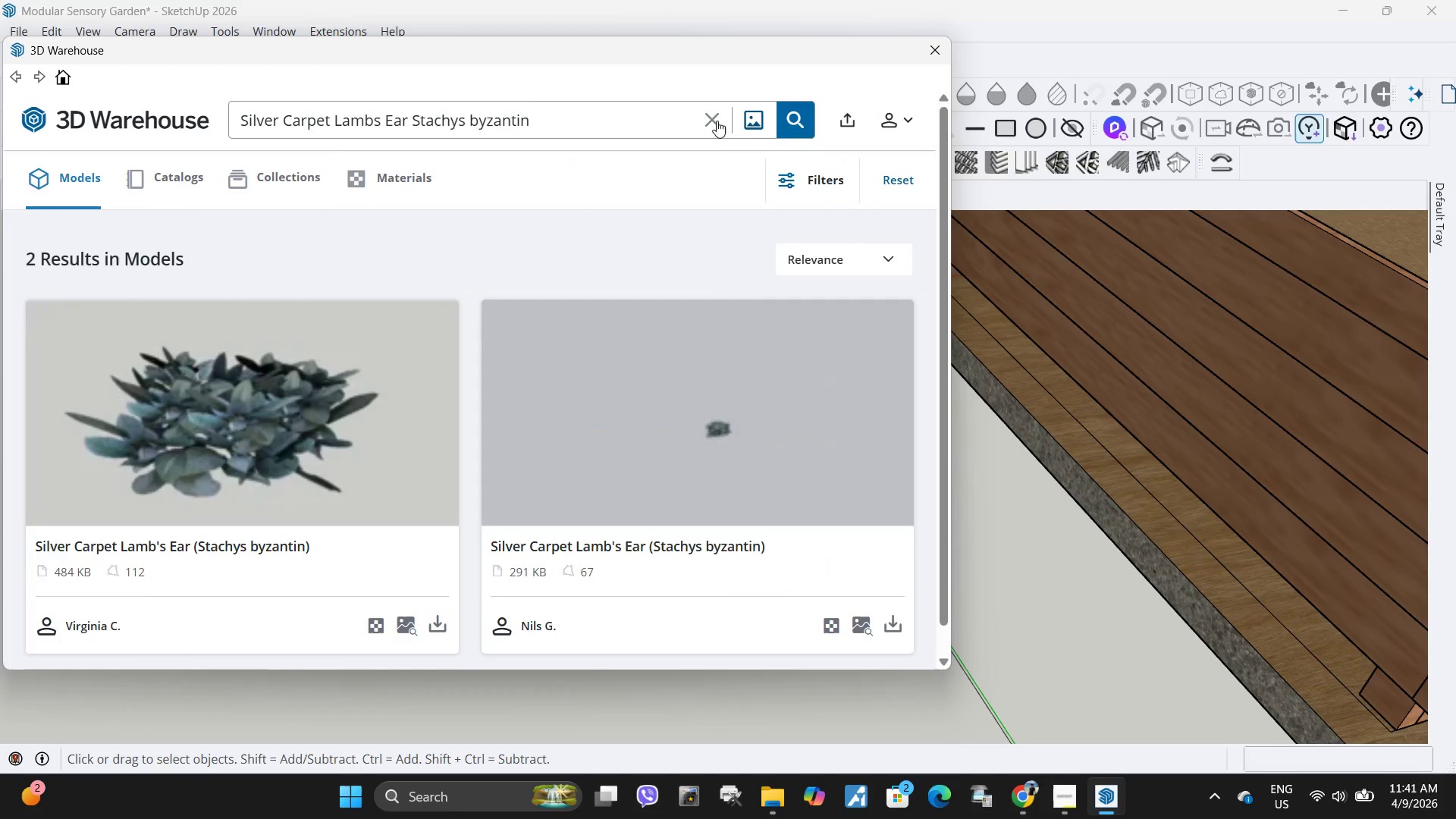 
left_click([714, 118])
 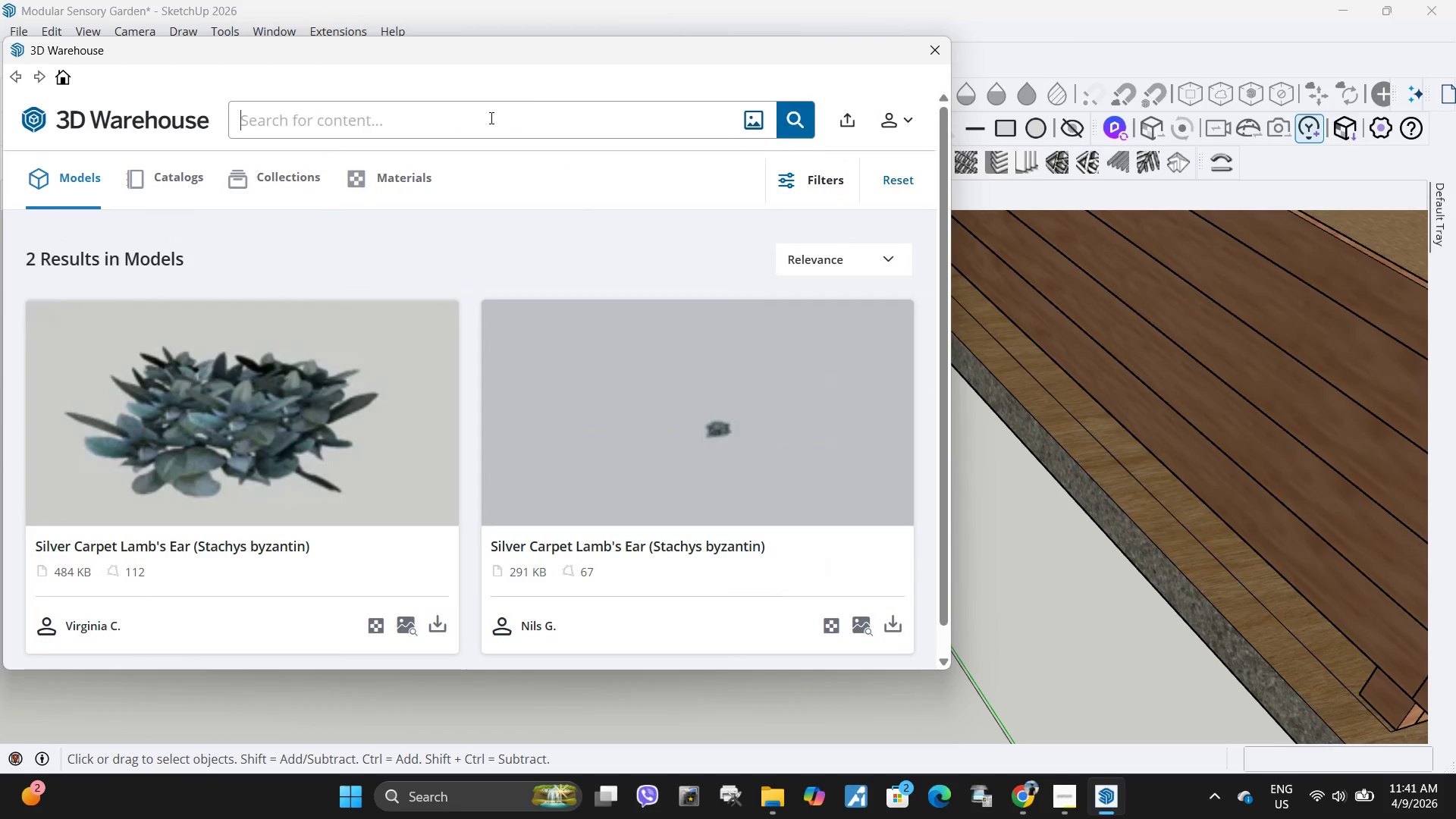 
key(Control+ControlLeft)
 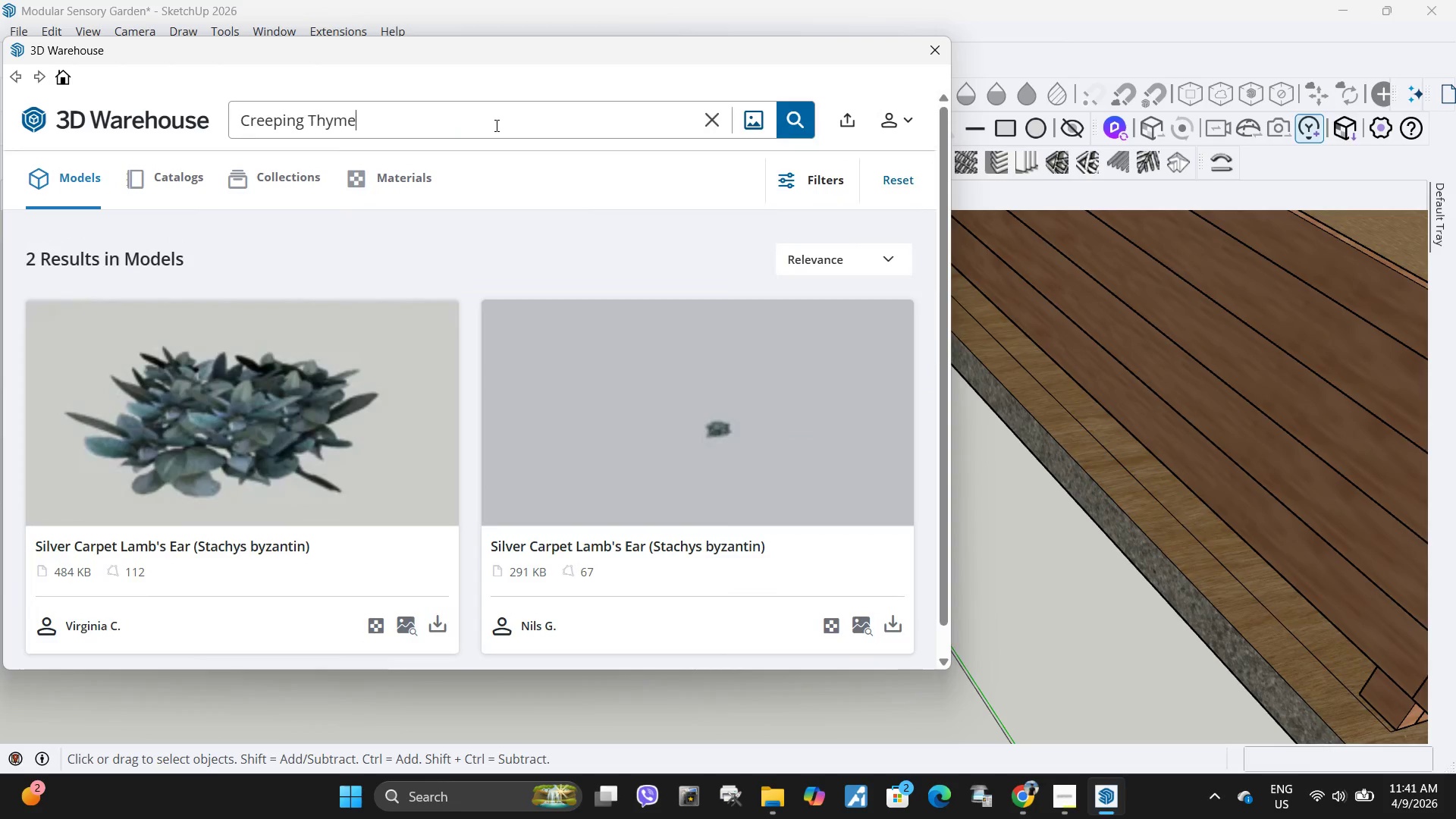 
key(Control+V)
 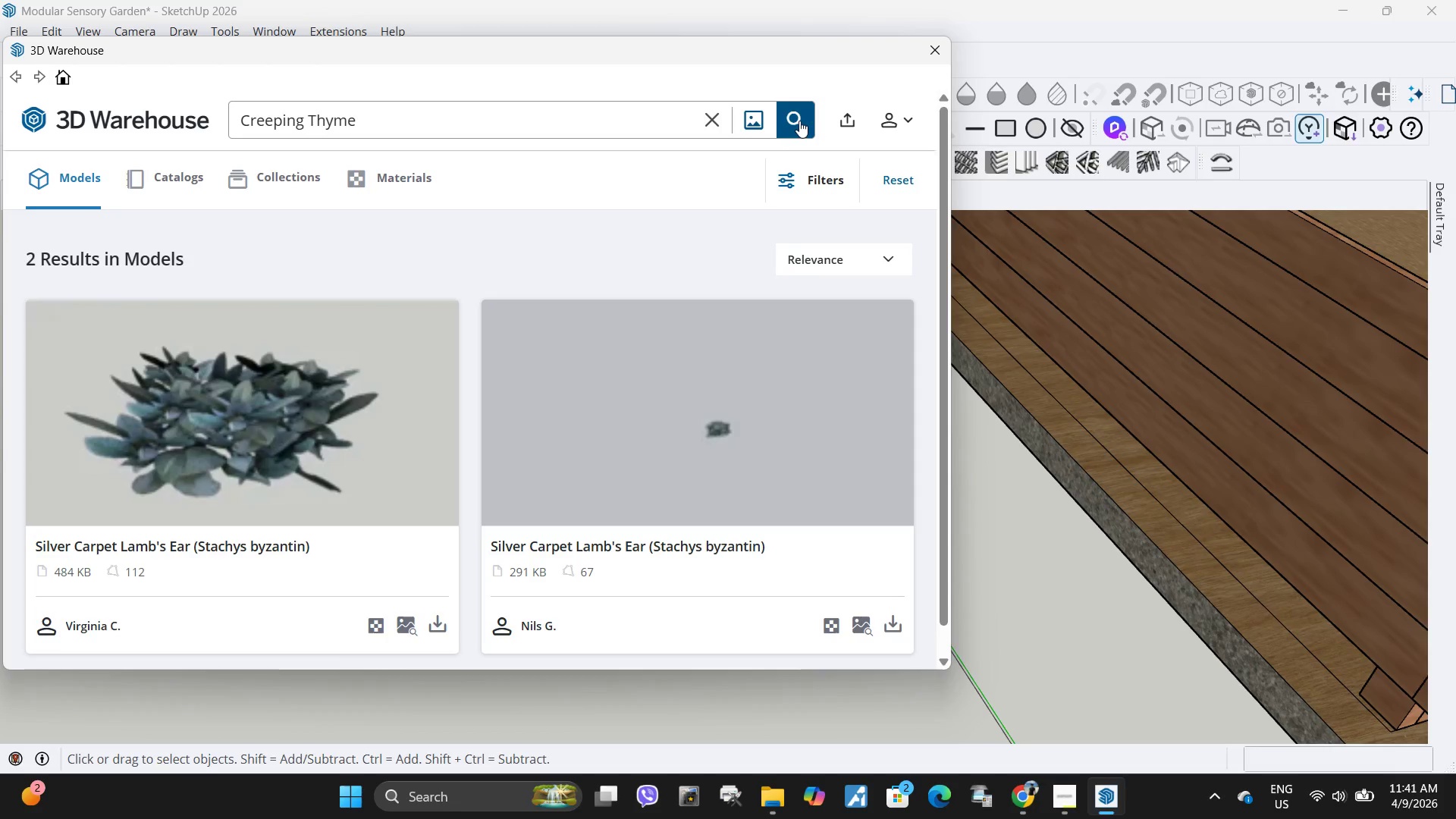 
left_click([799, 121])
 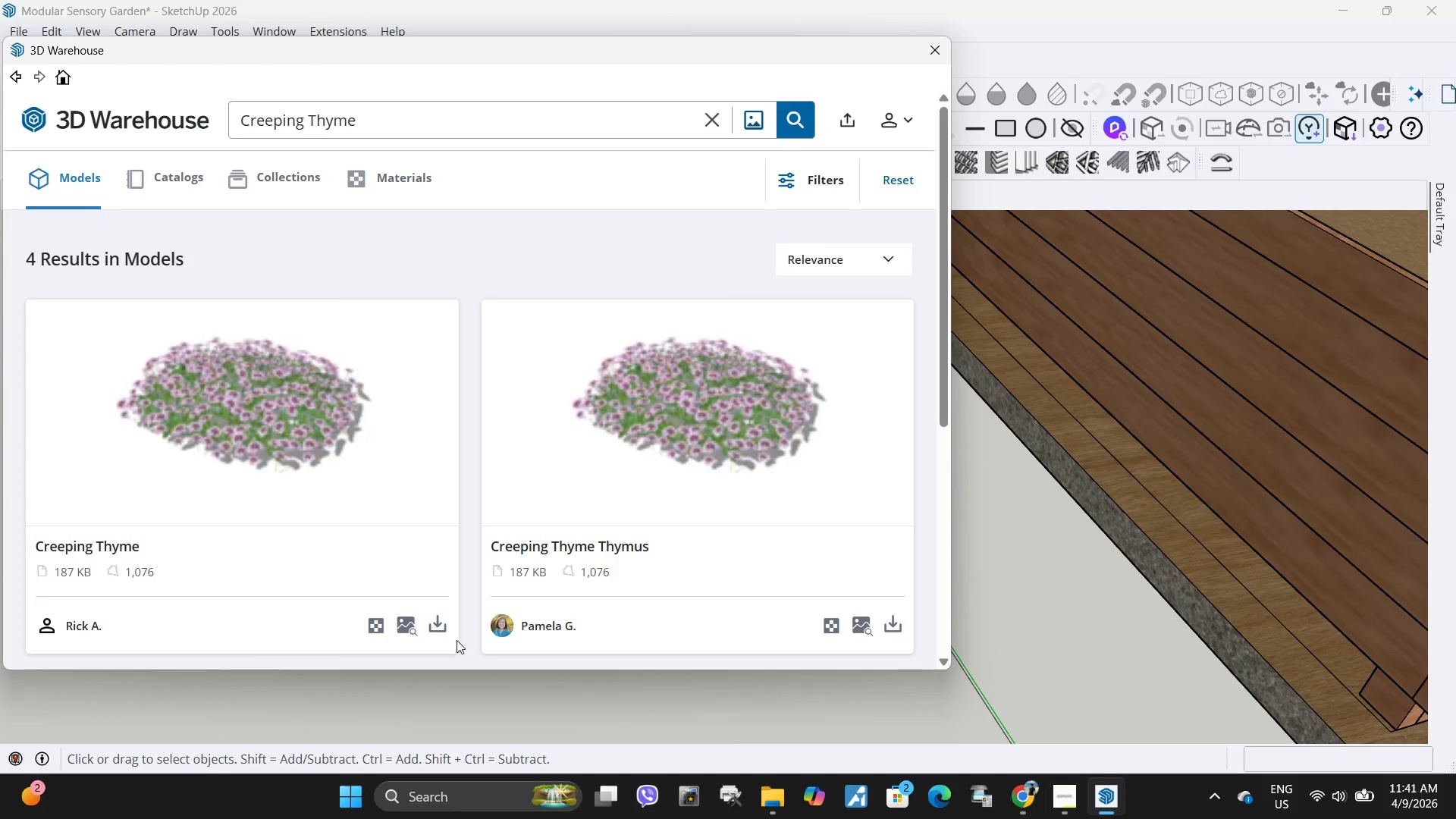 
left_click([436, 634])
 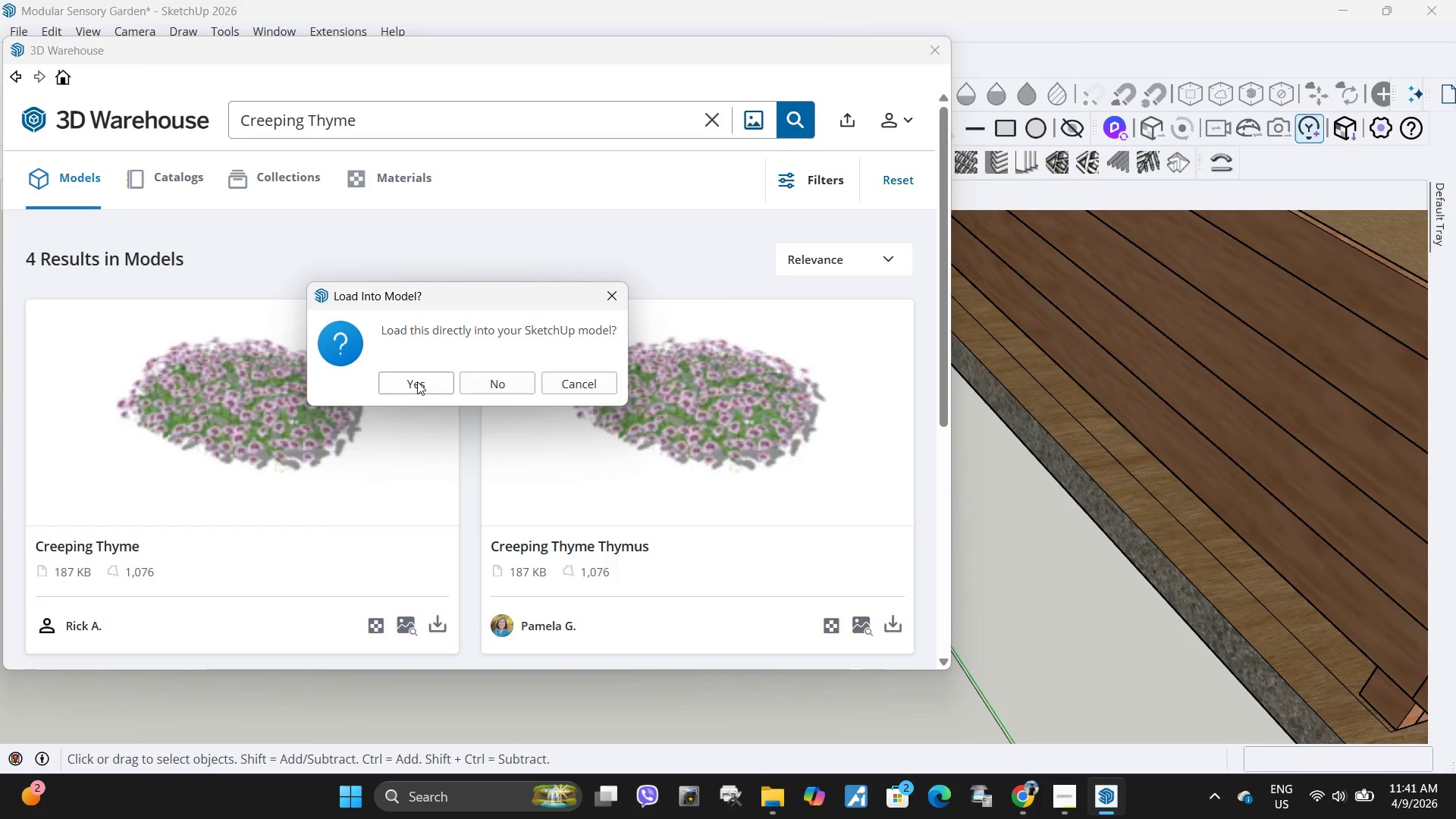 
left_click([417, 381])
 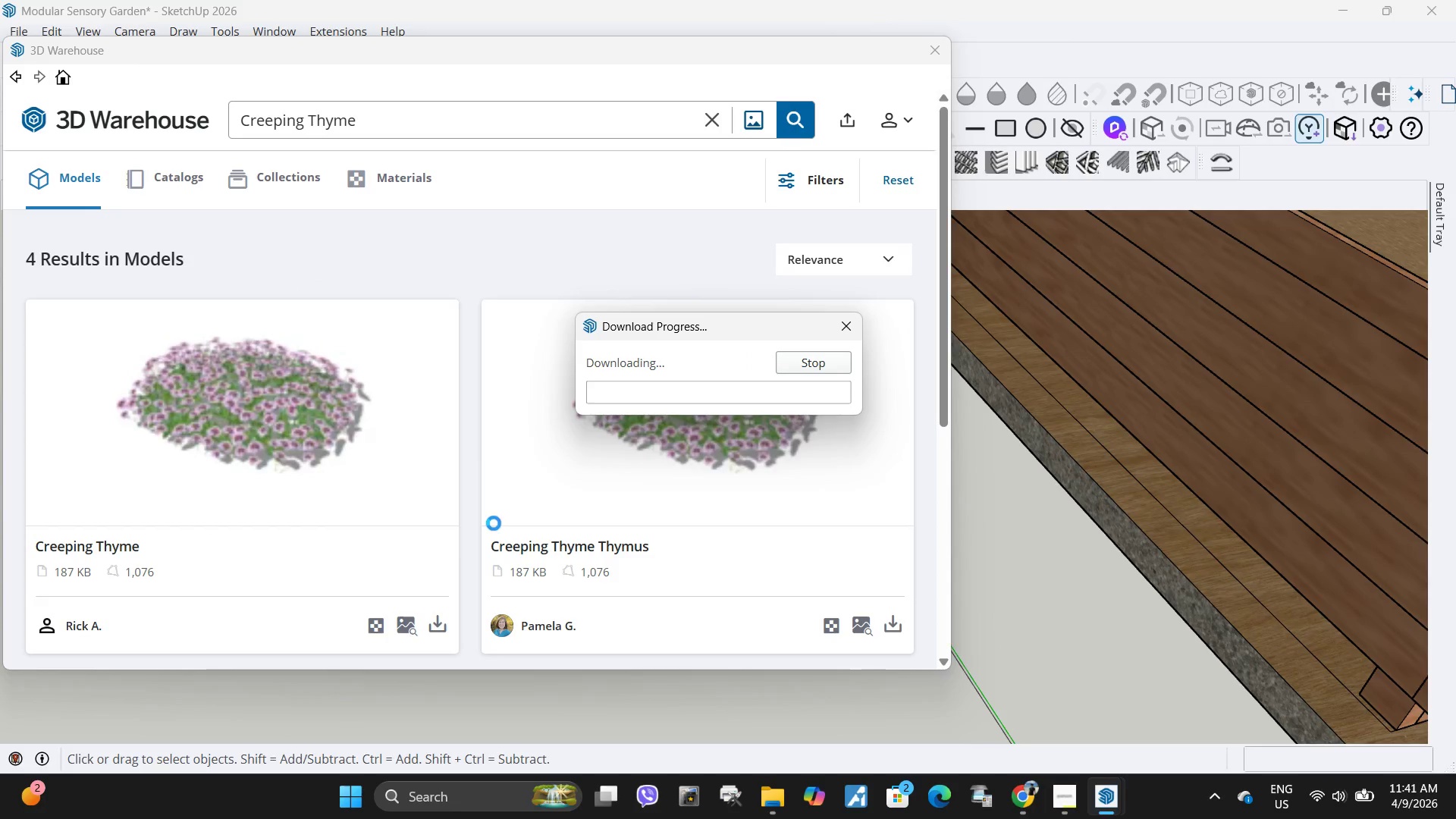 
scroll: coordinate [705, 510], scroll_direction: down, amount: 13.0
 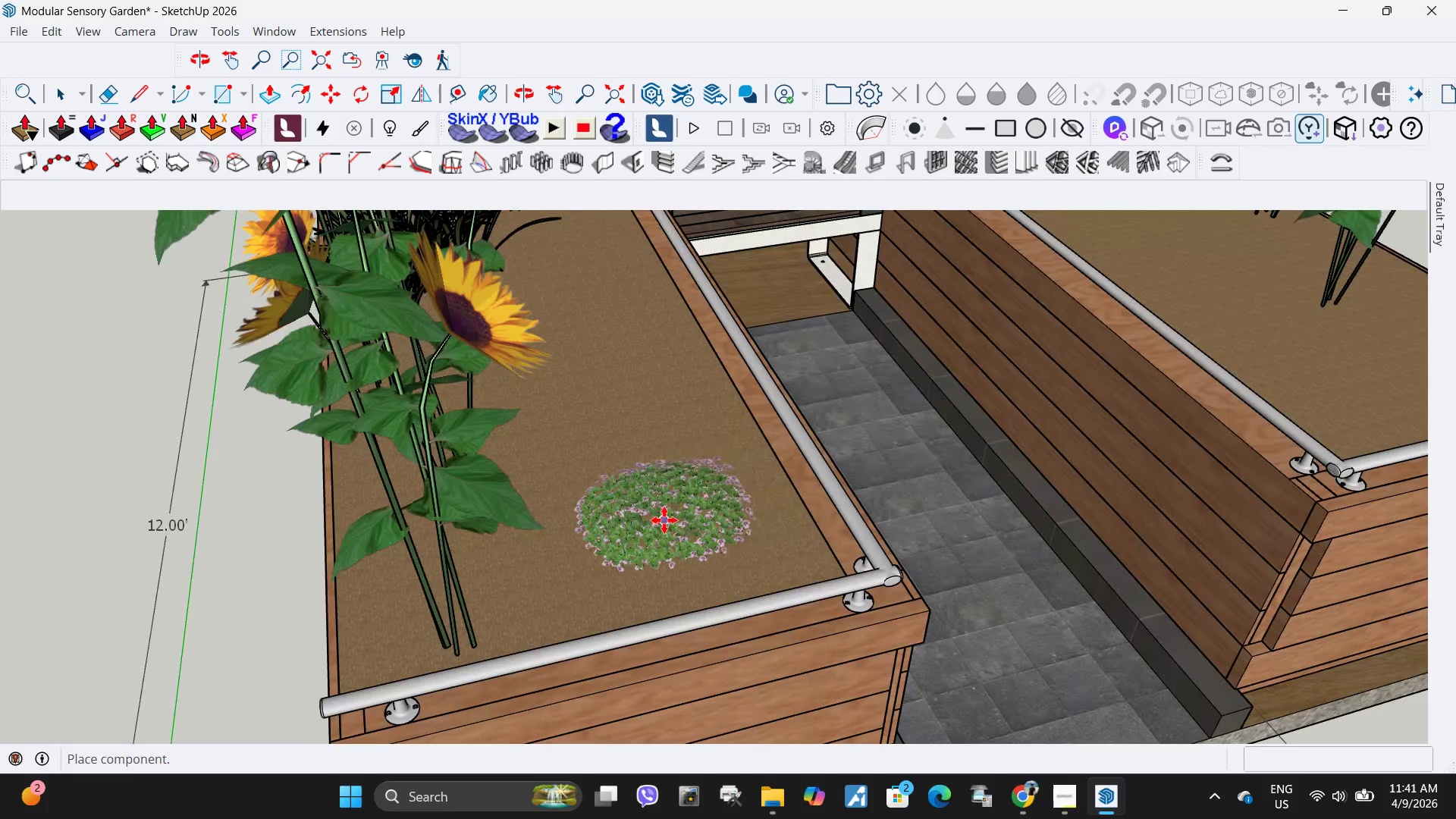 
left_click([664, 520])
 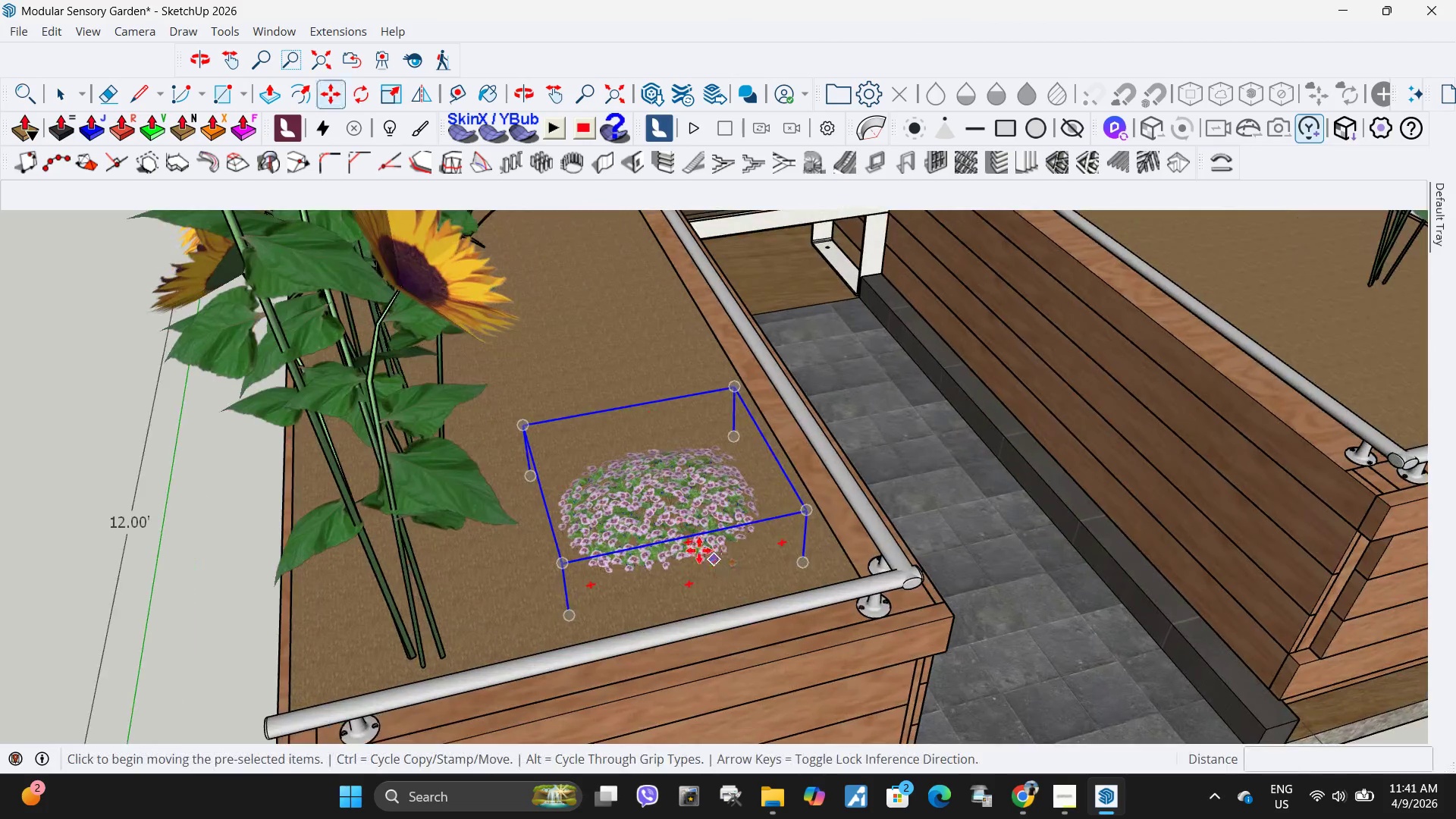 
scroll: coordinate [725, 562], scroll_direction: up, amount: 1.0
 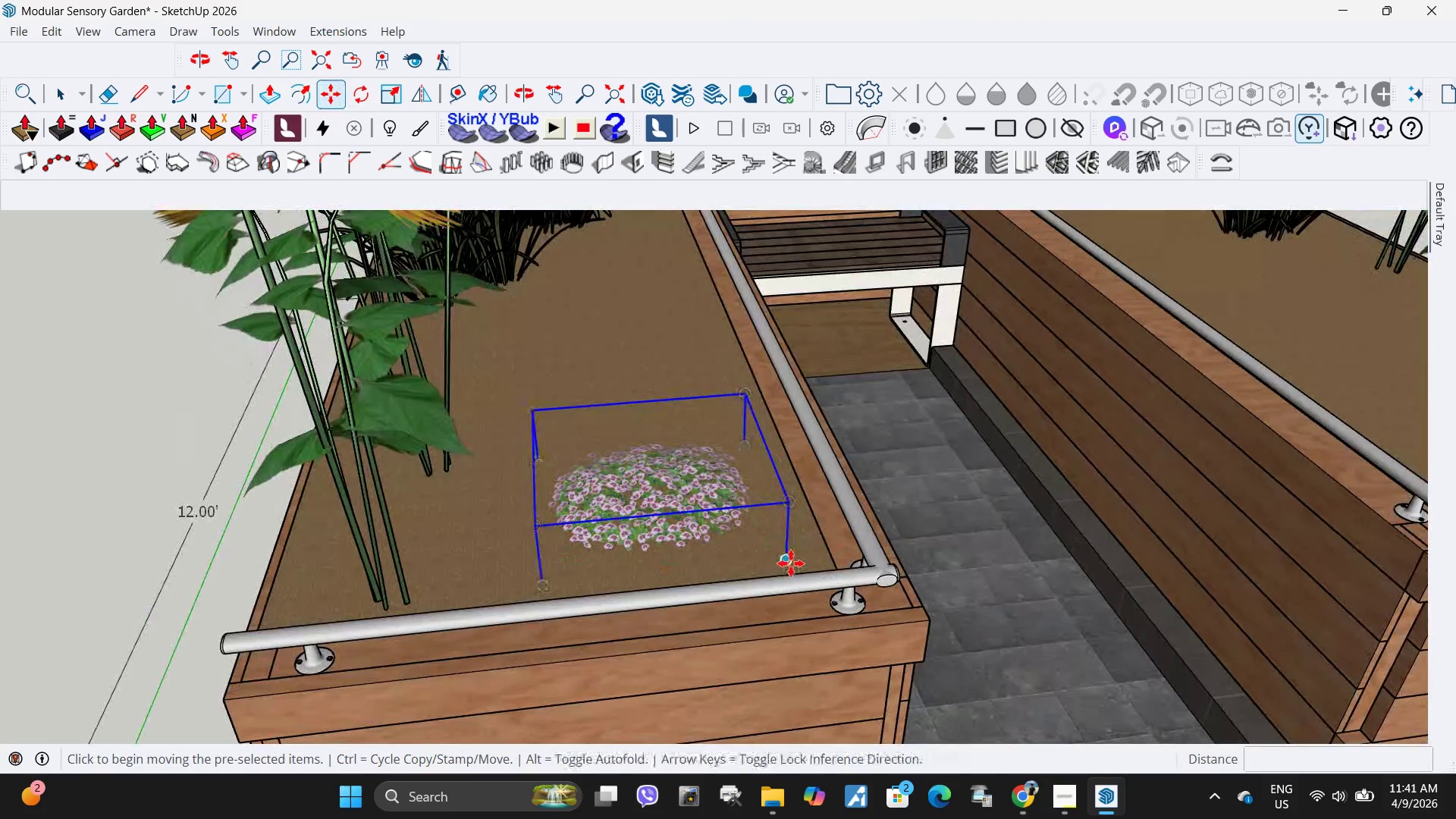 
left_click_drag(start_coordinate=[791, 563], to_coordinate=[791, 556])
 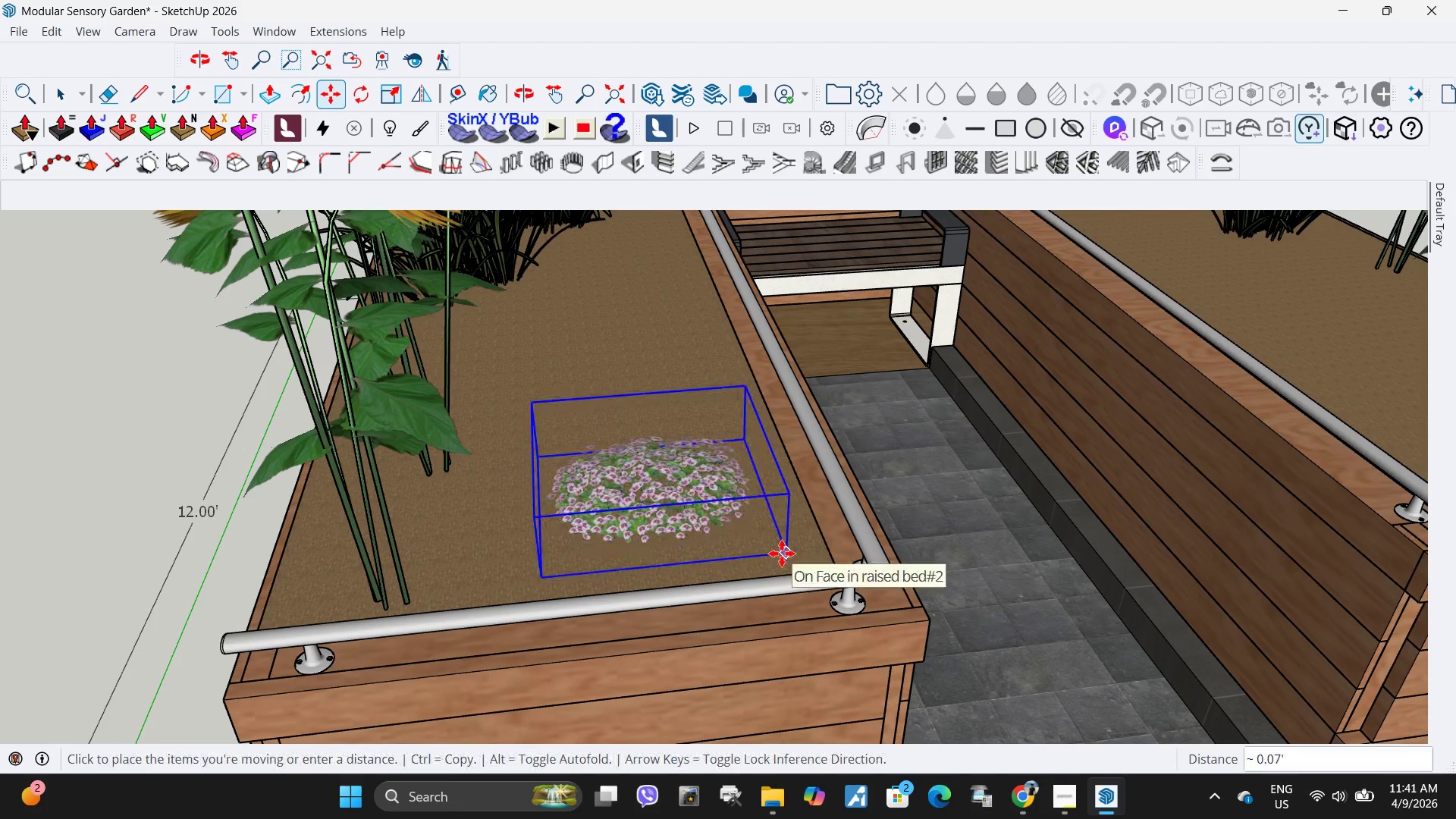 
left_click([782, 554])
 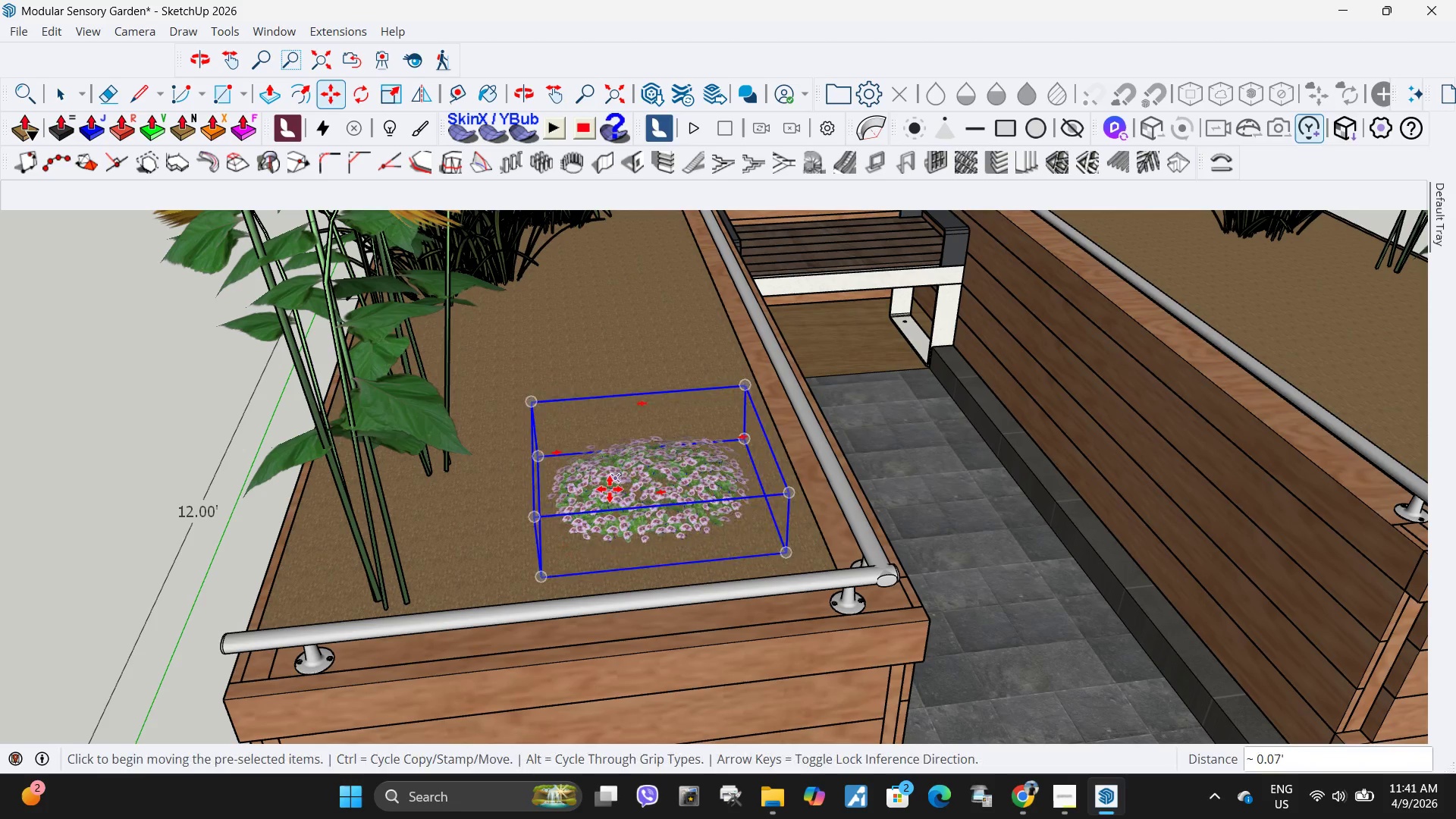 
key(S)
 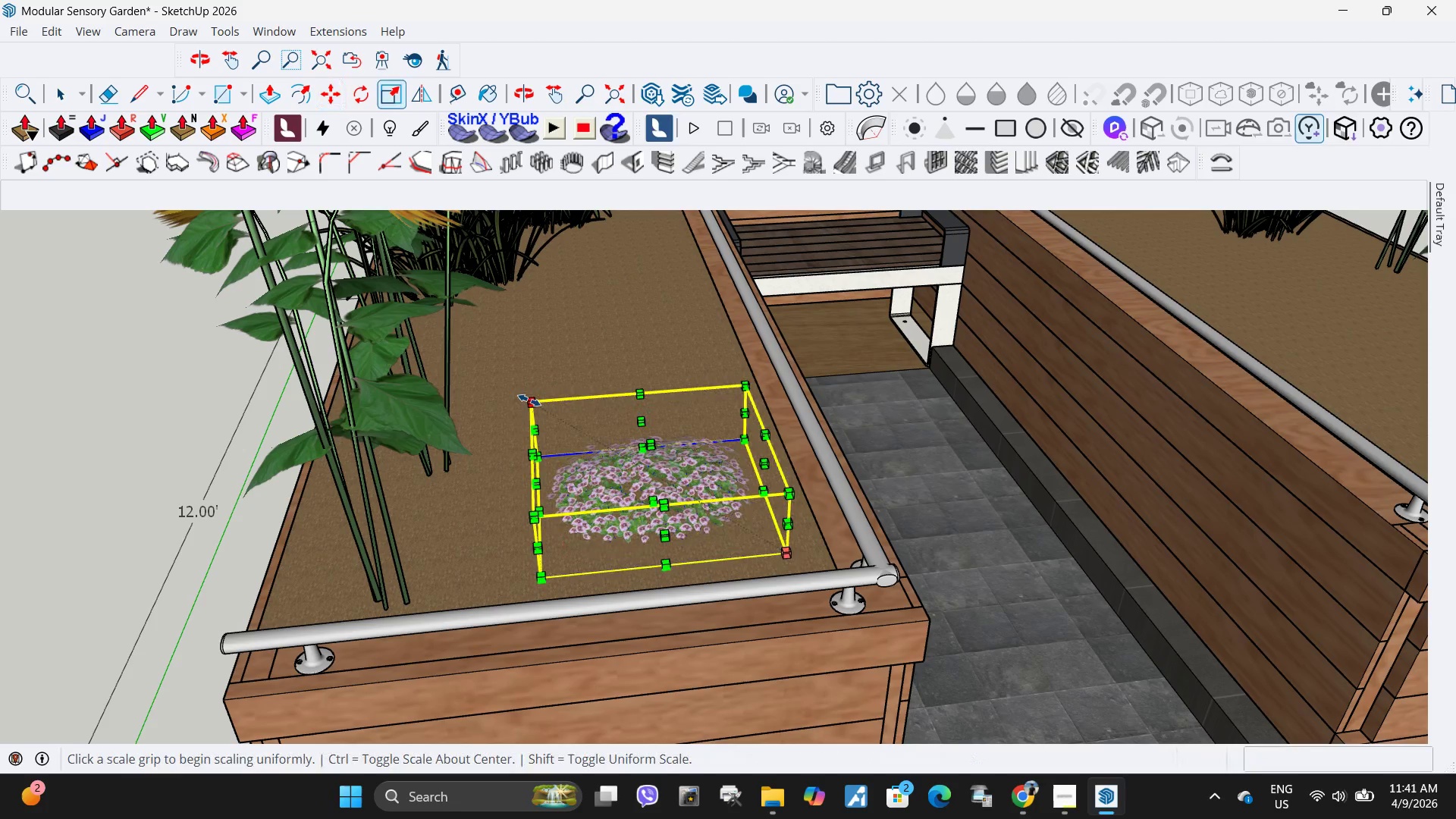 
left_click_drag(start_coordinate=[529, 400], to_coordinate=[492, 379])
 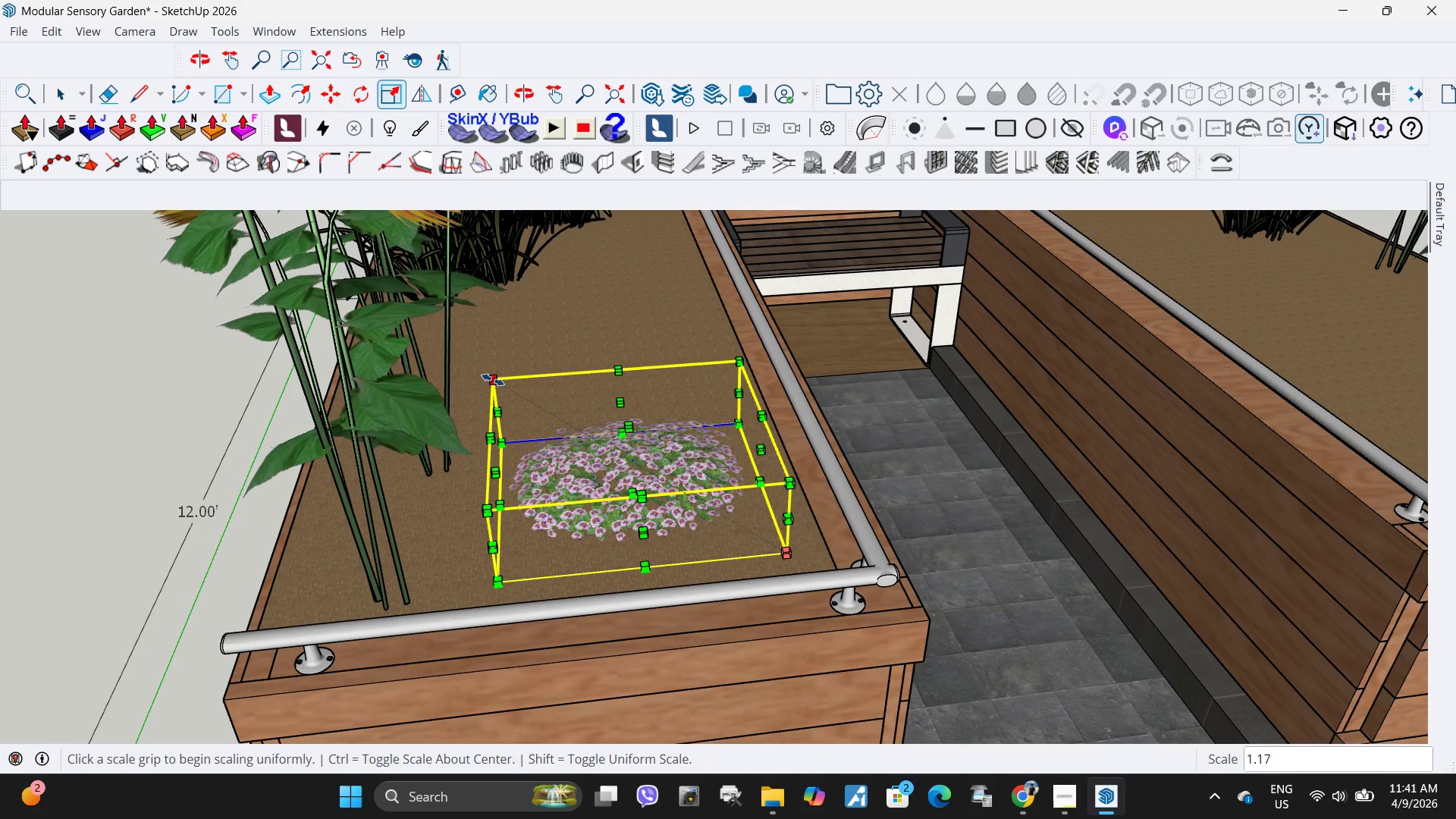 
left_click_drag(start_coordinate=[493, 380], to_coordinate=[486, 378])
 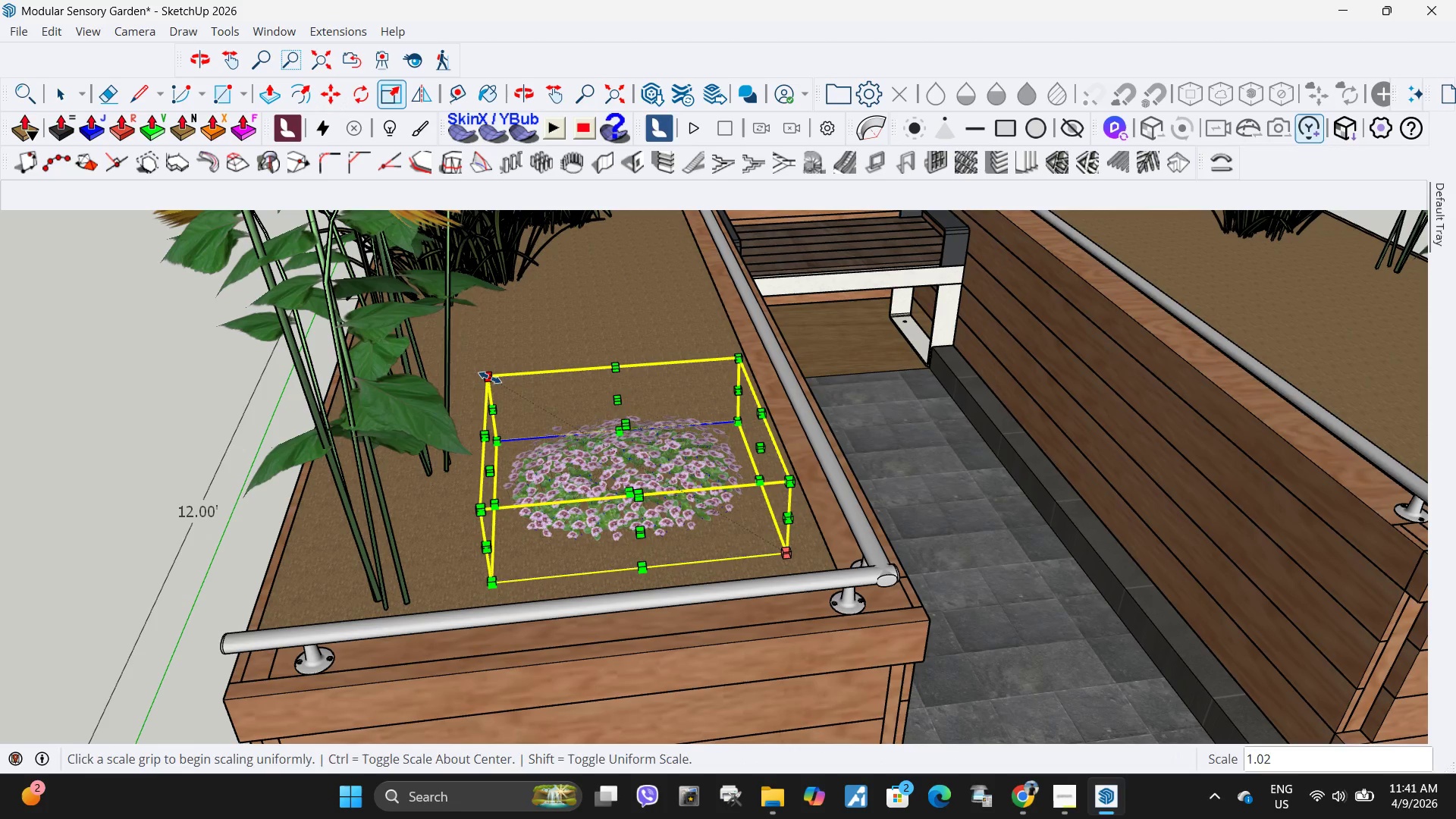 
left_click([490, 378])
 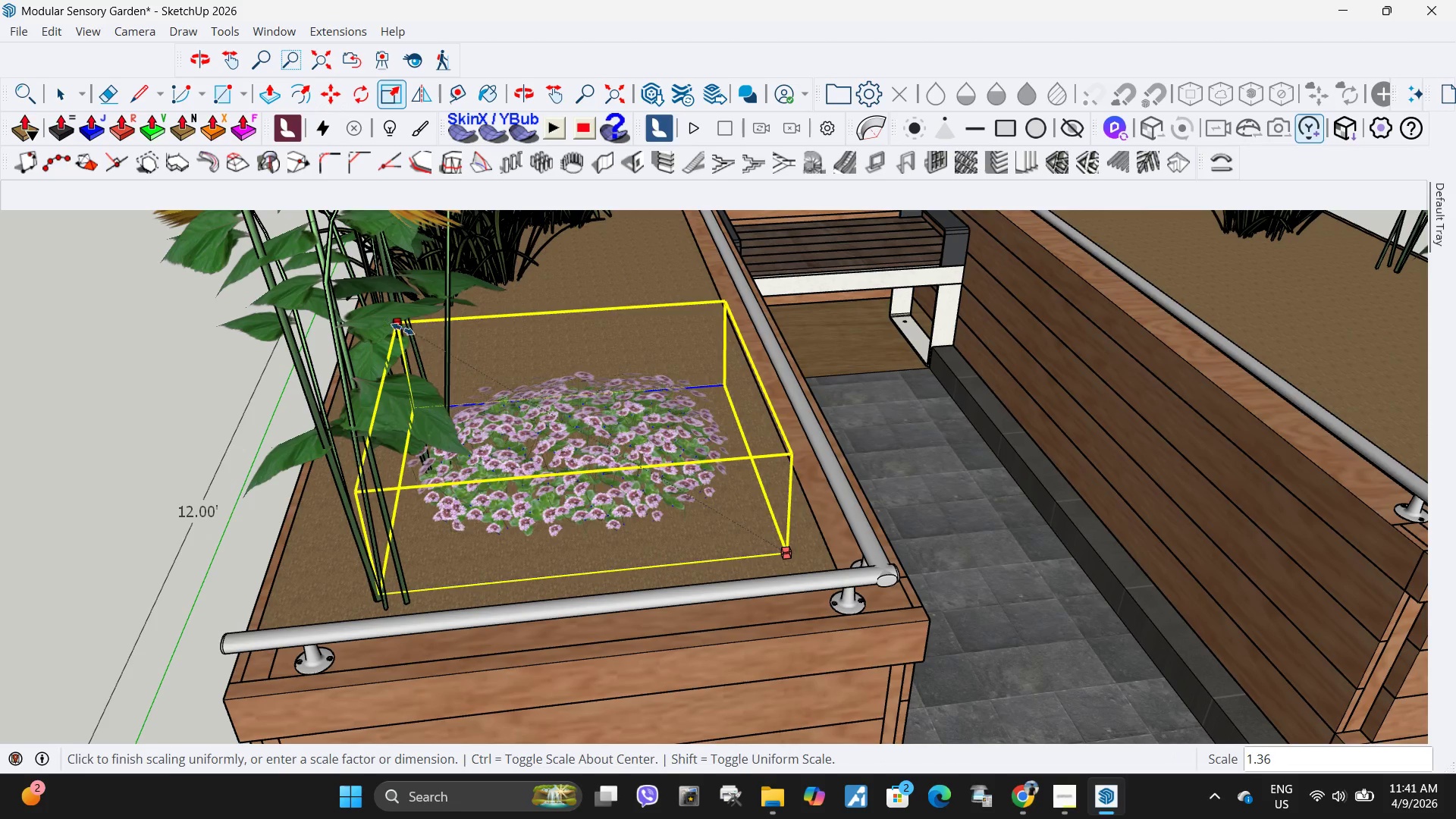 
left_click([403, 329])
 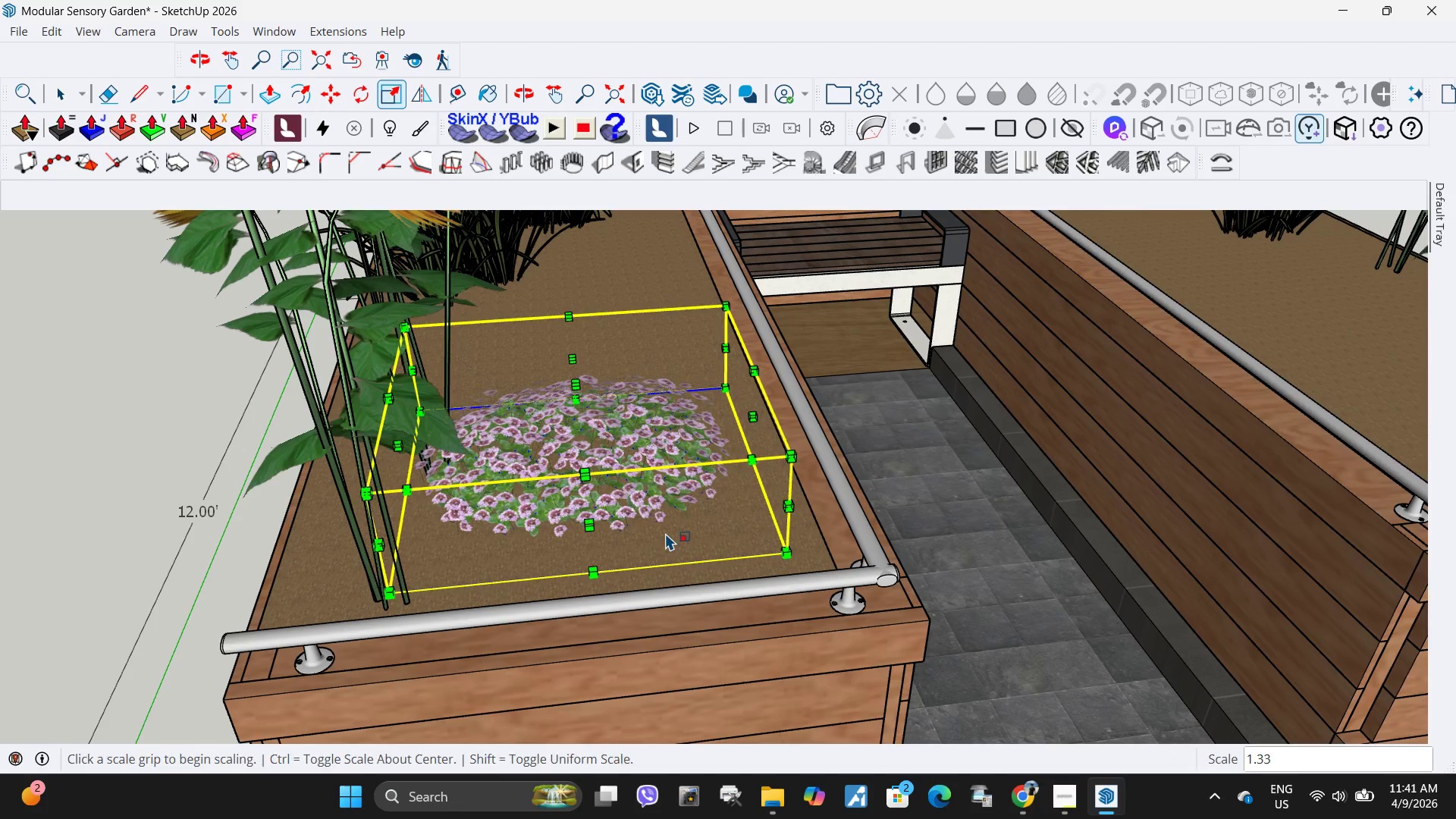 
key(M)
 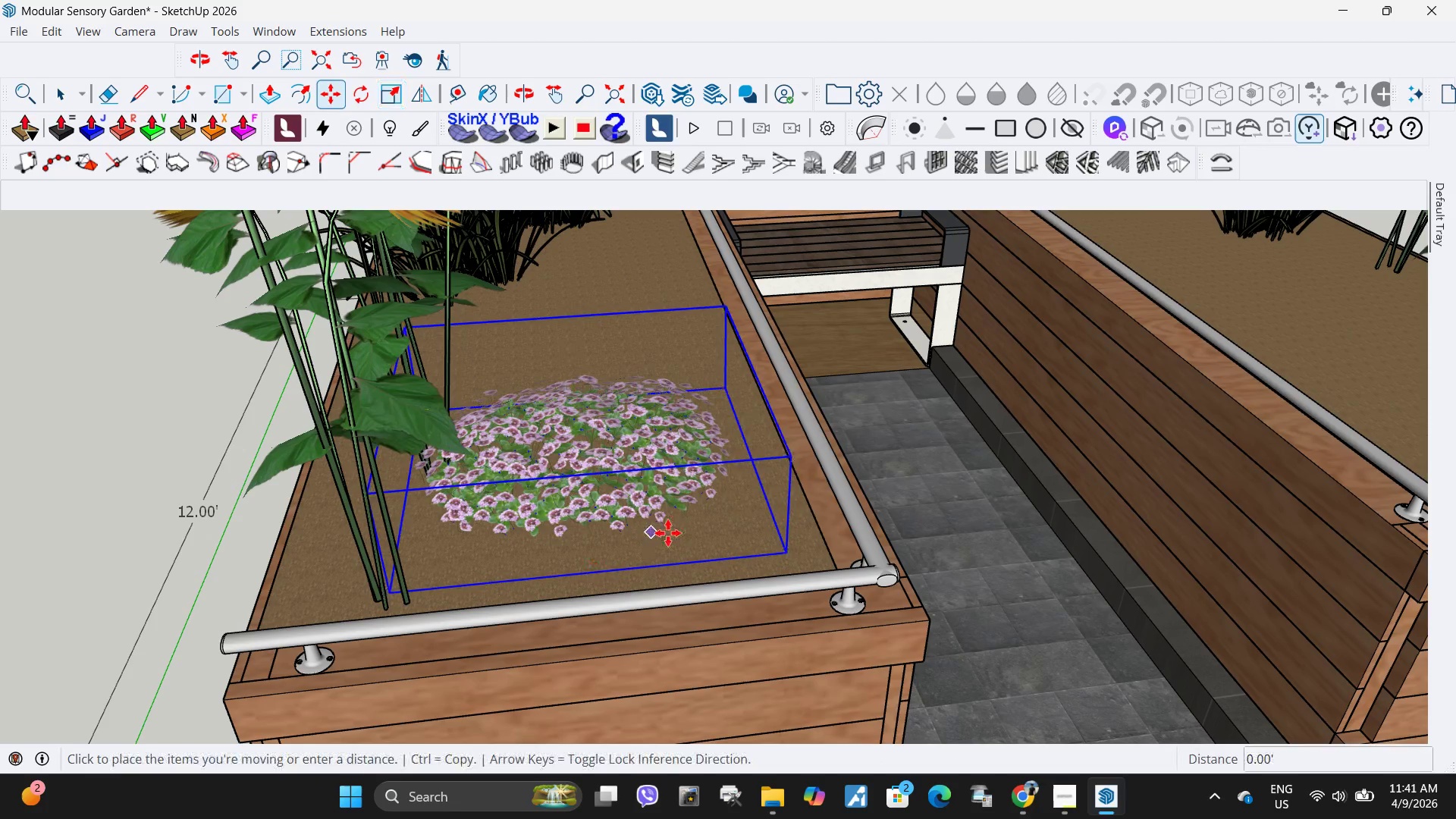 
left_click([651, 533])
 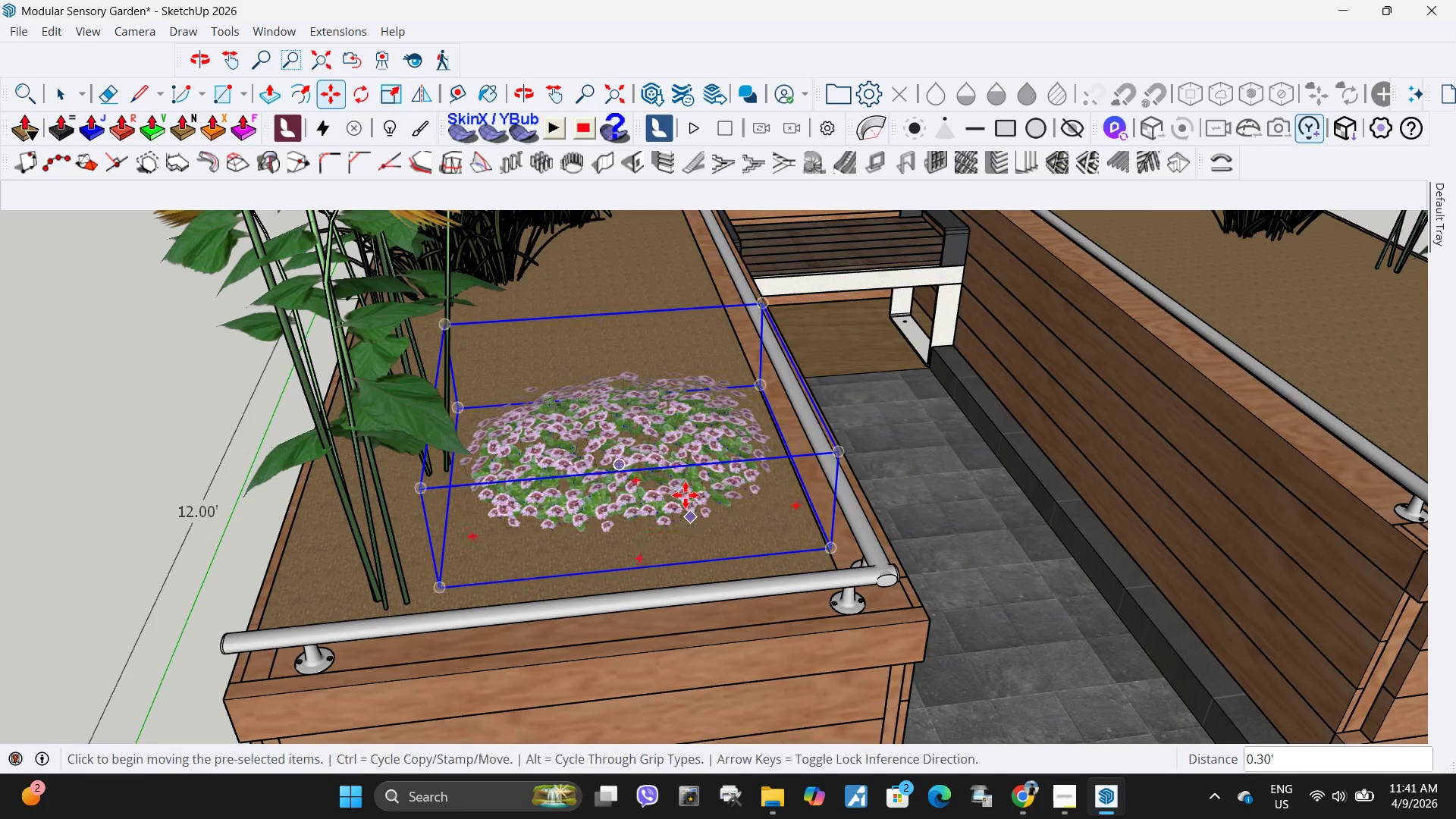 
double_click([686, 491])
 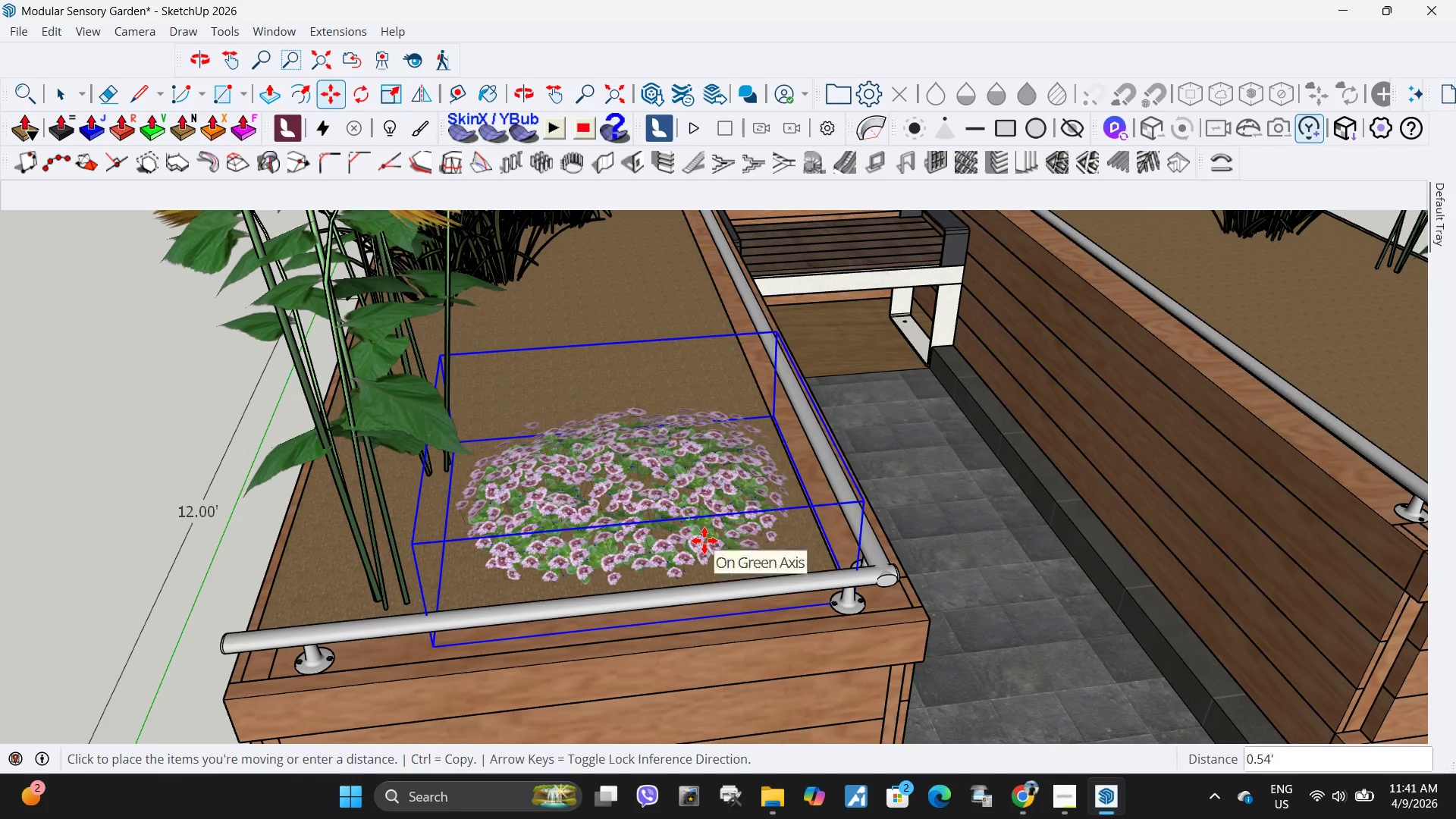 
left_click([704, 541])
 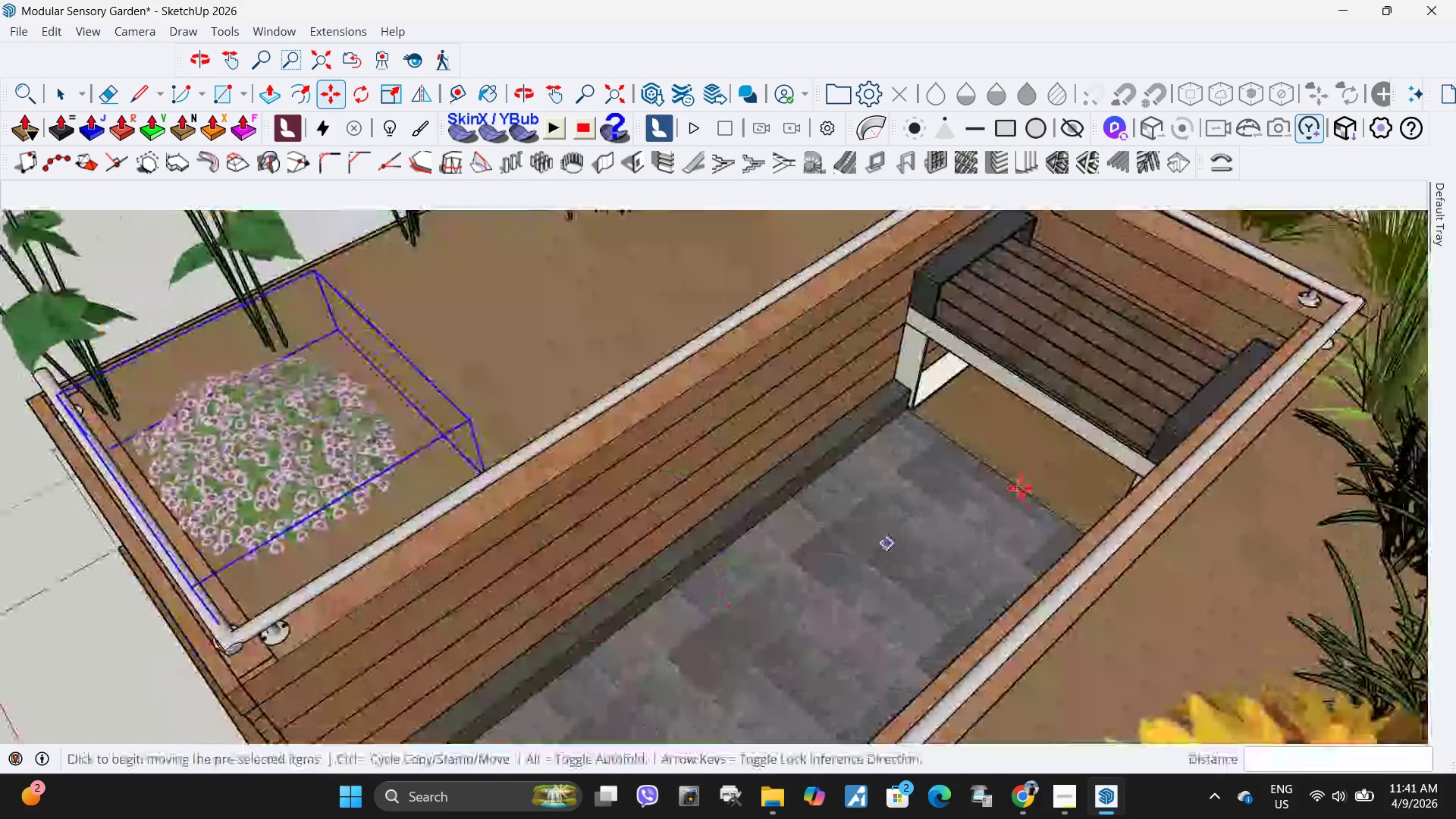 
scroll: coordinate [1054, 492], scroll_direction: down, amount: 10.0
 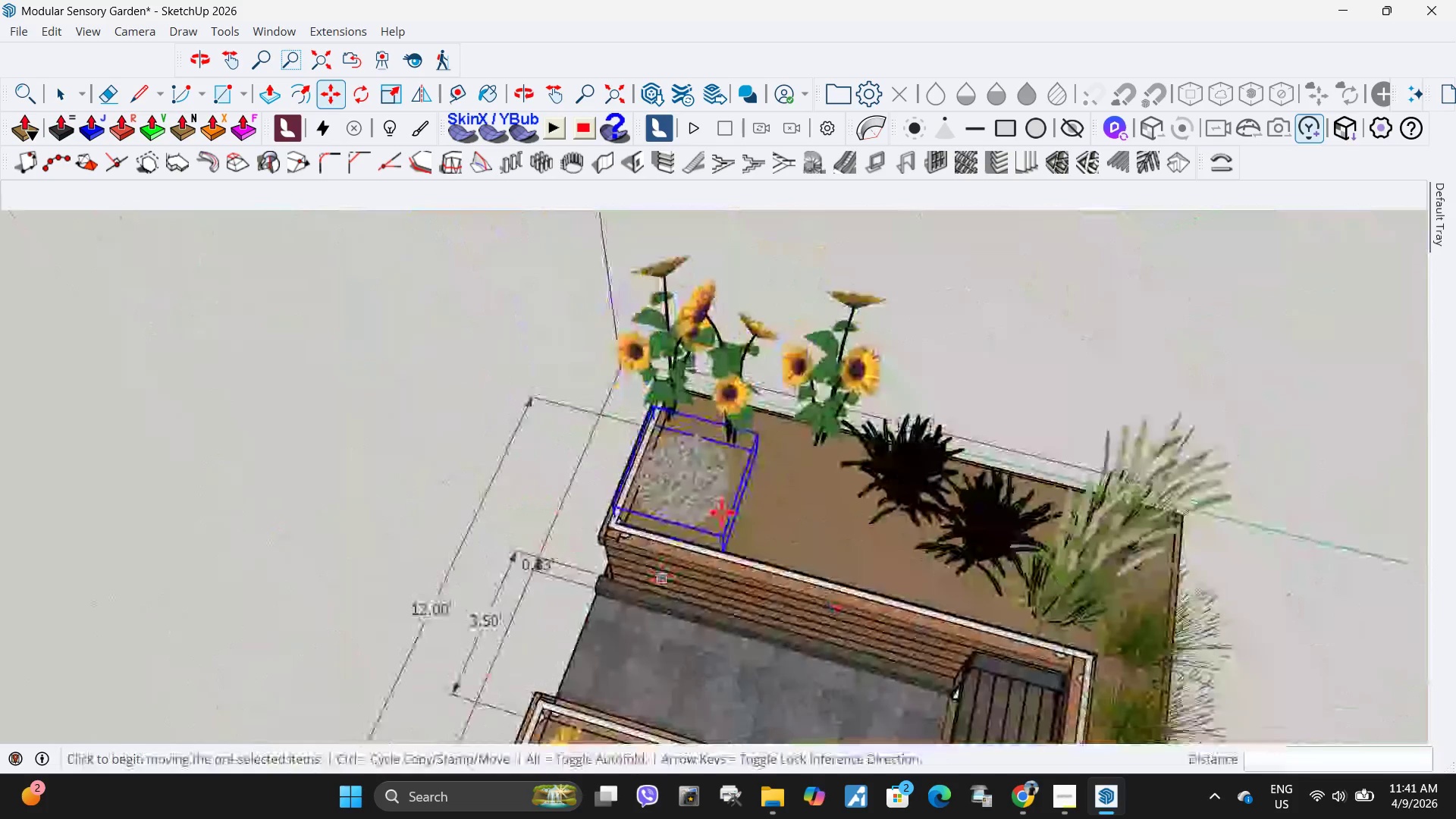 
key(M)
 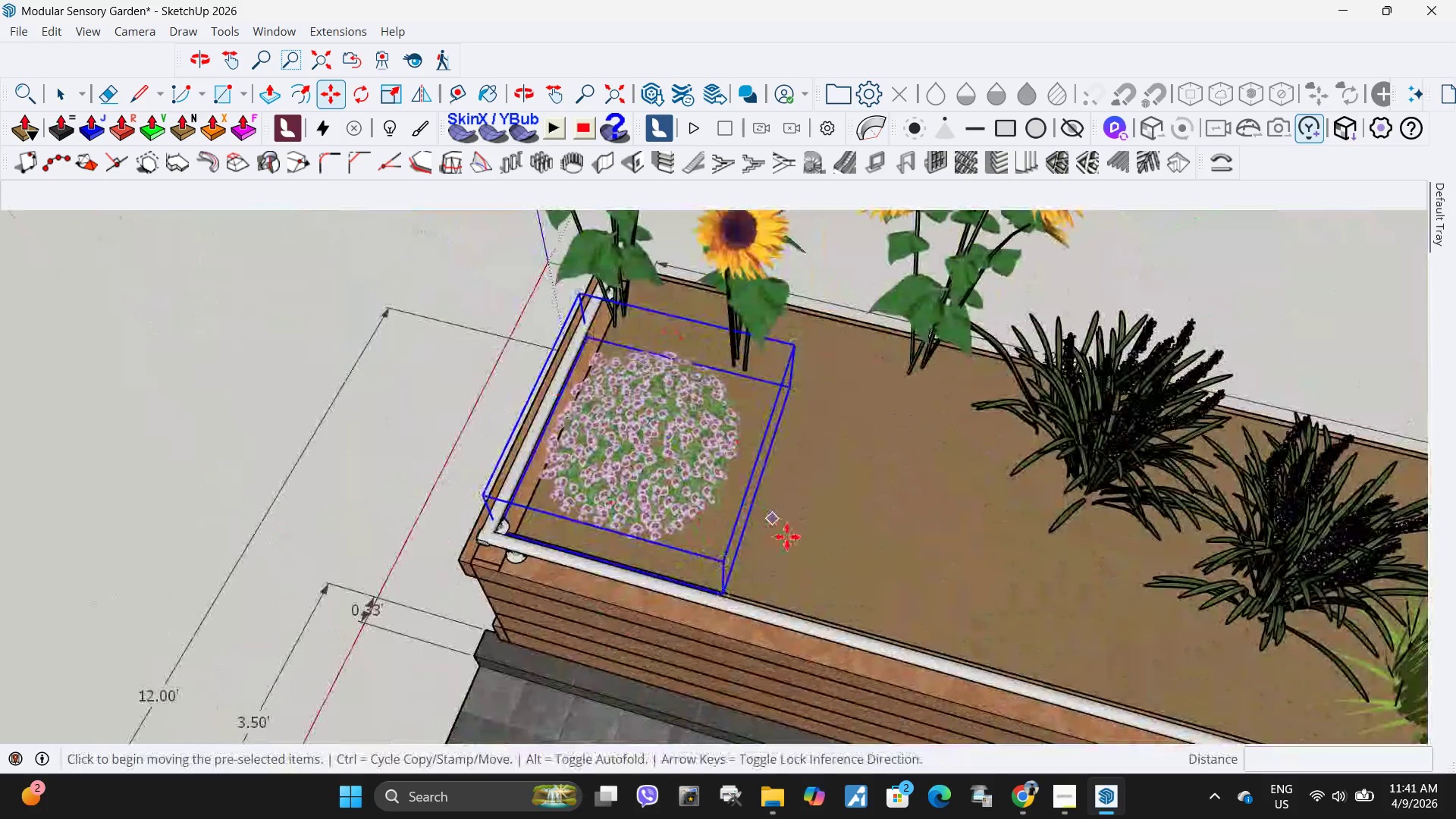 
scroll: coordinate [725, 522], scroll_direction: up, amount: 7.0
 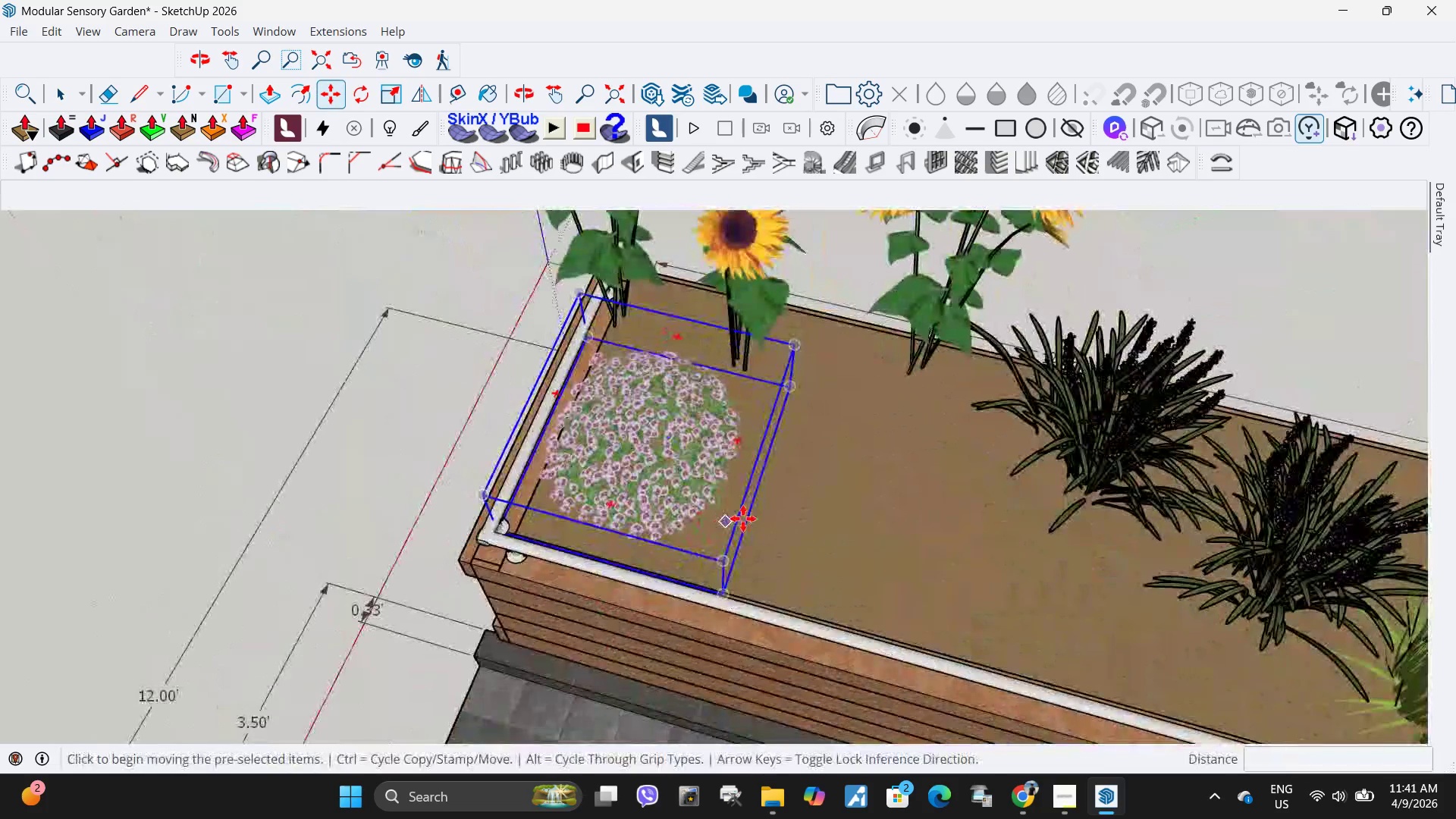 
key(Control+ControlLeft)
 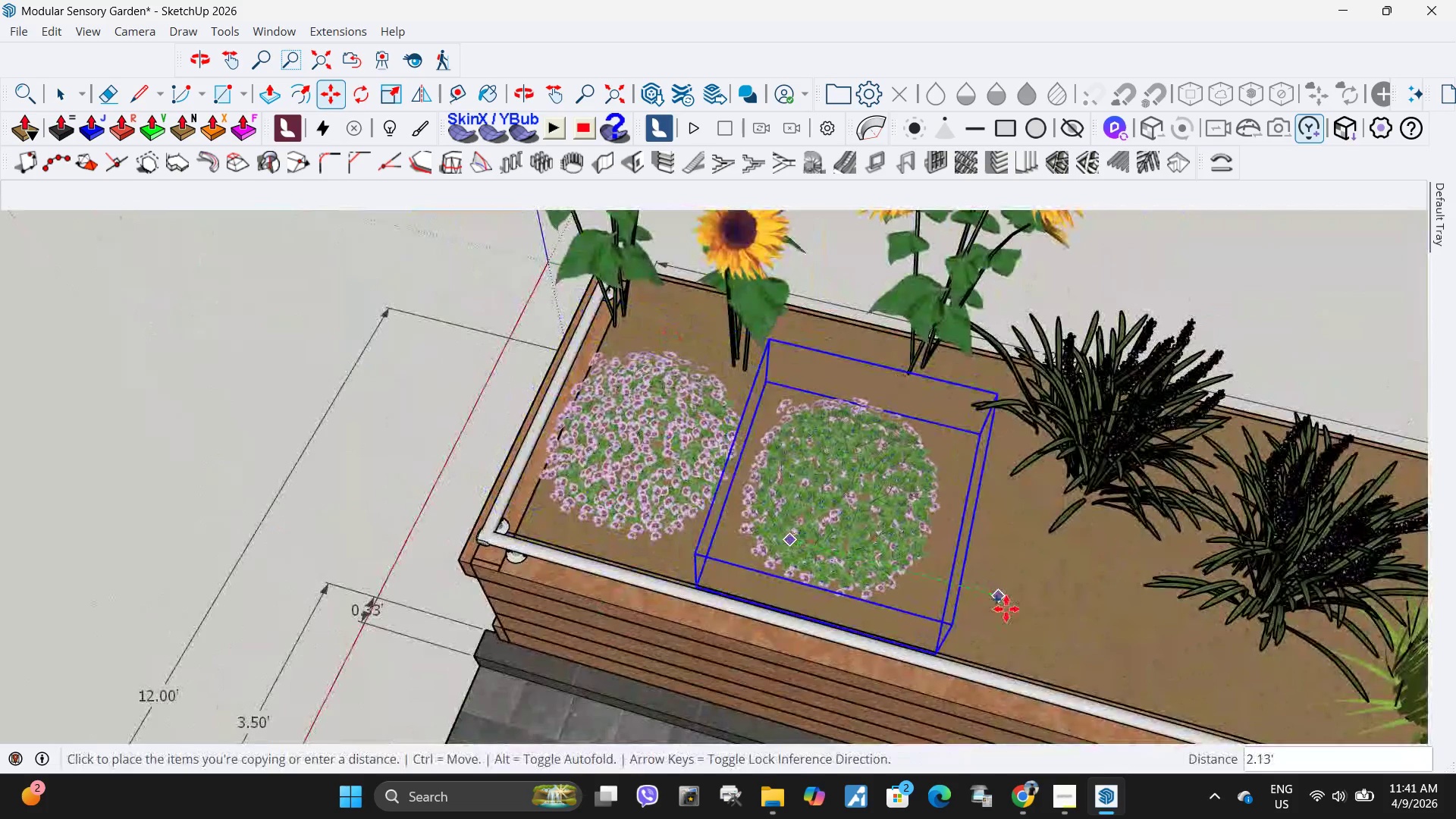 
left_click([1006, 609])
 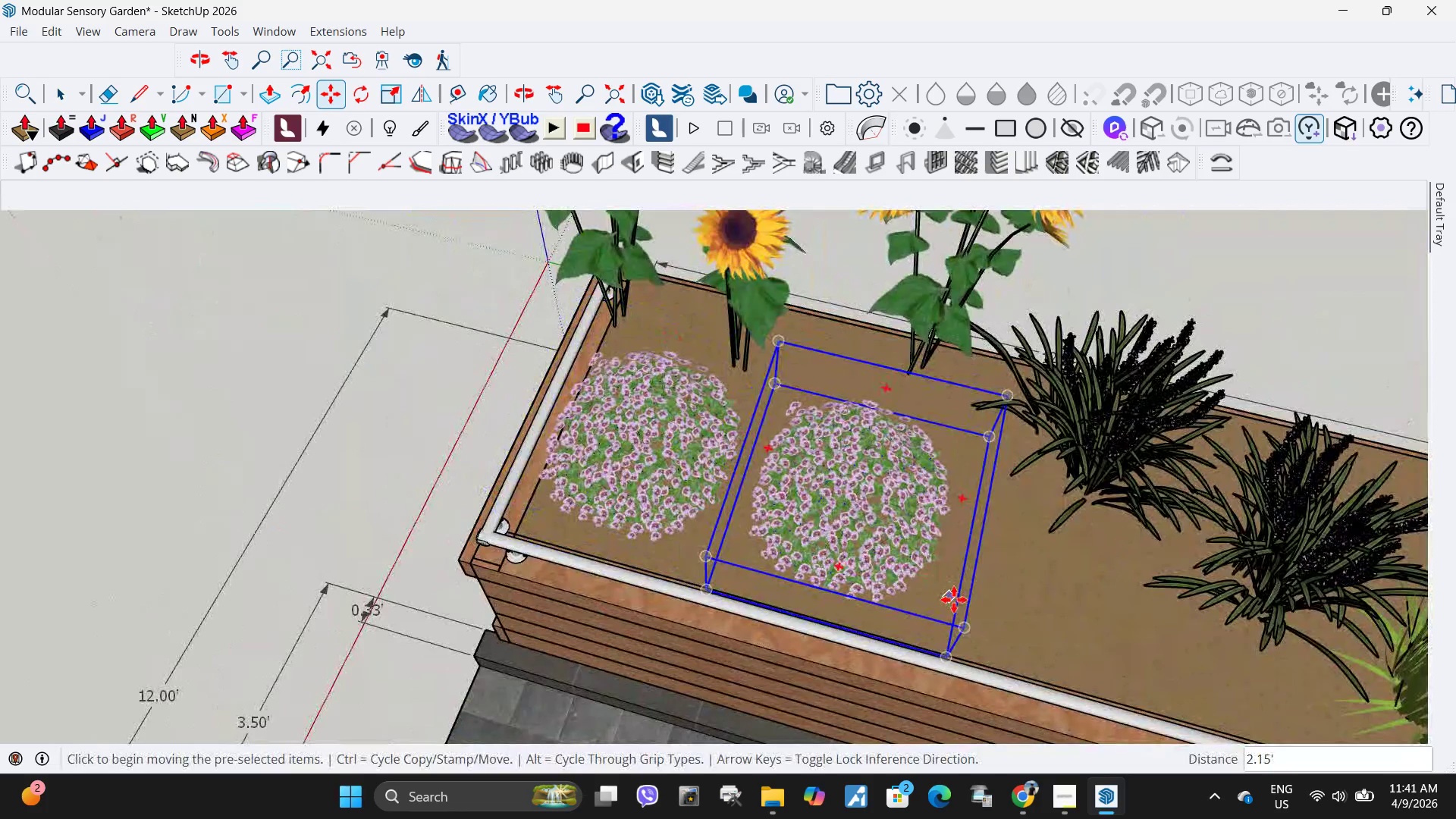 
key(Q)
 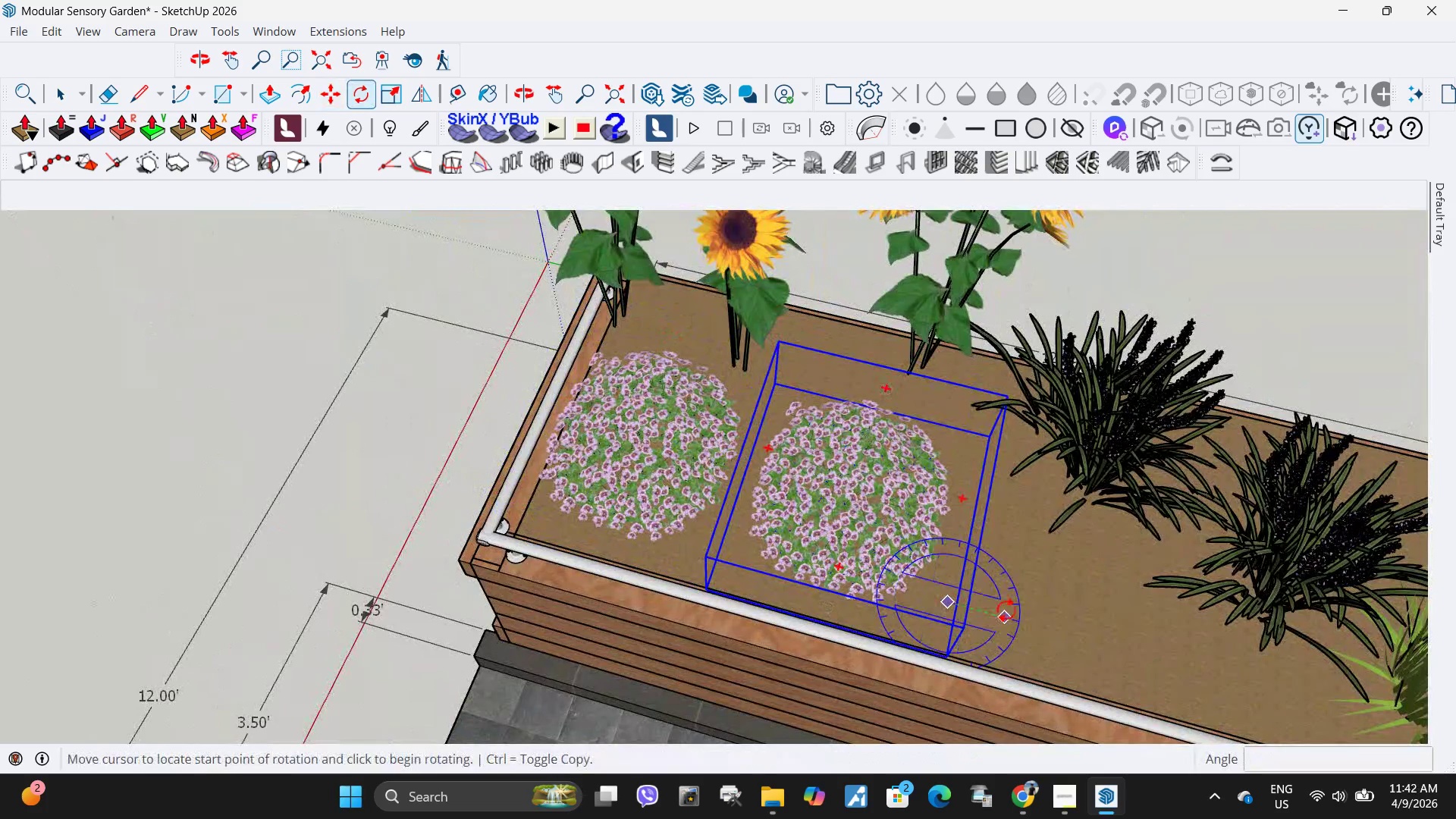 
double_click([1006, 610])
 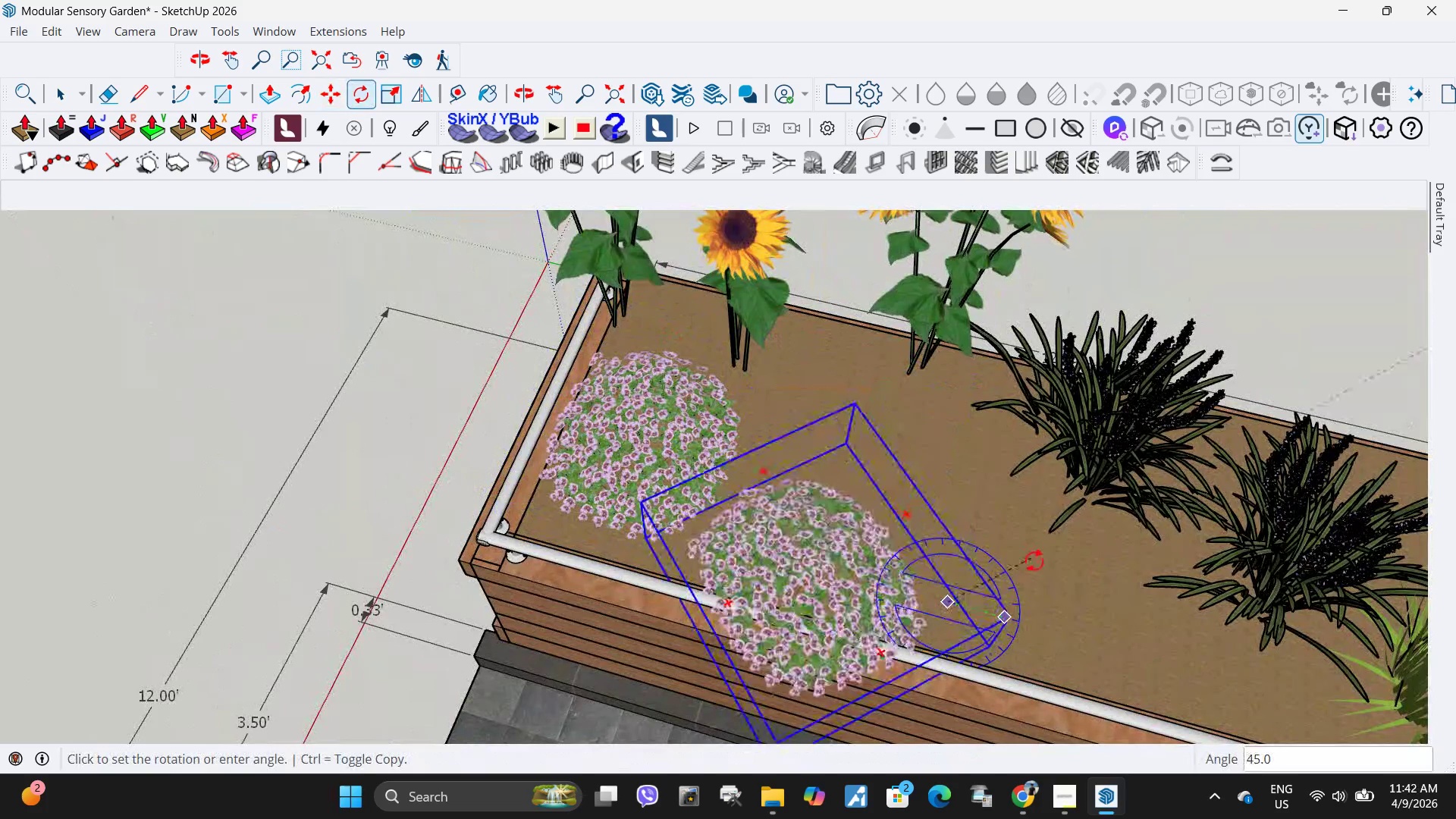 
left_click([1034, 560])
 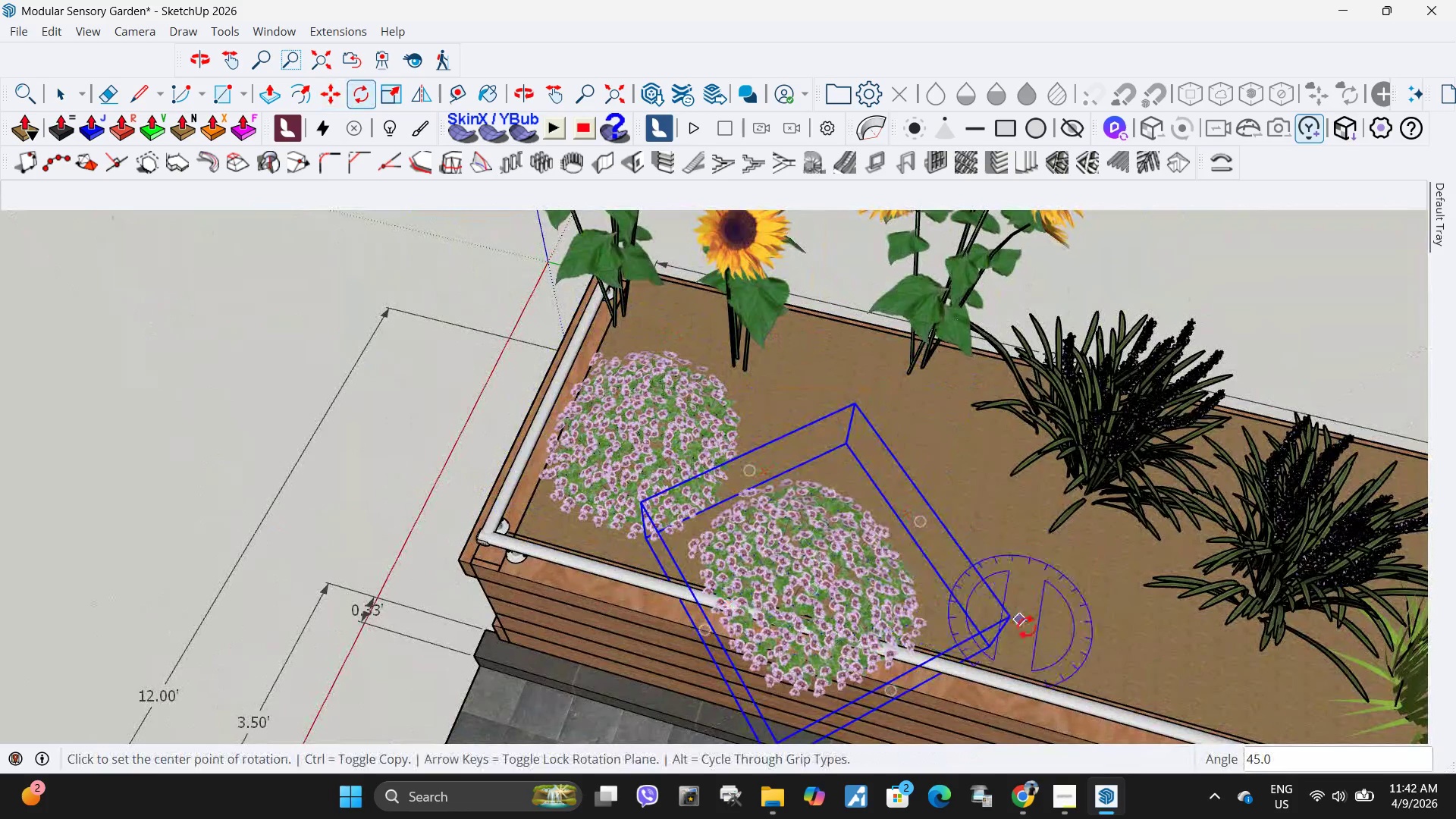 
key(M)
 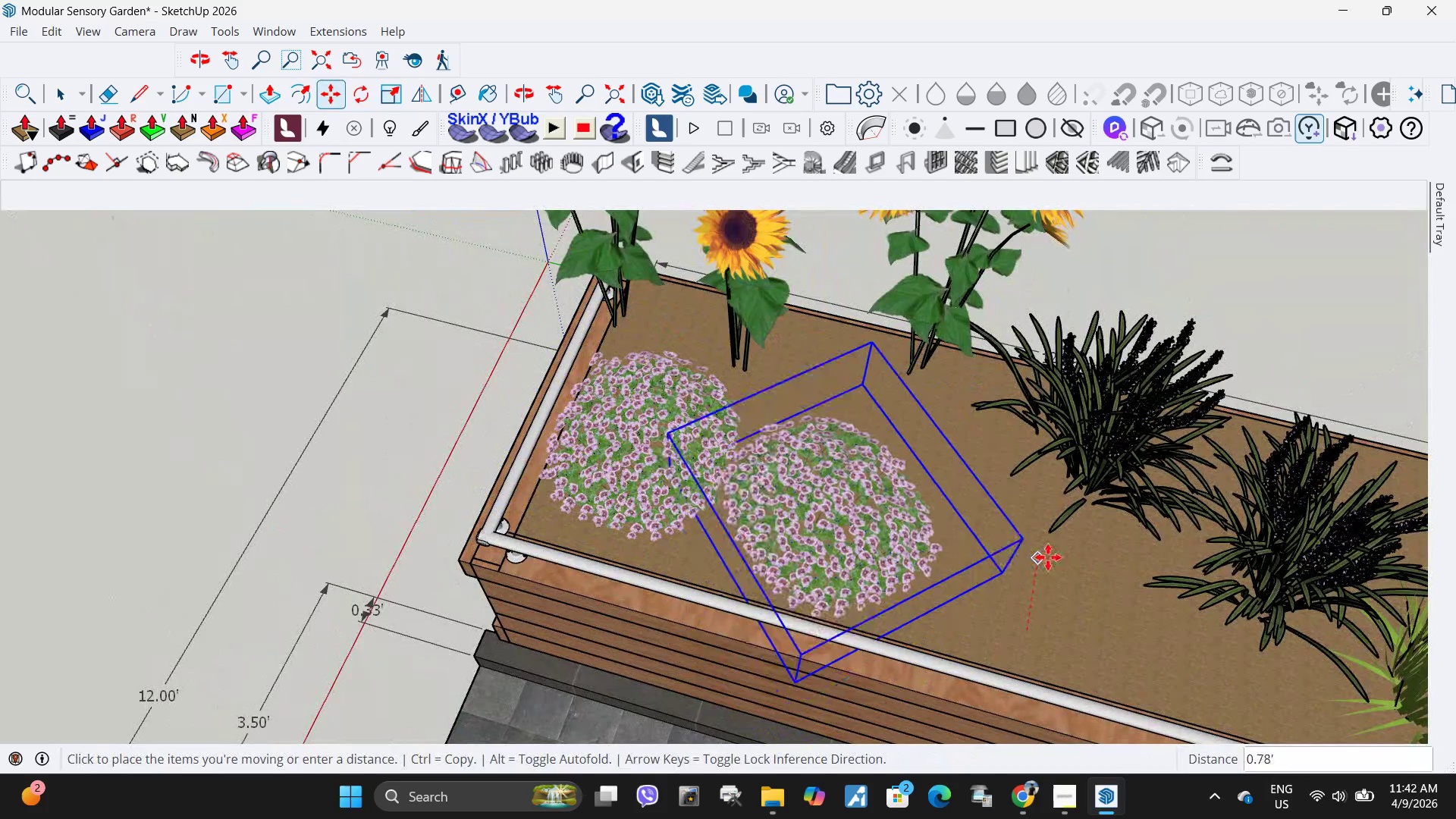 
left_click([1048, 557])
 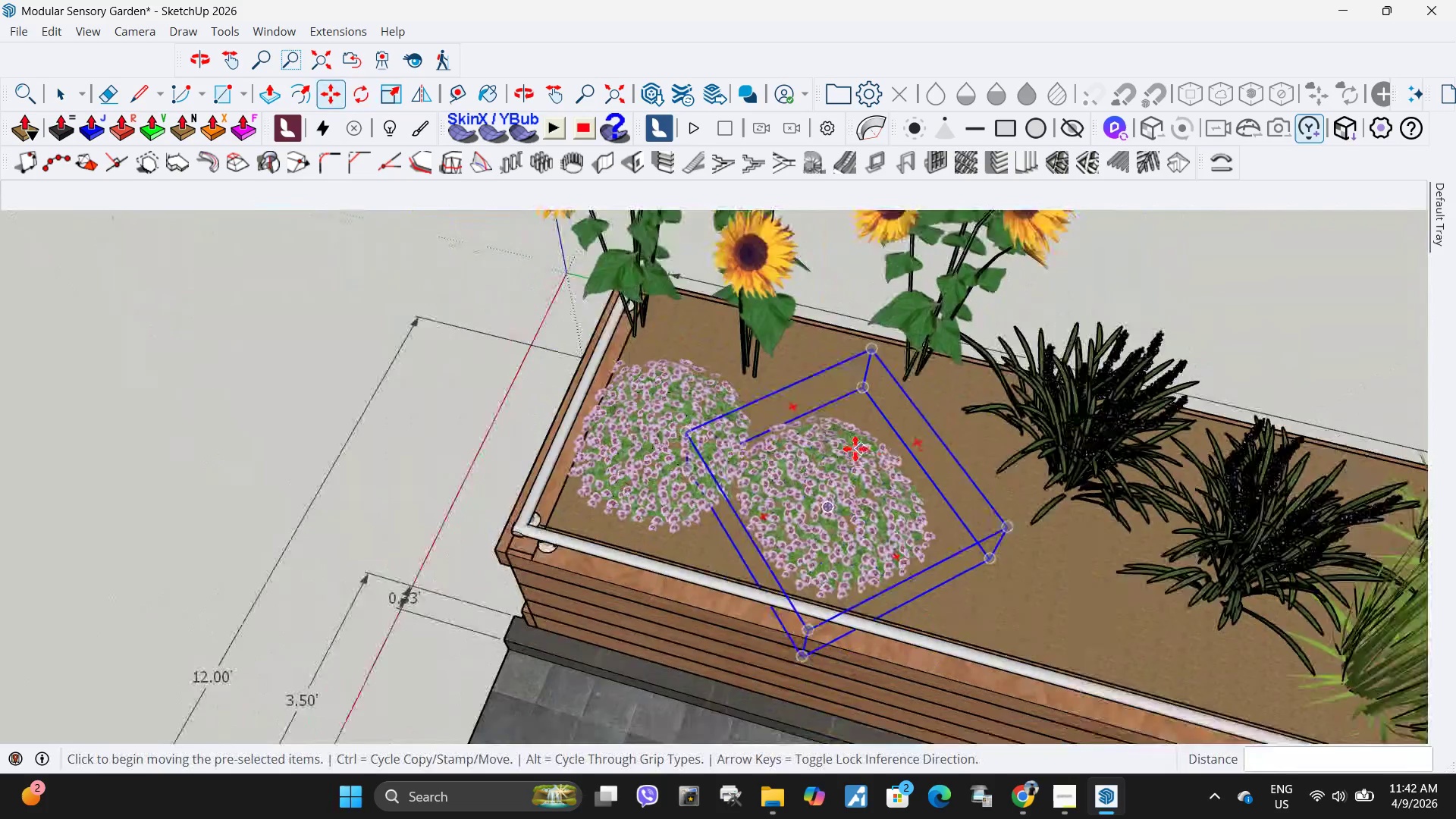 
scroll: coordinate [855, 449], scroll_direction: down, amount: 4.0
 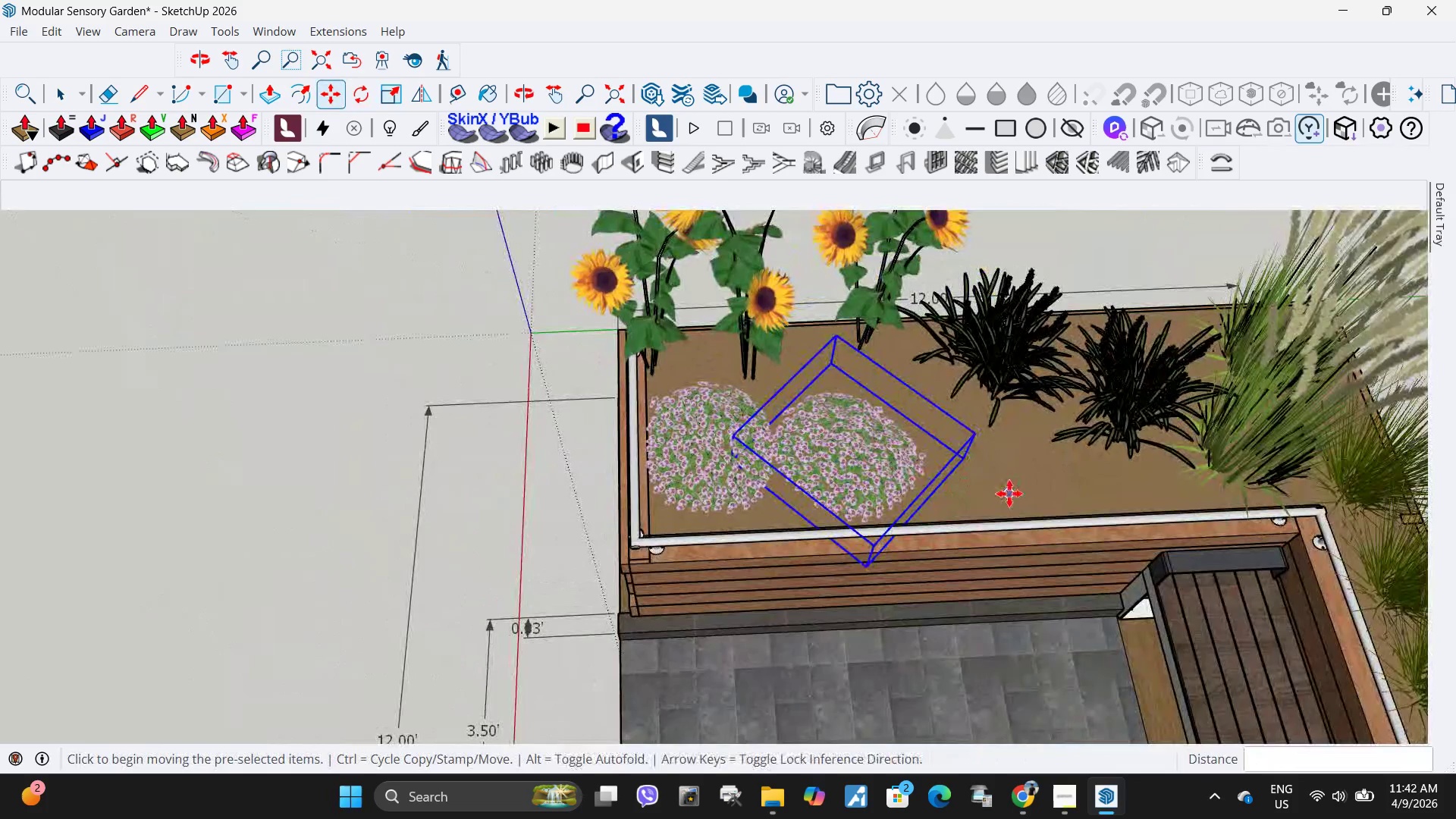 
key(M)
 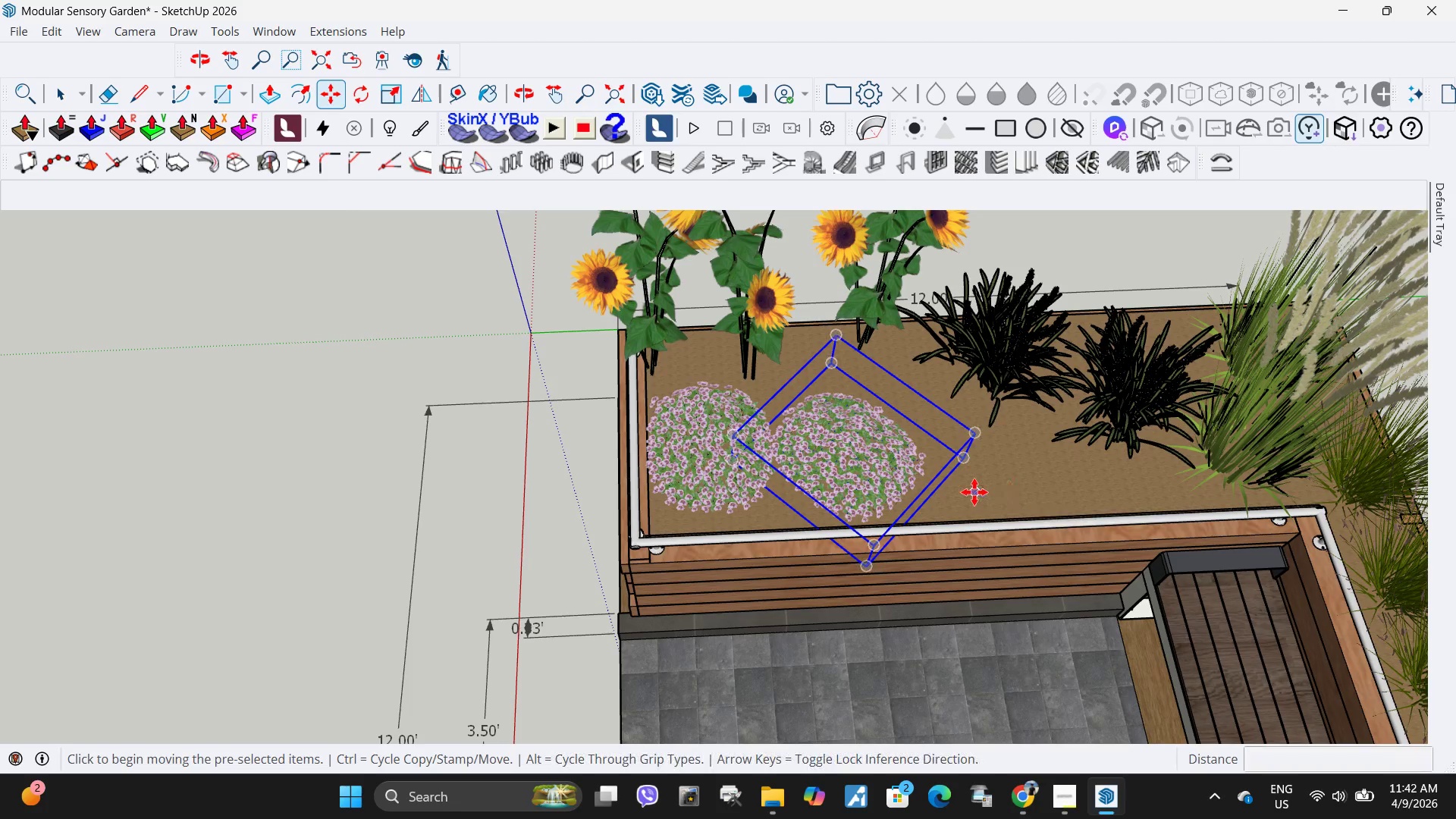 
key(Control+ControlLeft)
 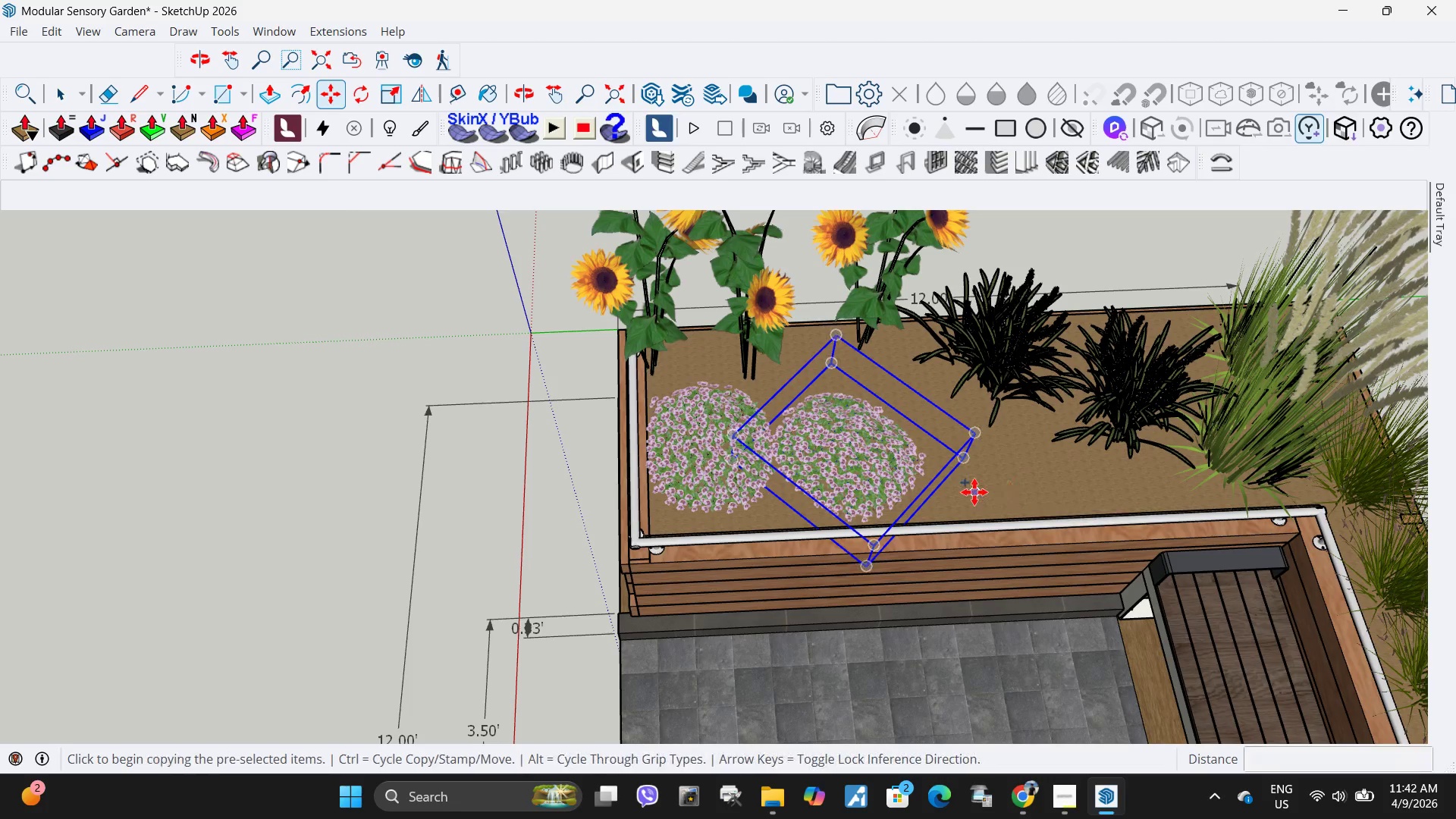 
left_click([974, 492])
 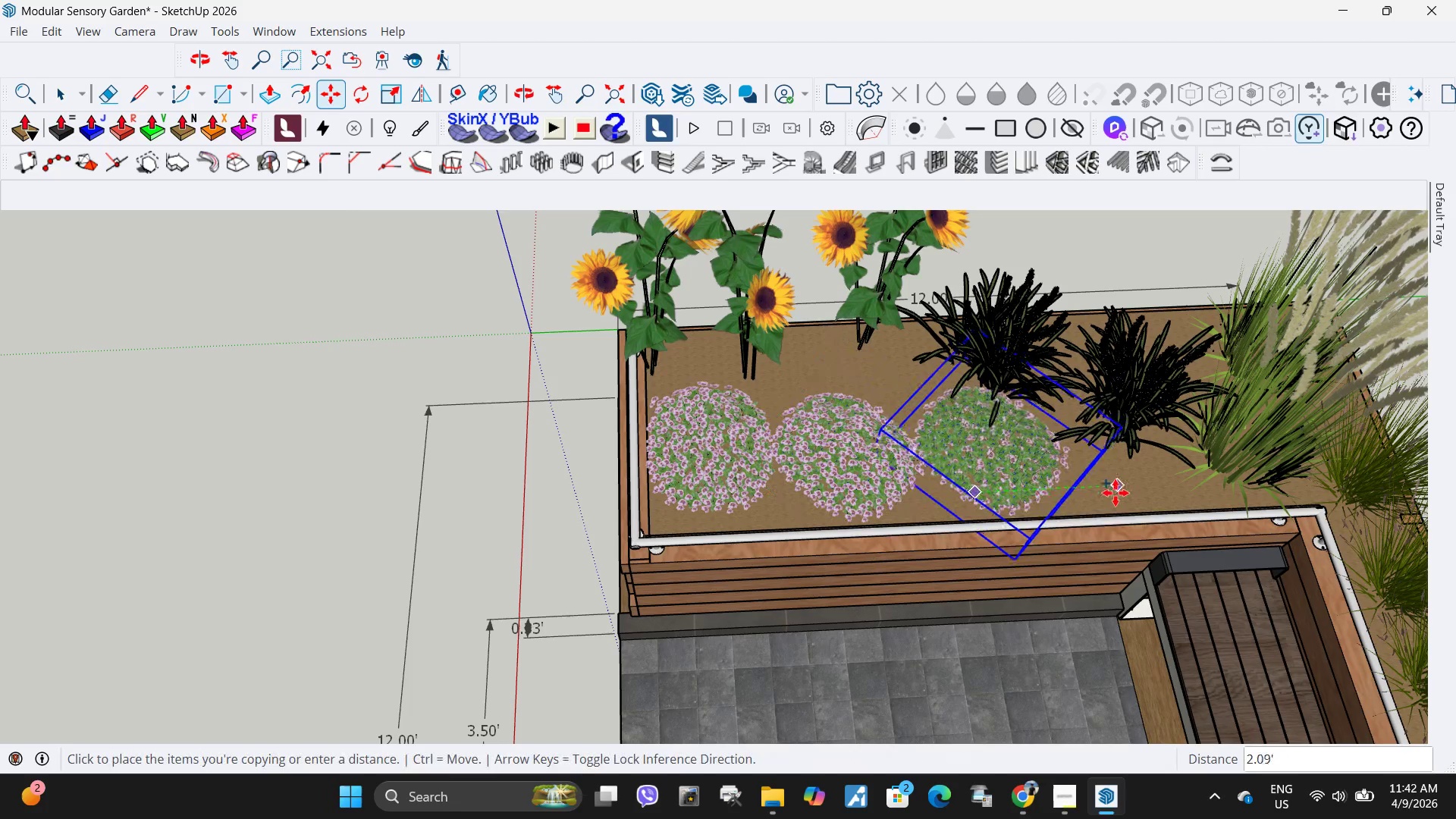 
left_click([1116, 493])
 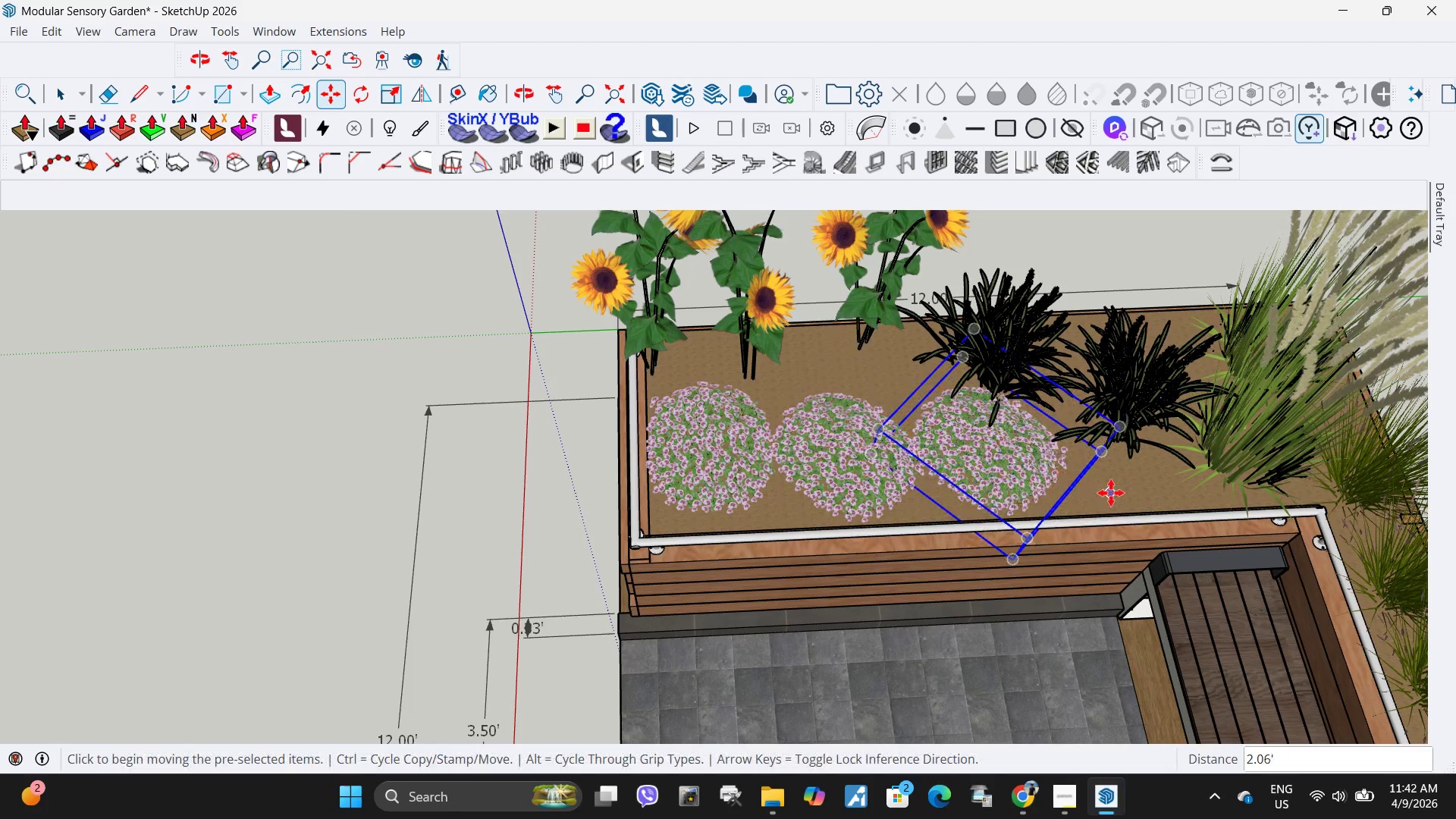 
key(Q)
 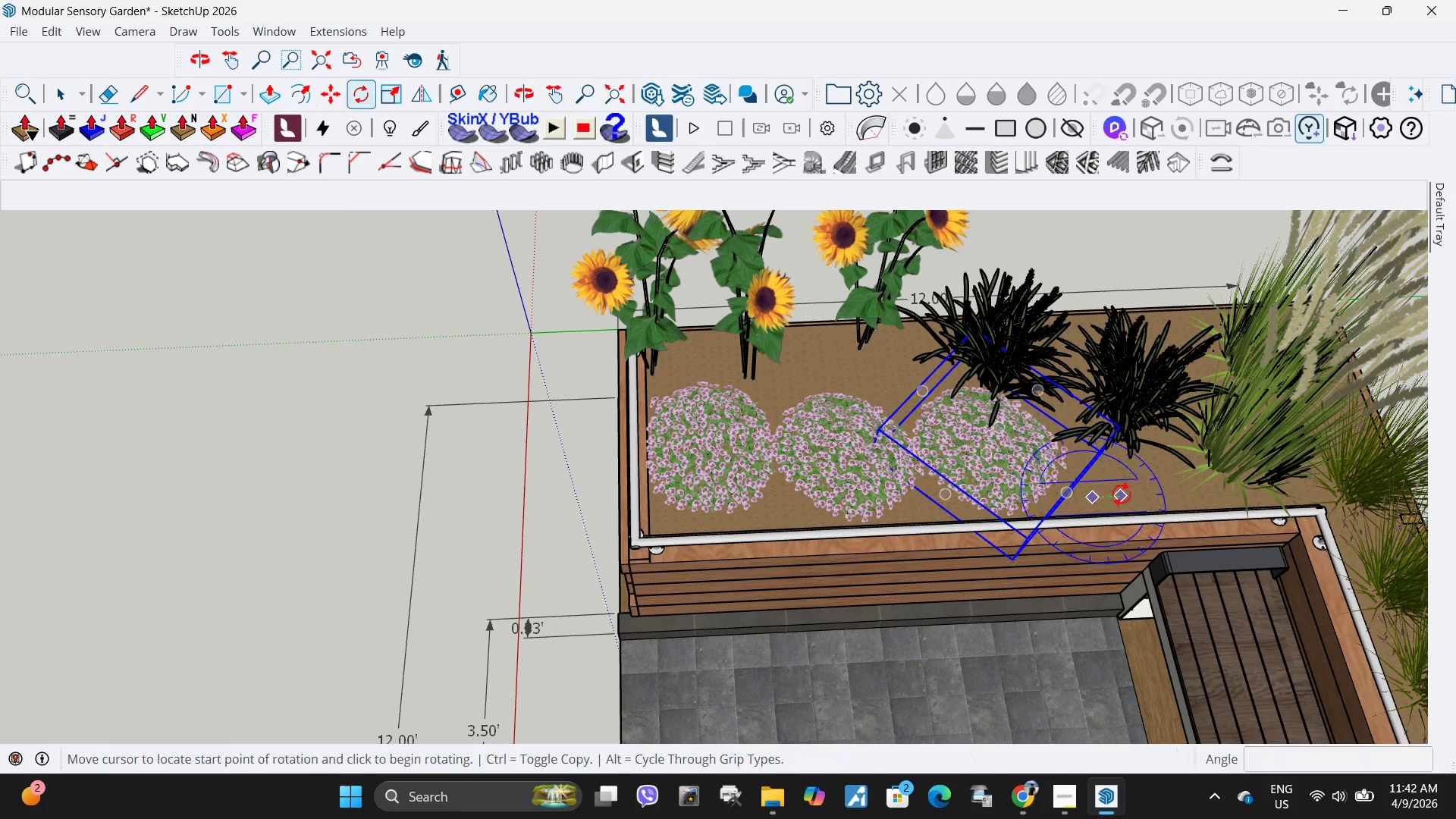 
double_click([1122, 494])
 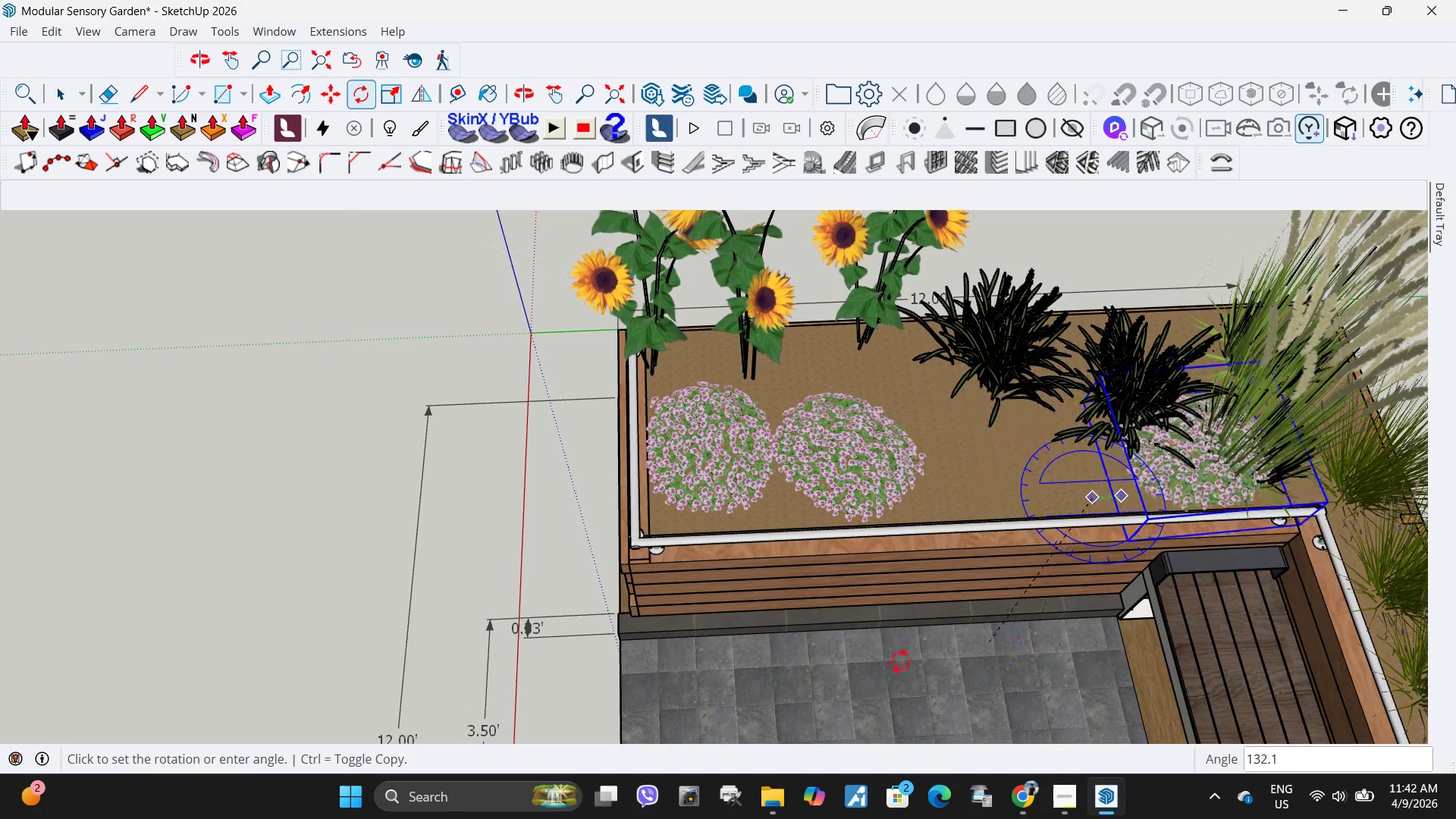 
wait(5.27)
 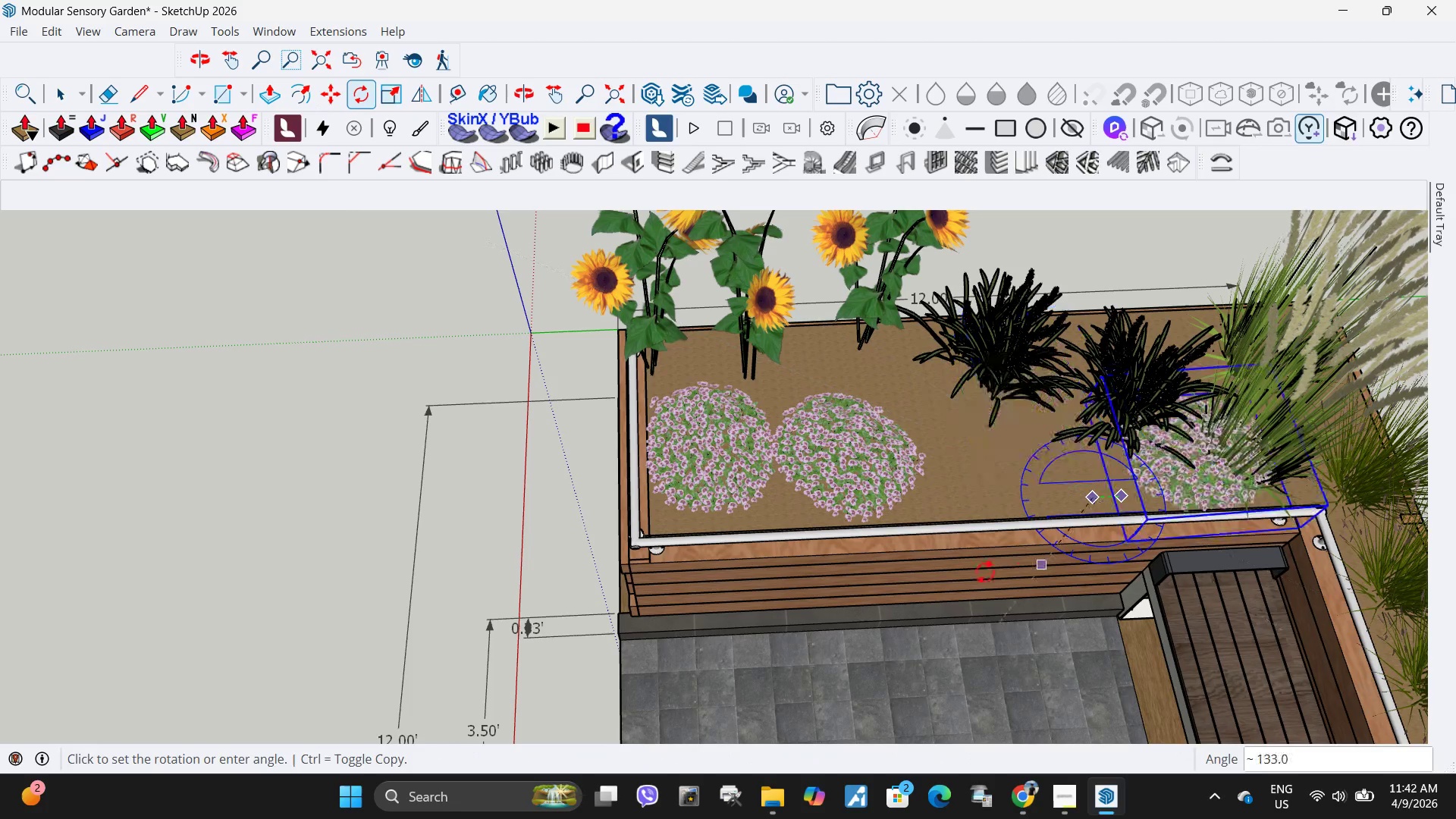 
left_click([932, 683])
 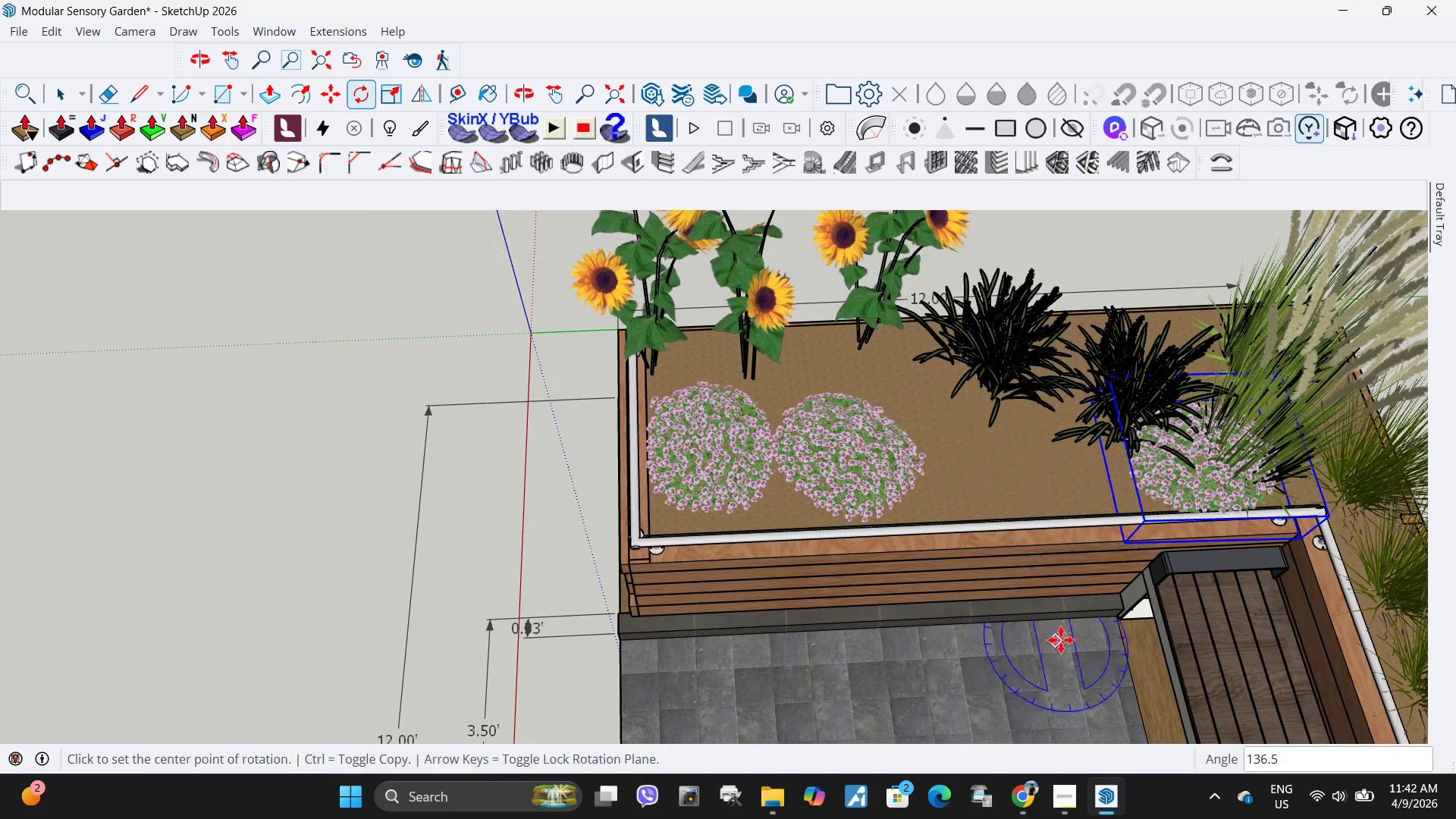 
key(M)
 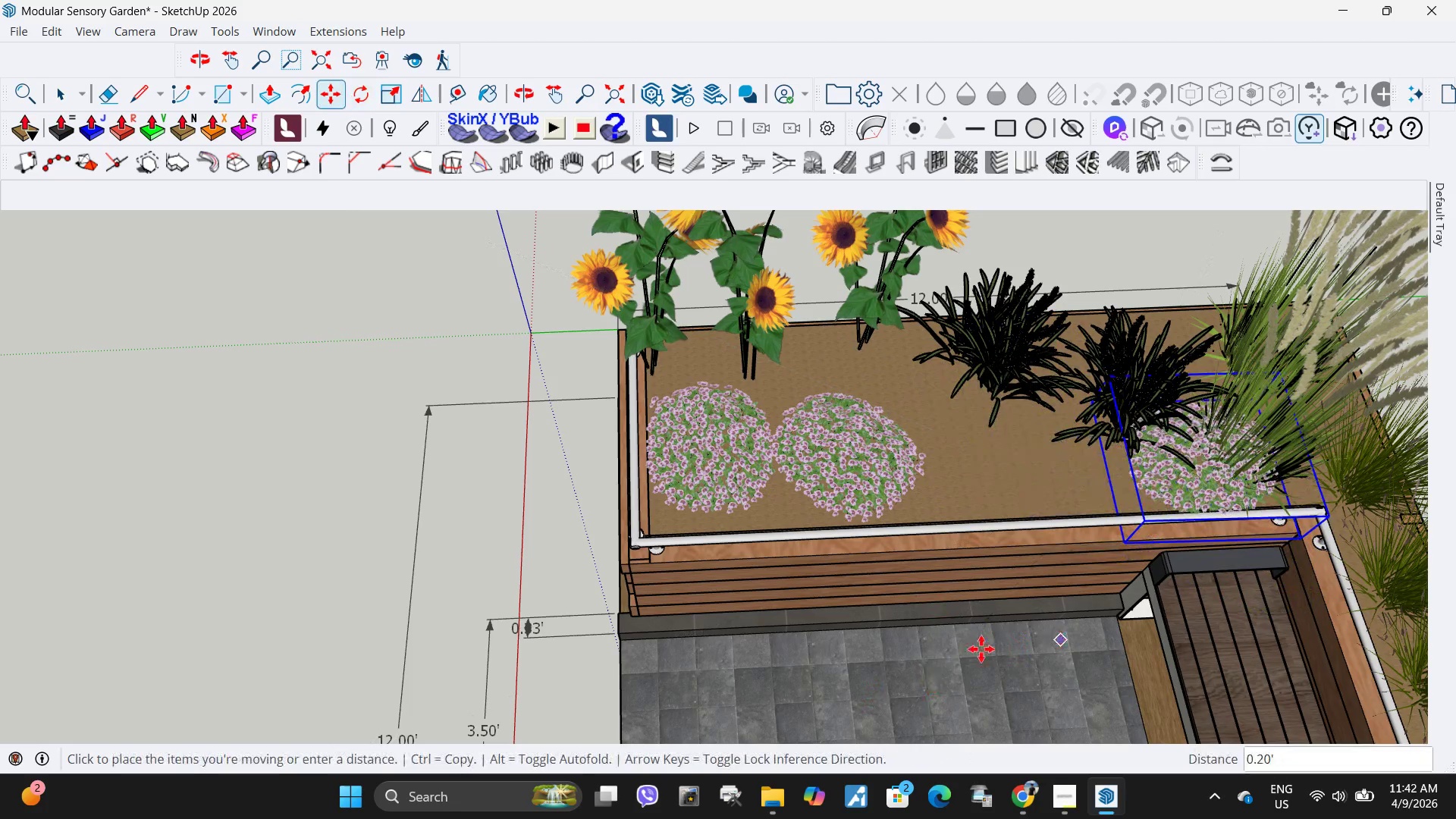 
left_click([1061, 640])
 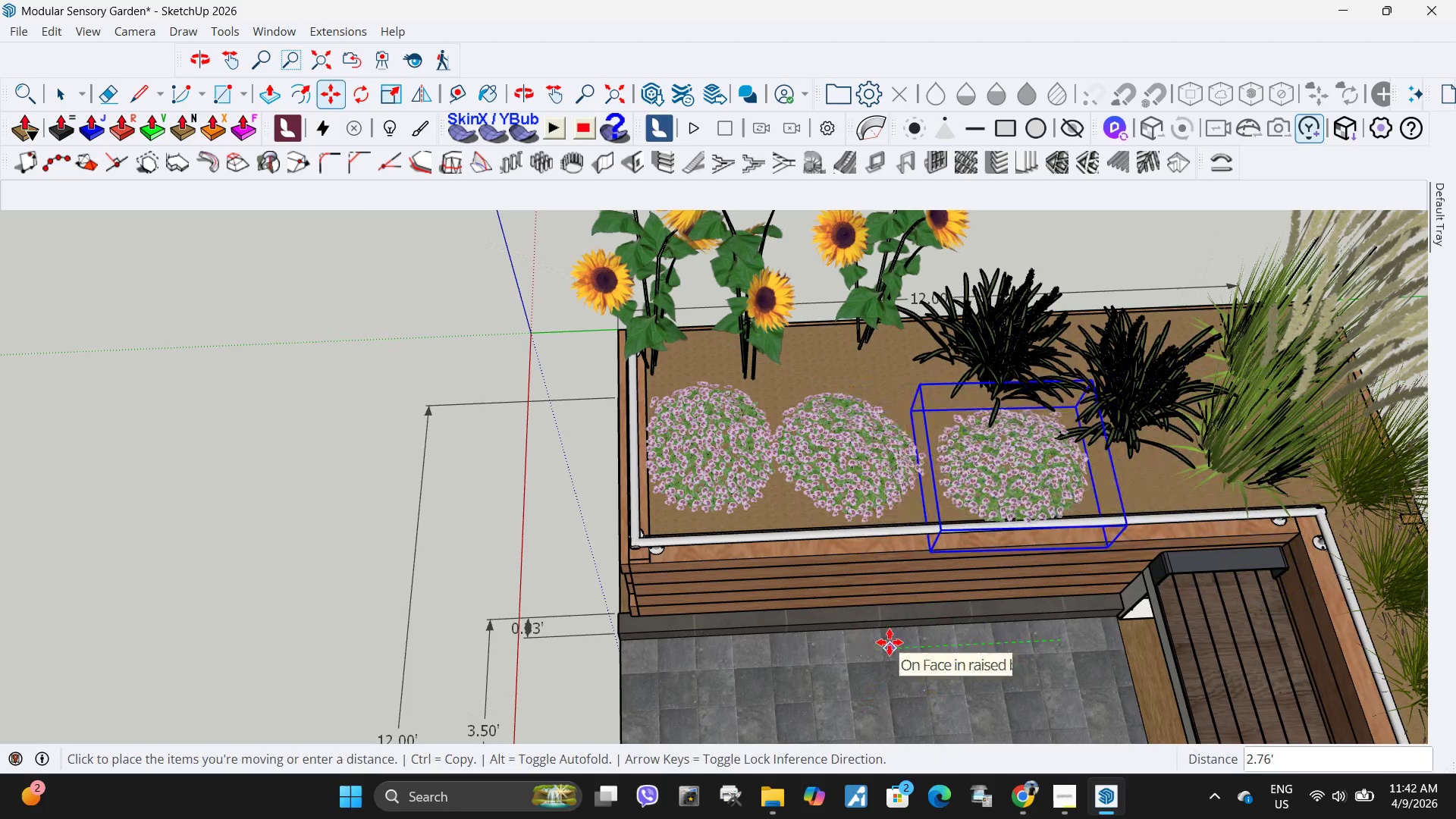 
double_click([890, 642])
 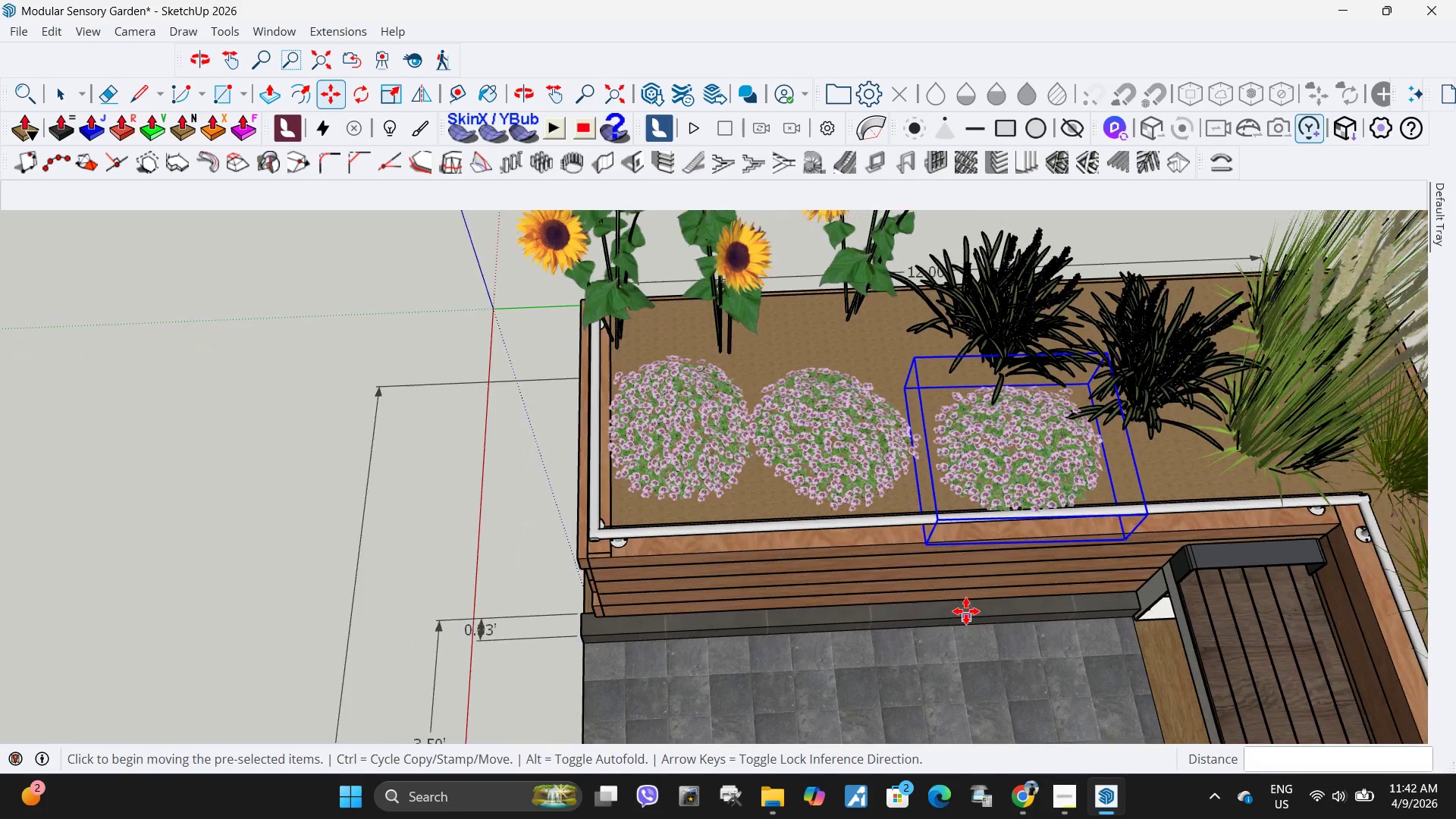 
scroll: coordinate [966, 611], scroll_direction: up, amount: 1.0
 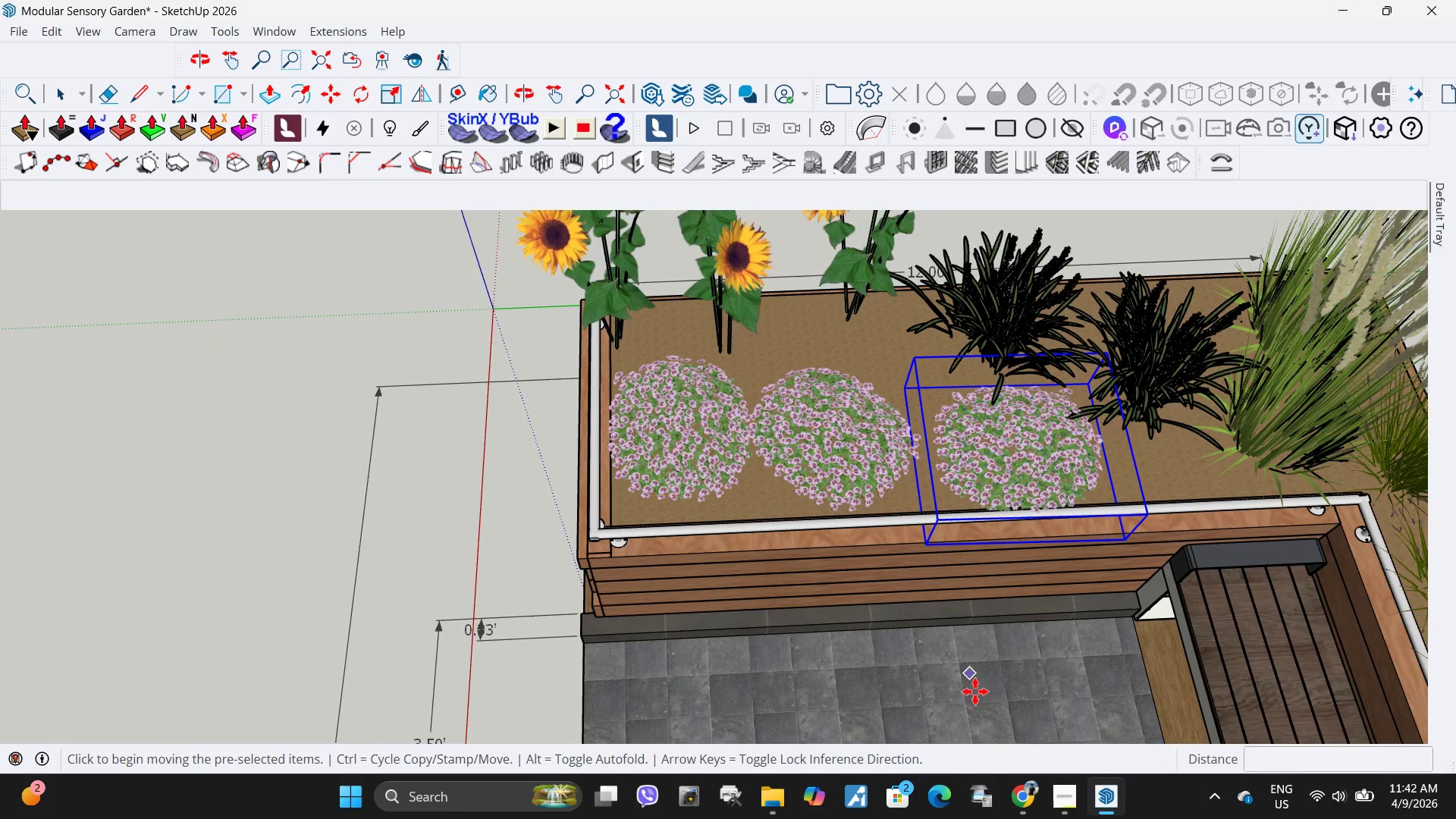 
key(M)
 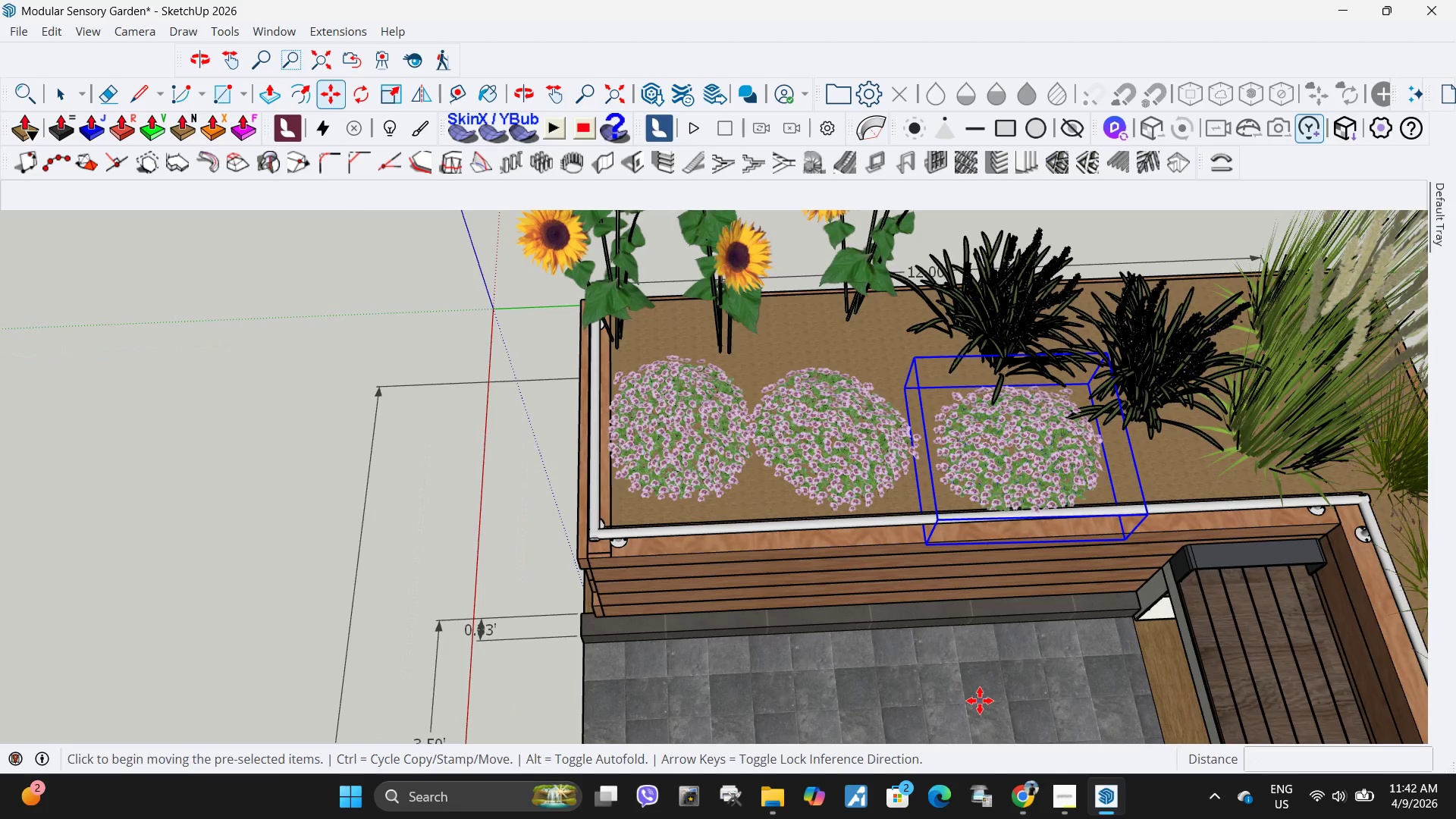 
left_click([980, 701])
 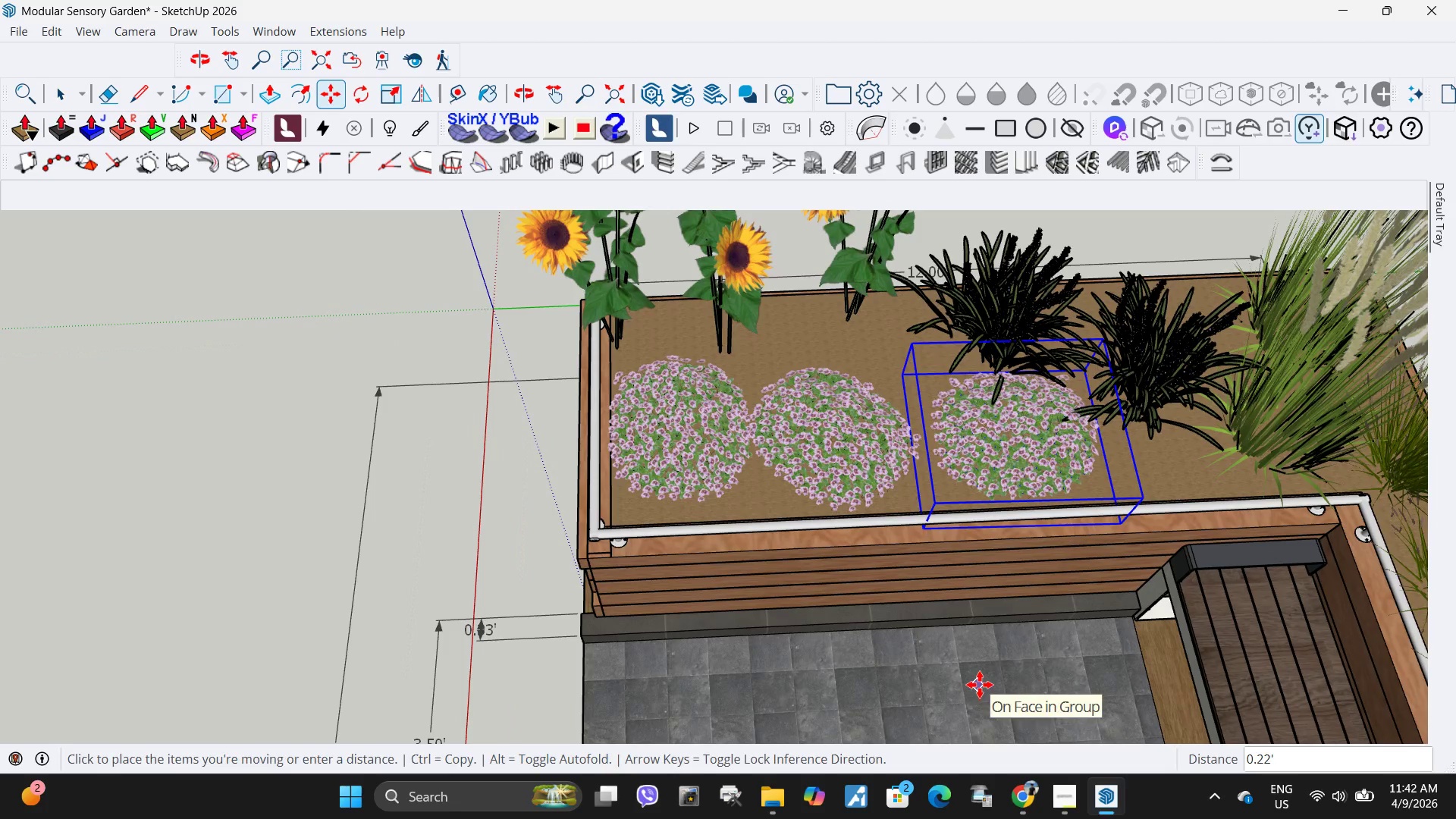 
left_click([980, 685])
 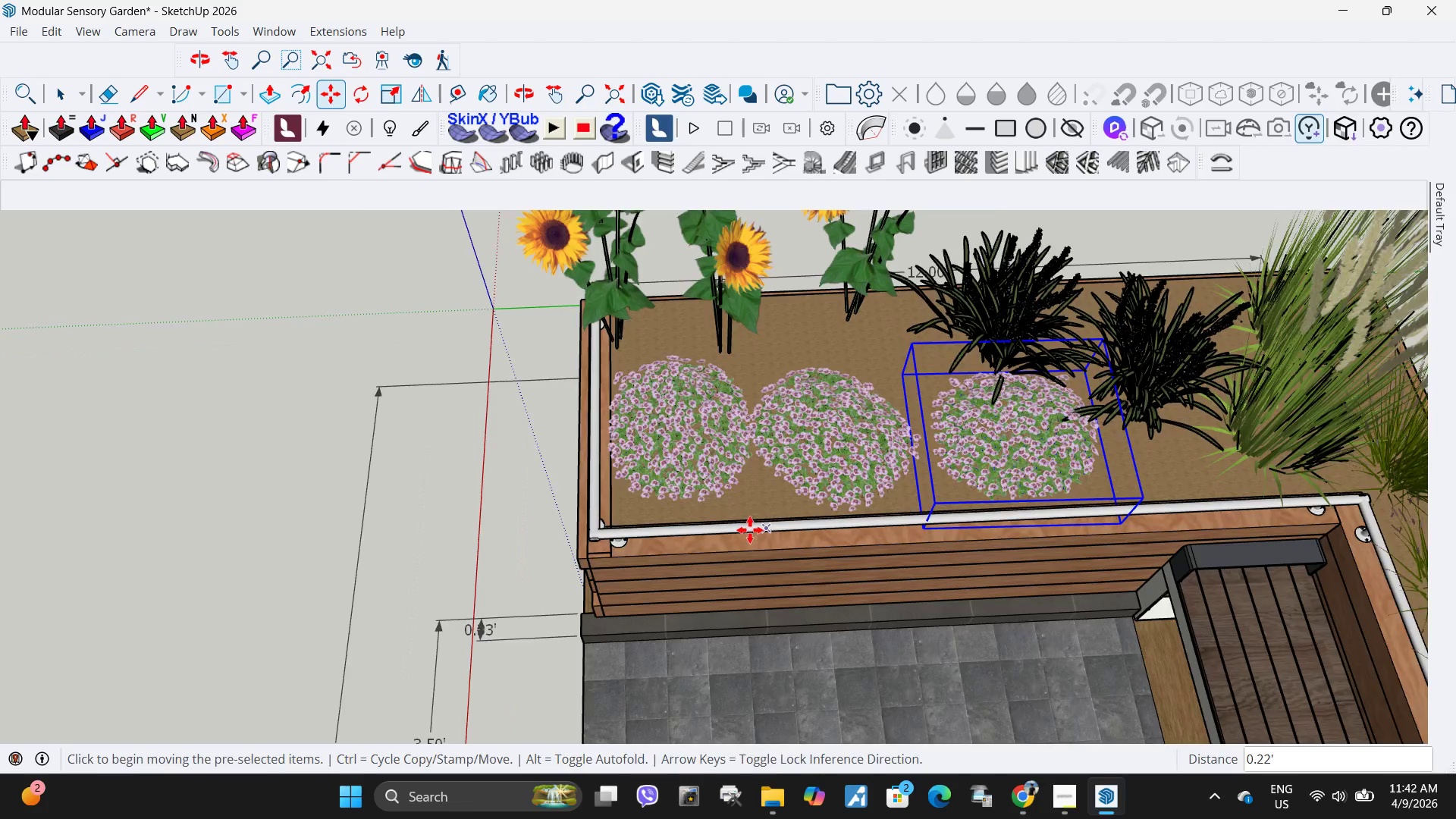 
key(Space)
 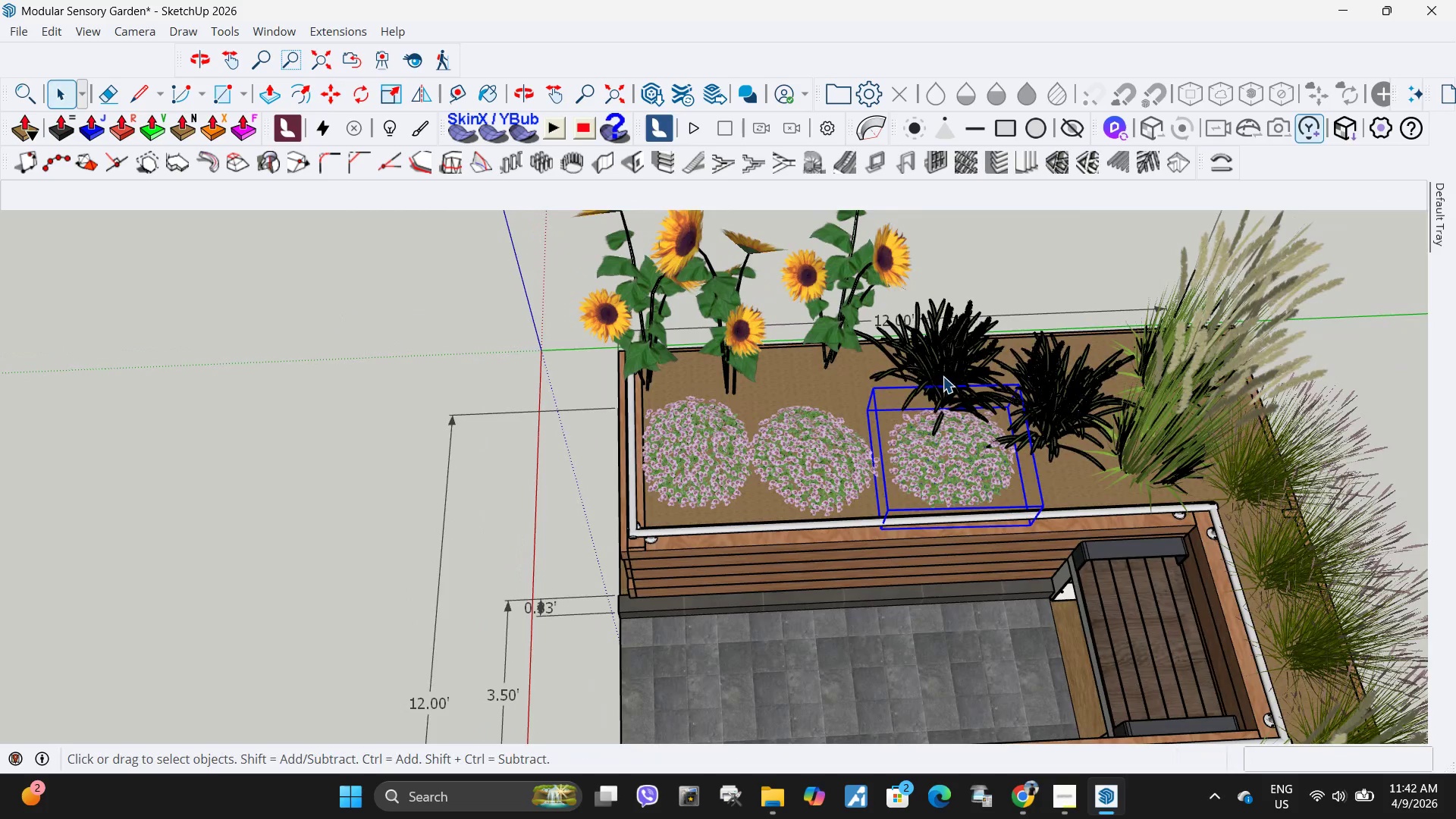 
scroll: coordinate [750, 530], scroll_direction: down, amount: 3.0
 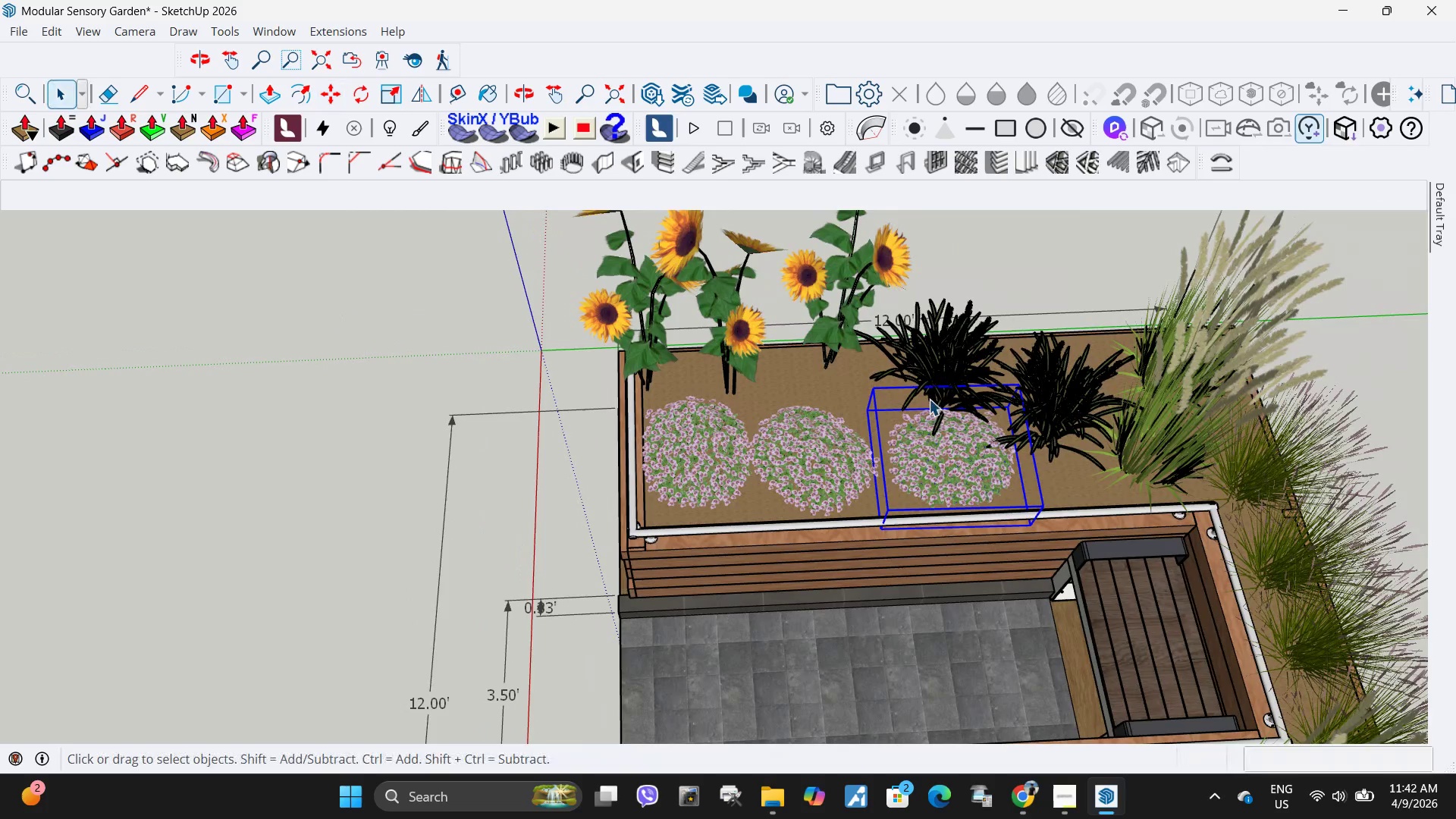 
left_click([943, 376])
 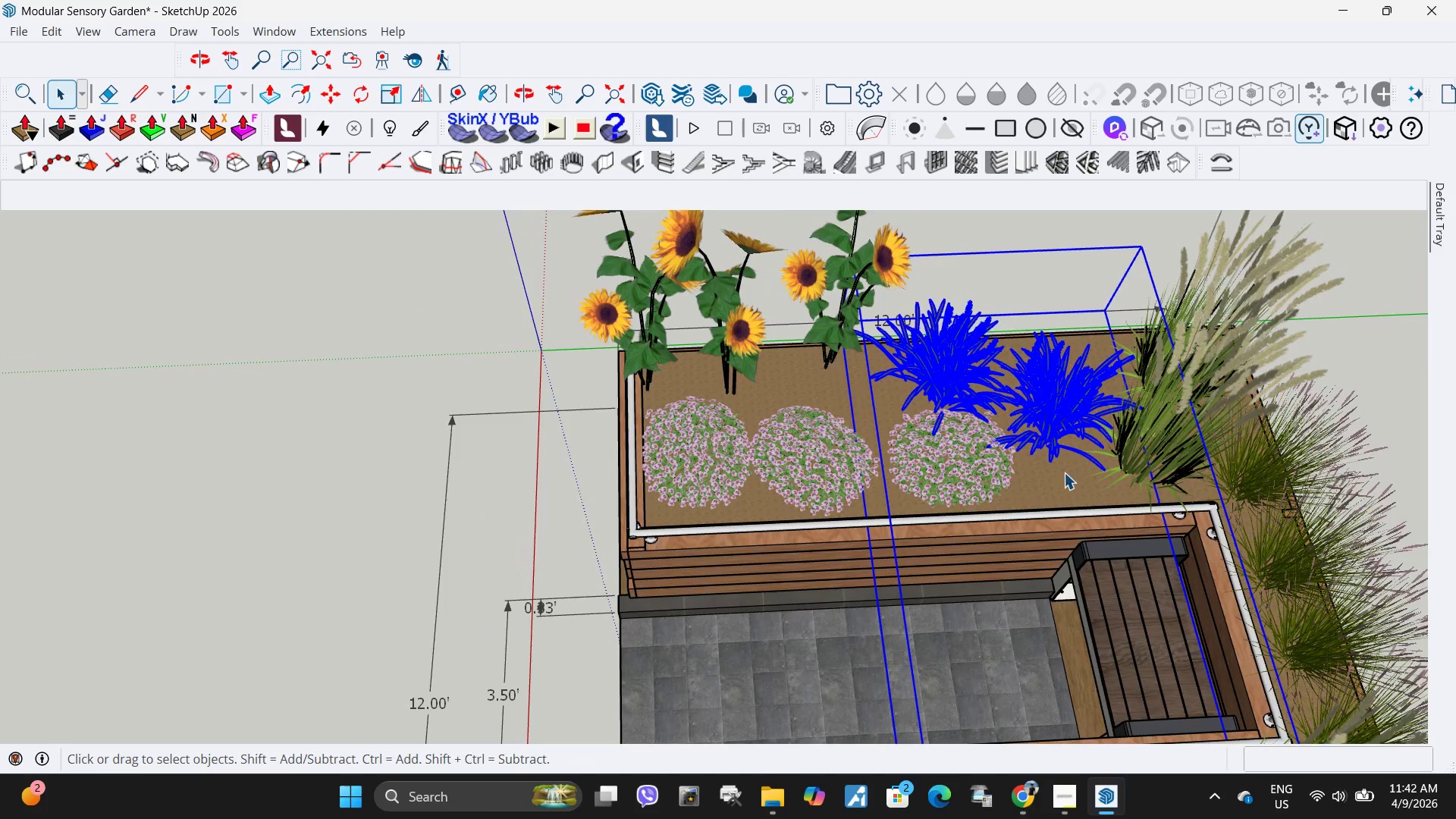 
key(M)
 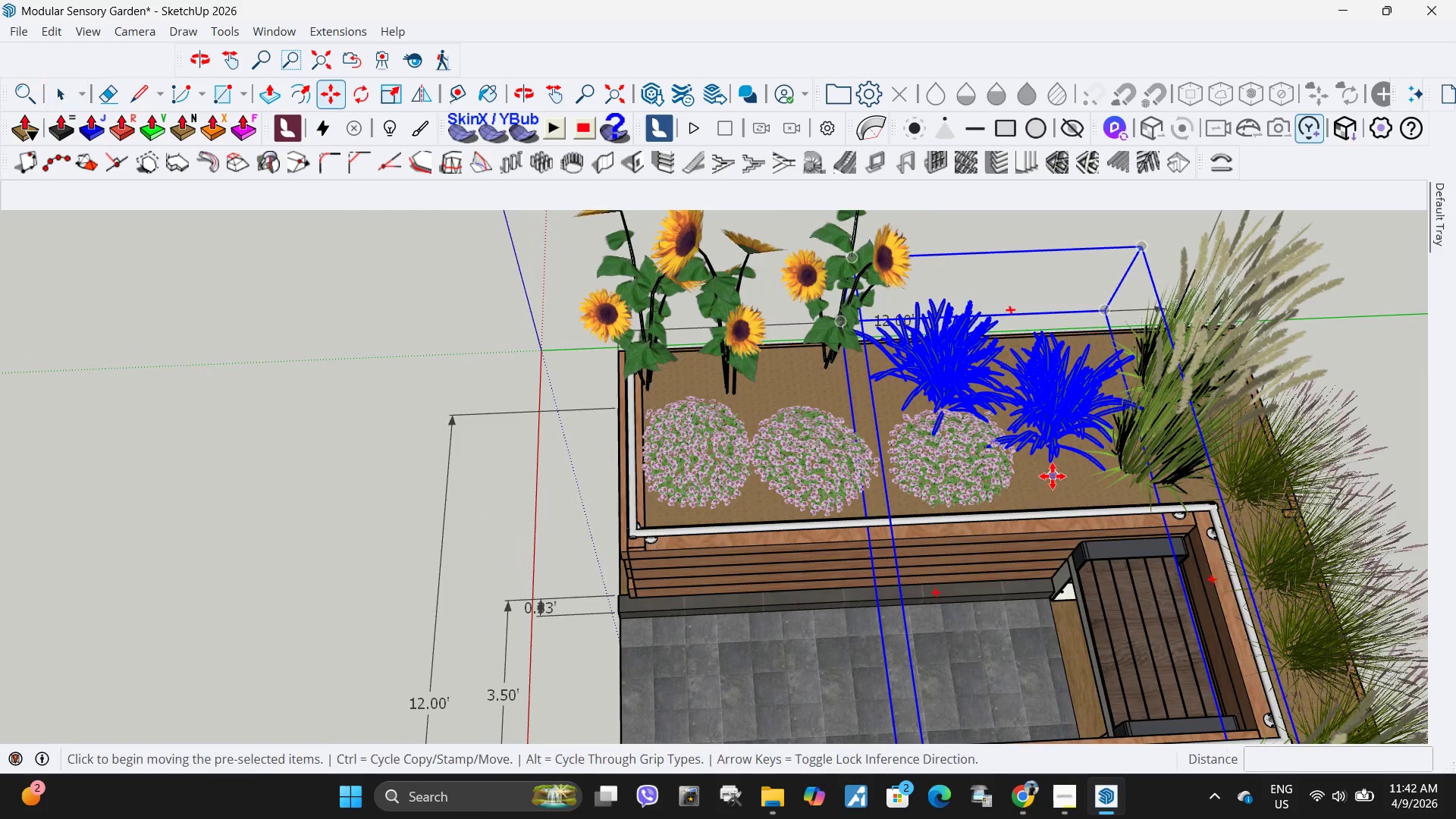 
left_click([1053, 476])
 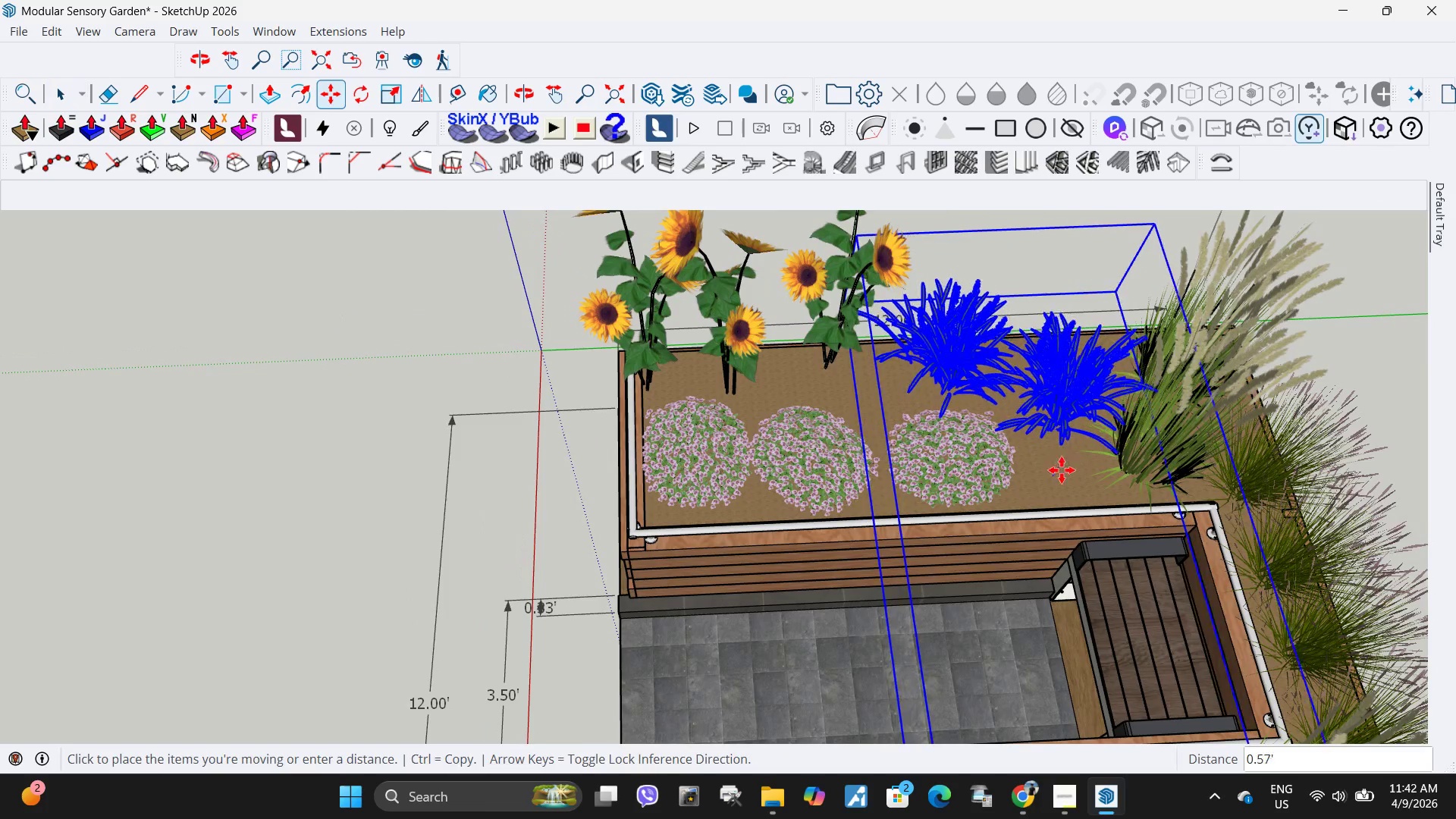 
key(Escape)
 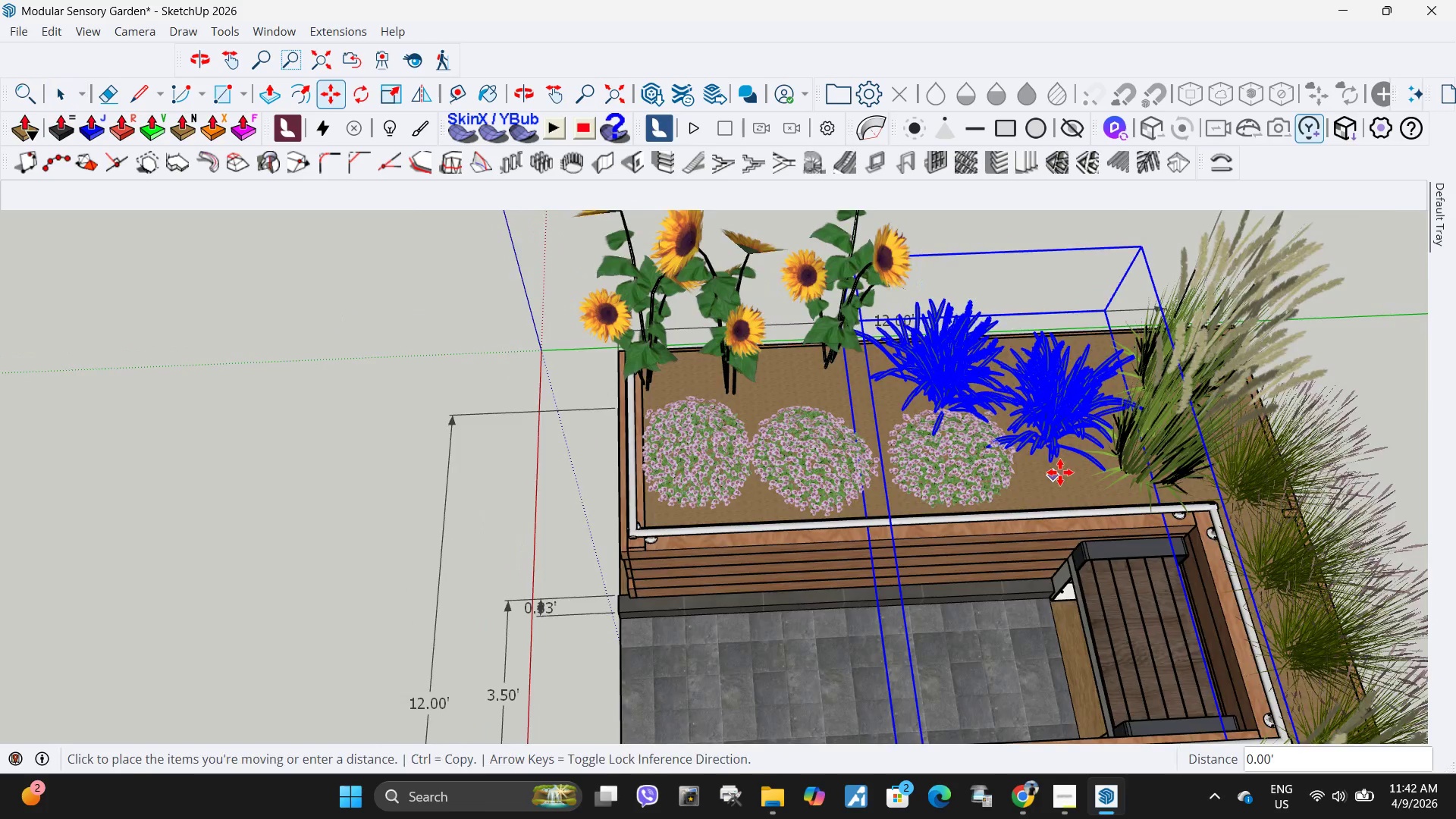 
scroll: coordinate [1058, 479], scroll_direction: up, amount: 4.0
 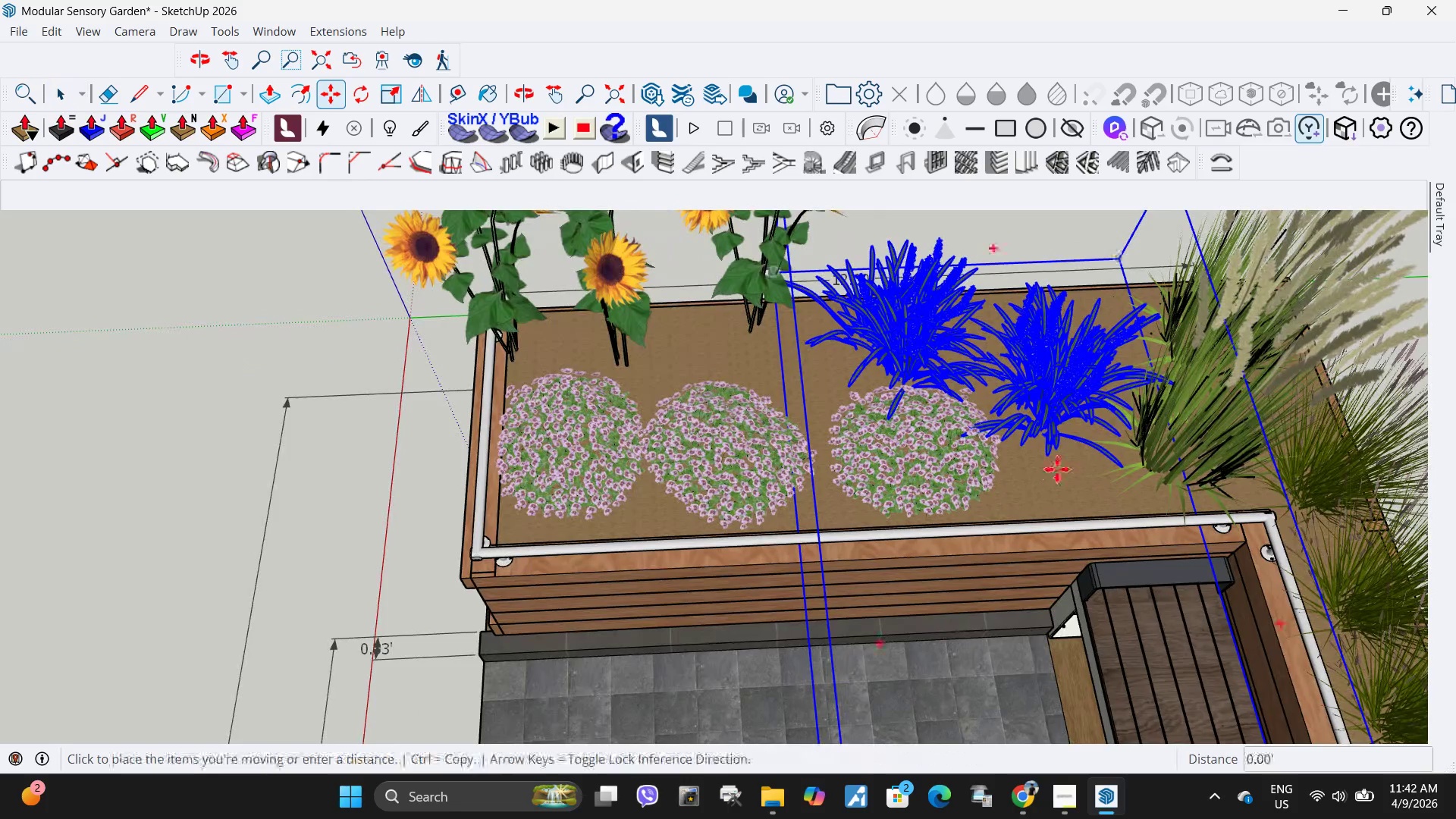 
left_click([1057, 479])
 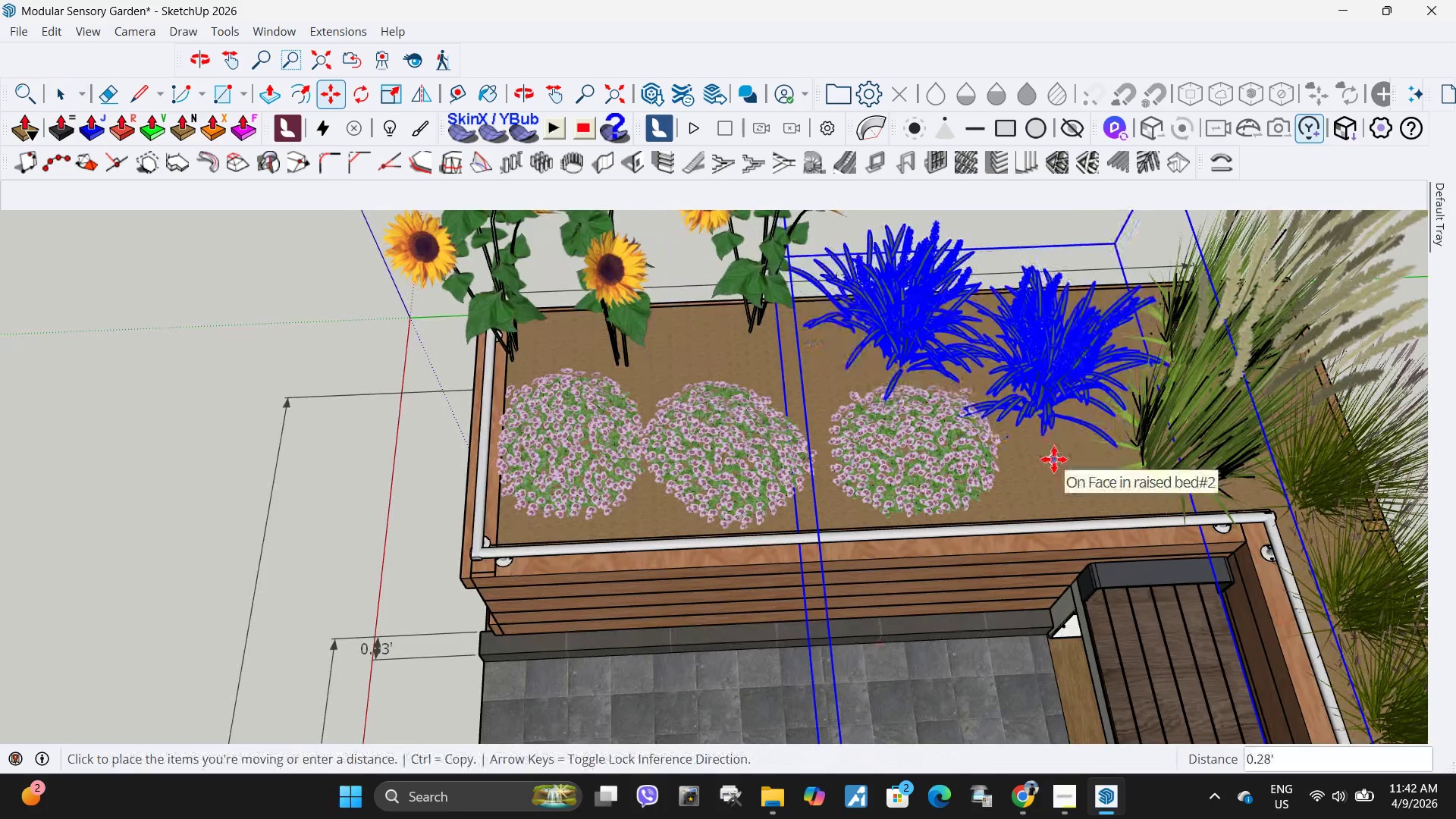 
left_click([1054, 460])
 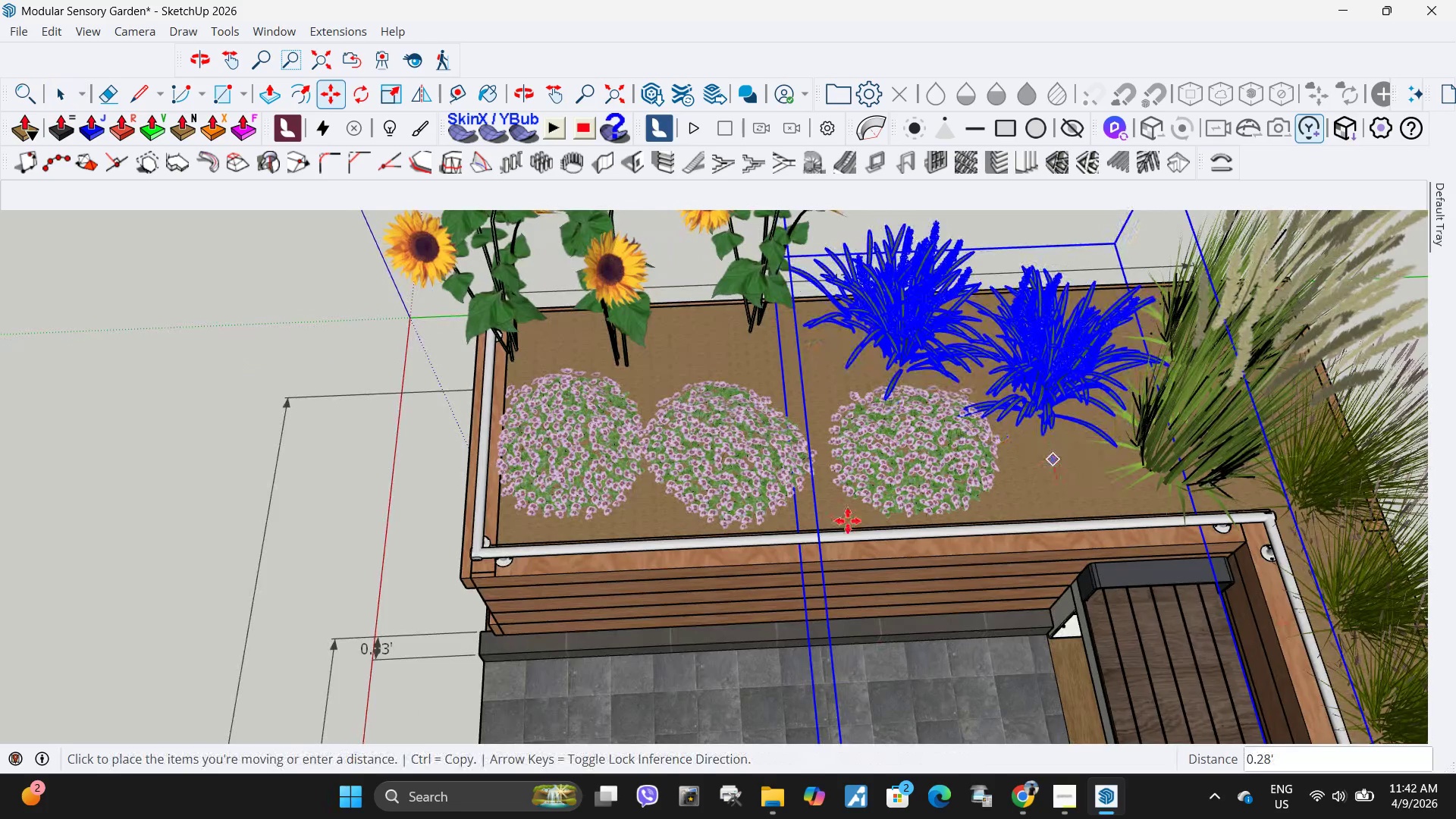 
scroll: coordinate [1057, 458], scroll_direction: down, amount: 4.0
 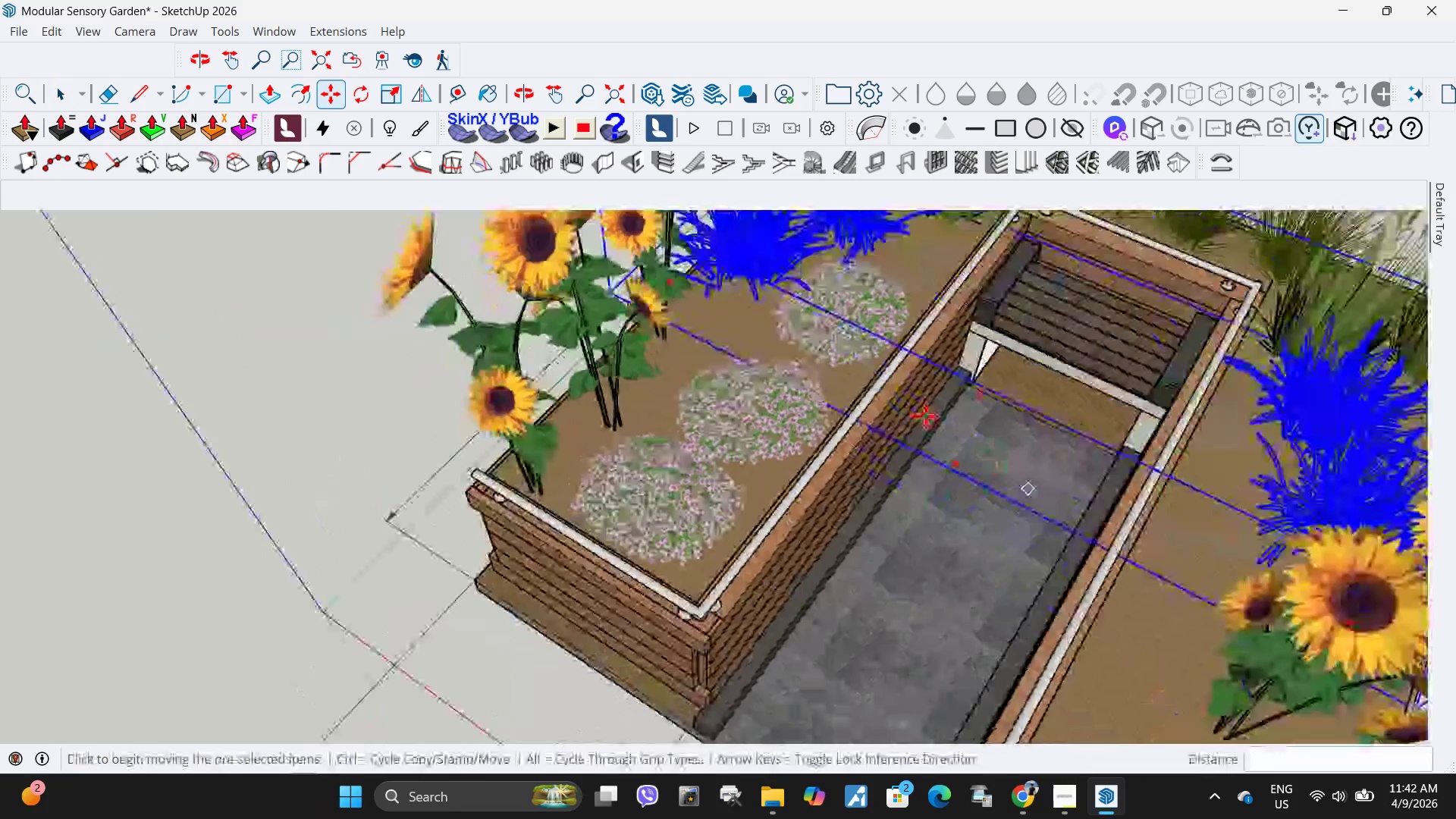 
key(Space)
 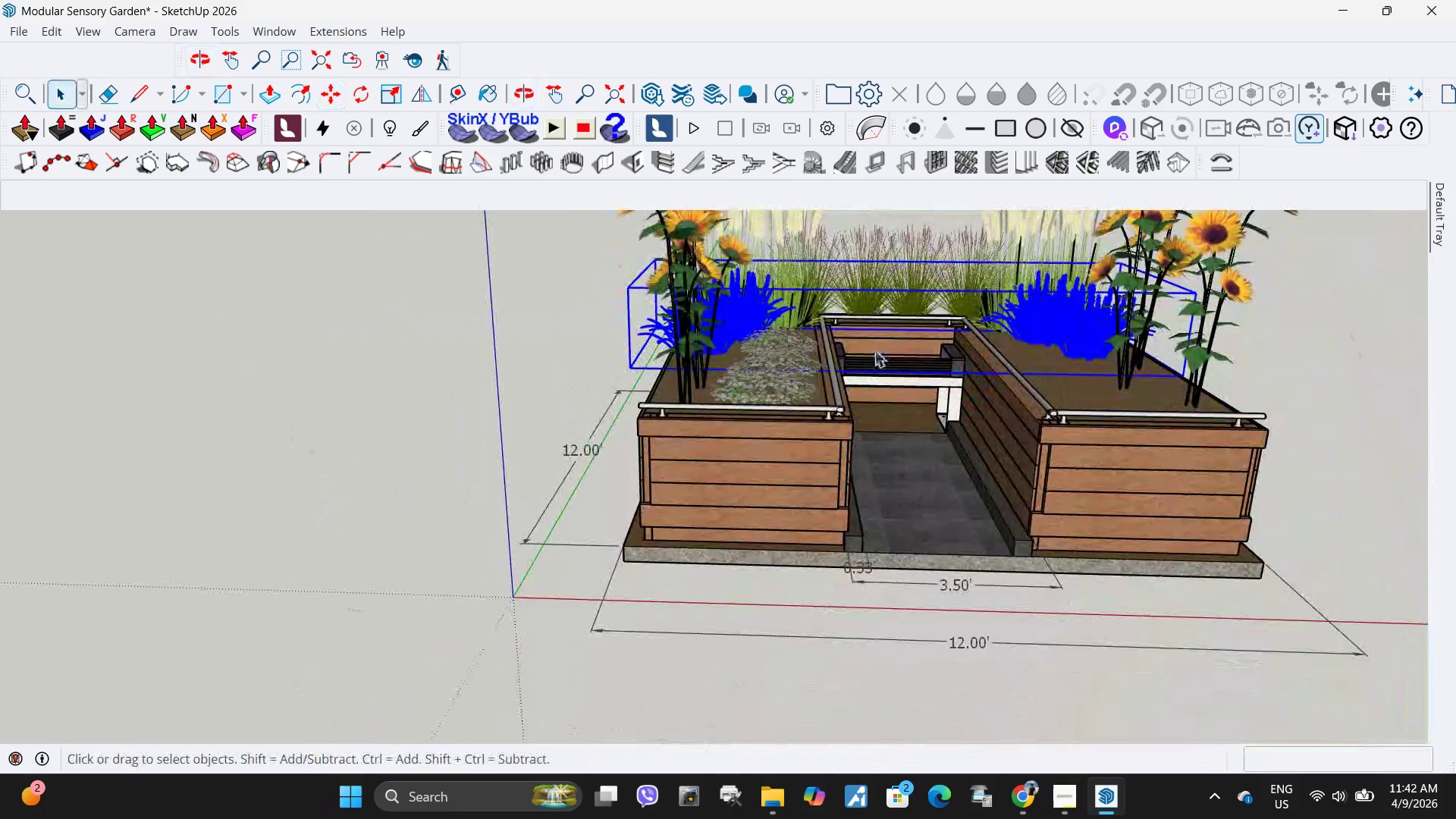 
scroll: coordinate [921, 419], scroll_direction: down, amount: 4.0
 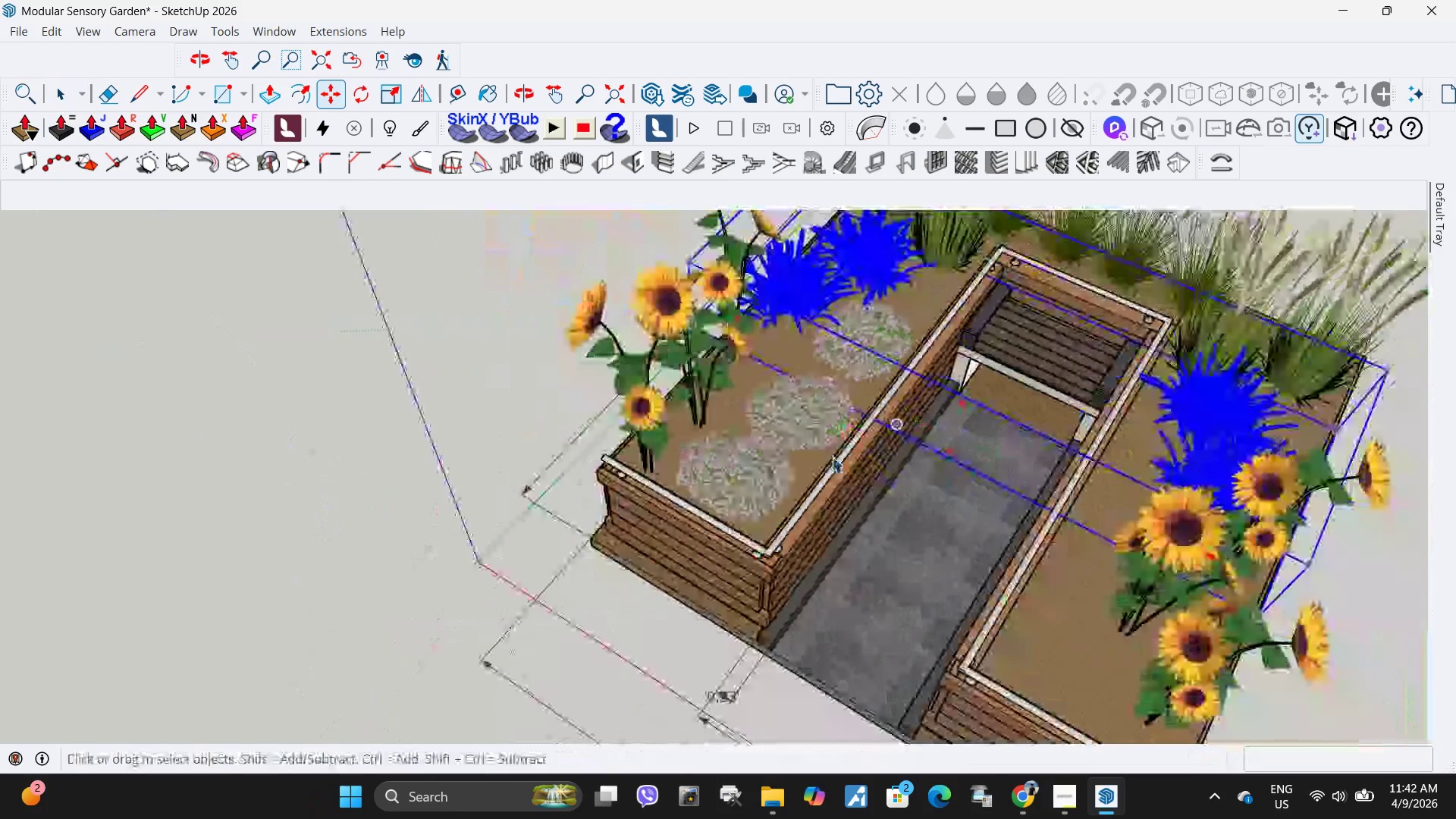 
key(Space)
 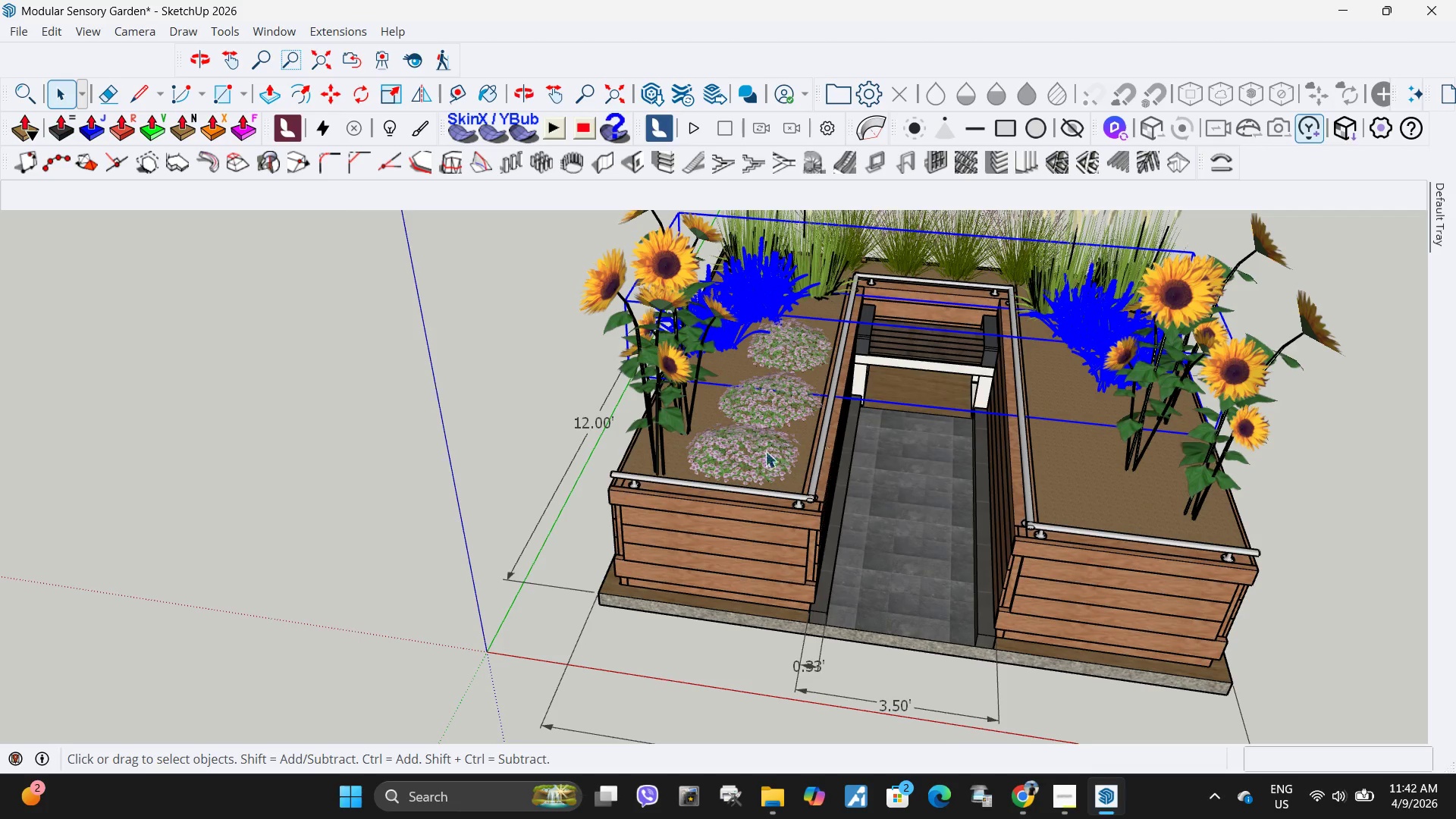 
left_click([765, 451])
 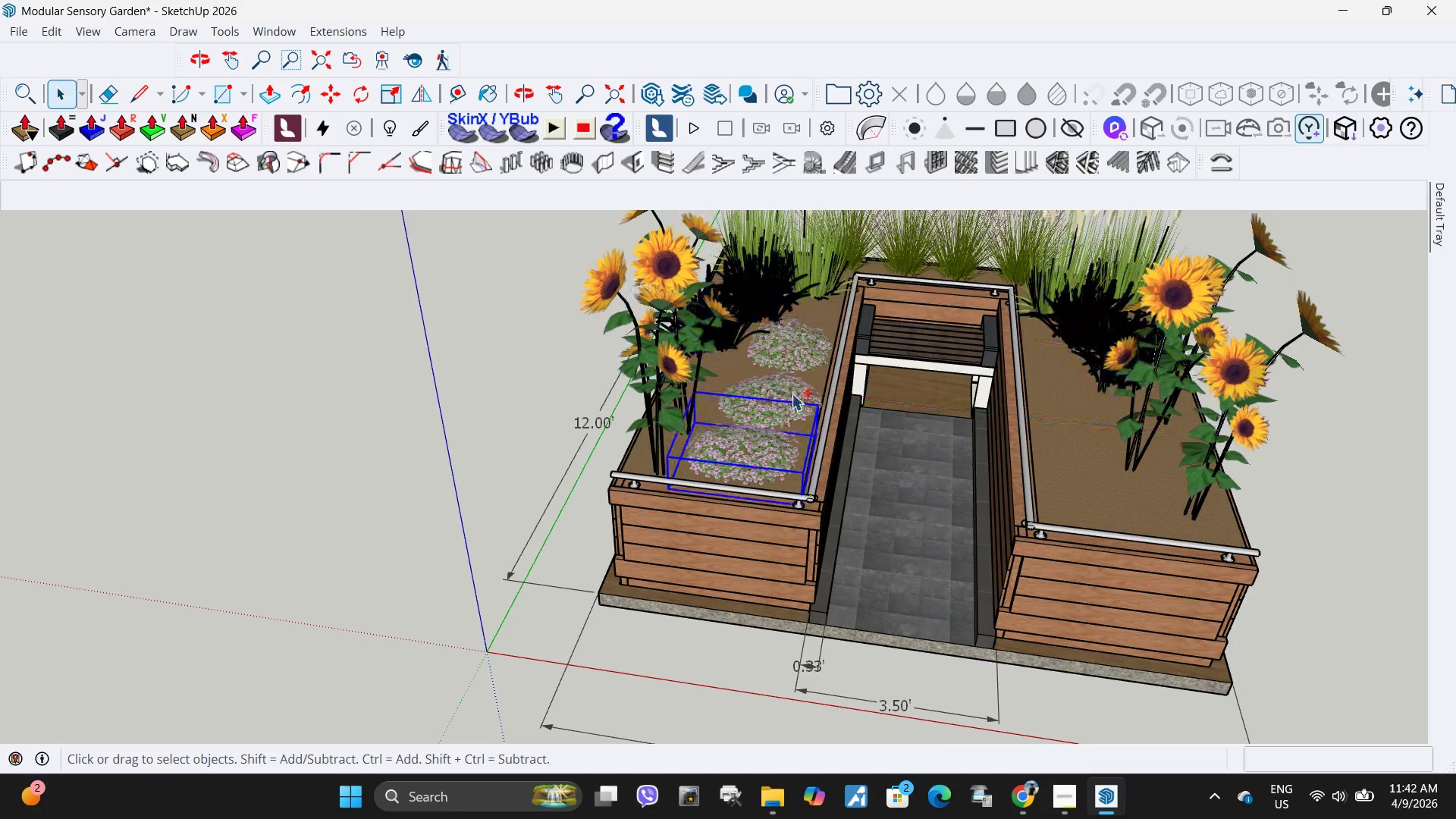 
hold_key(key=ShiftLeft, duration=1.38)
left_click([792, 391])
 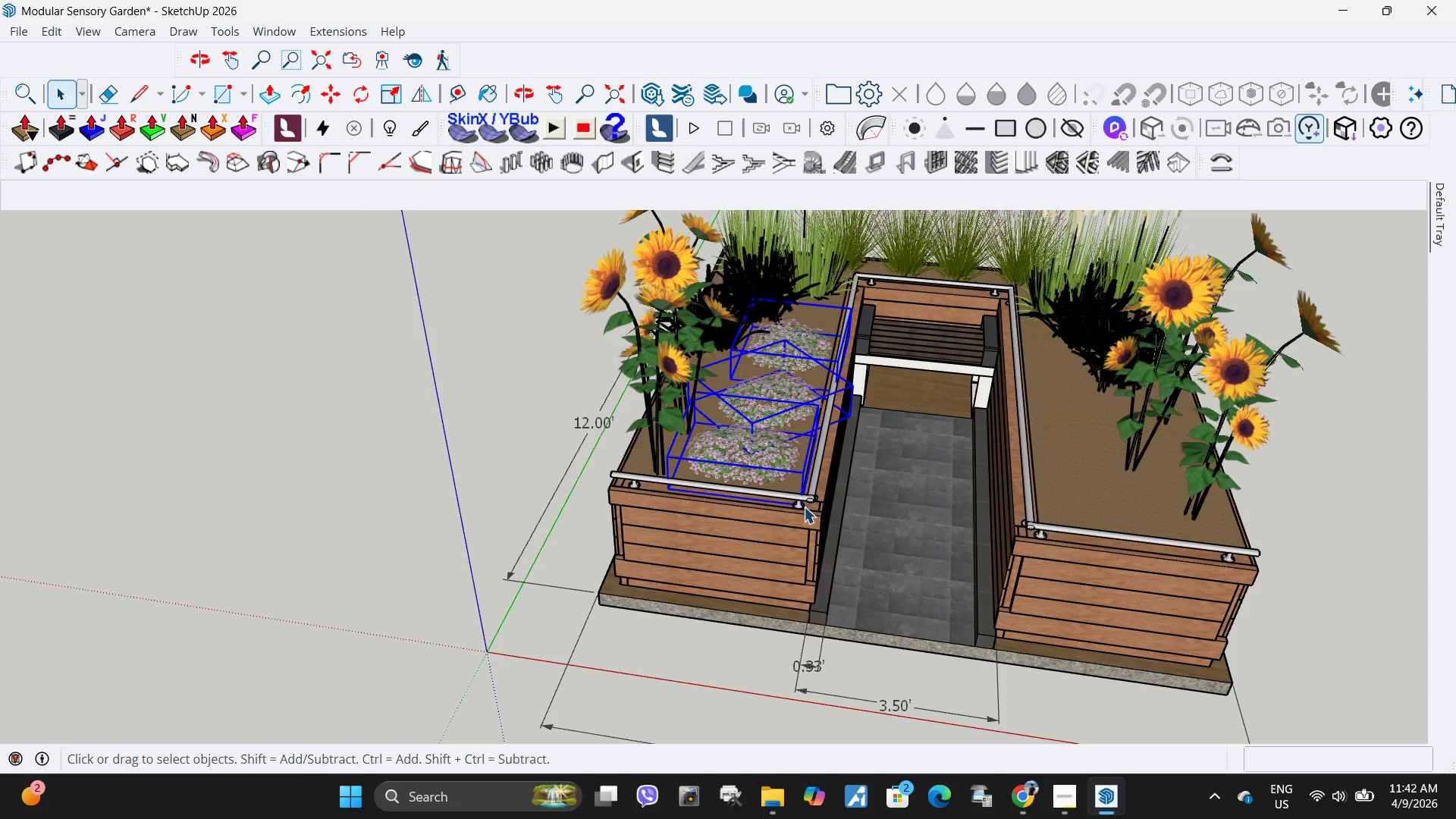 
key(M)
 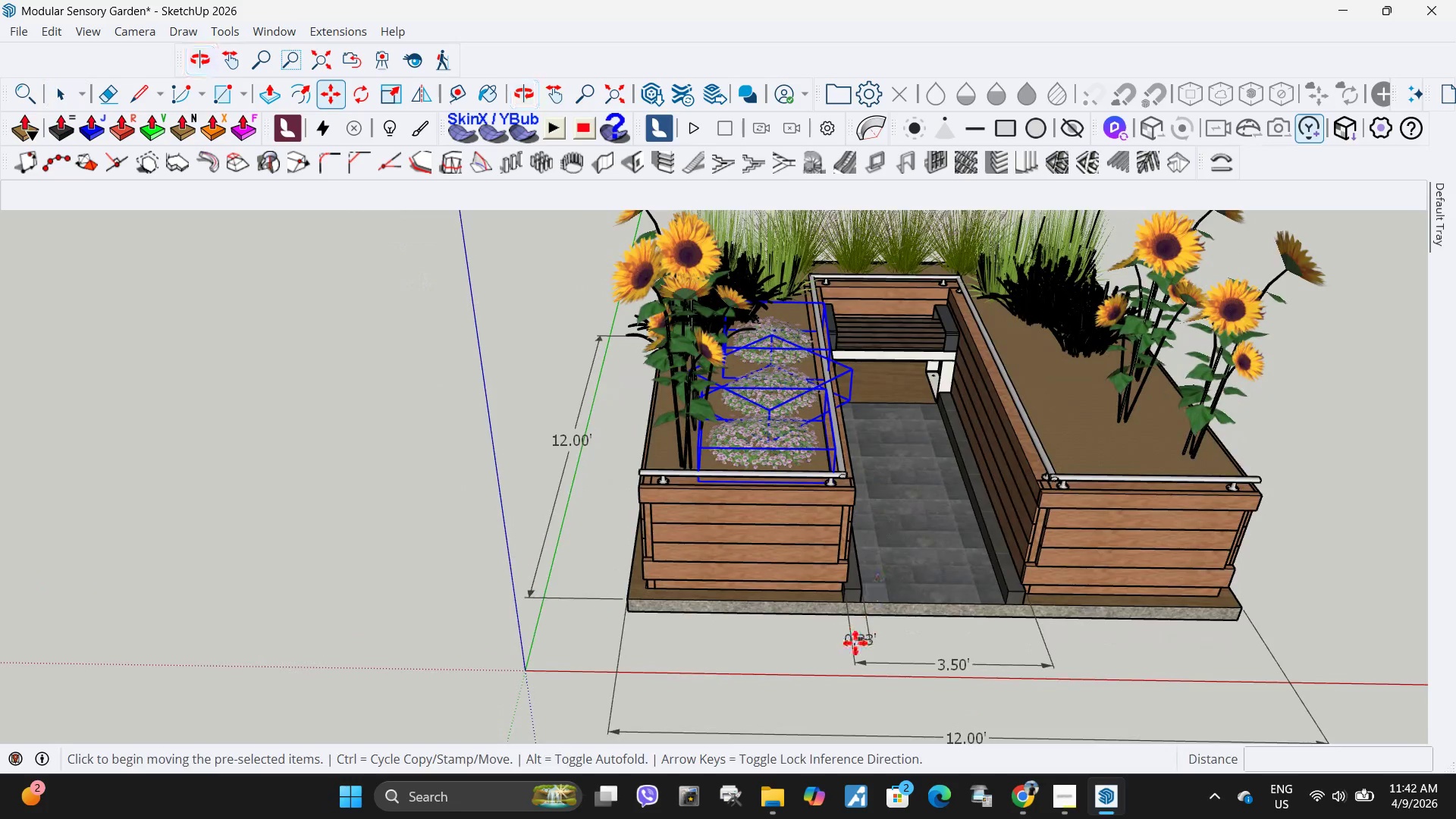 
key(Control+ControlLeft)
 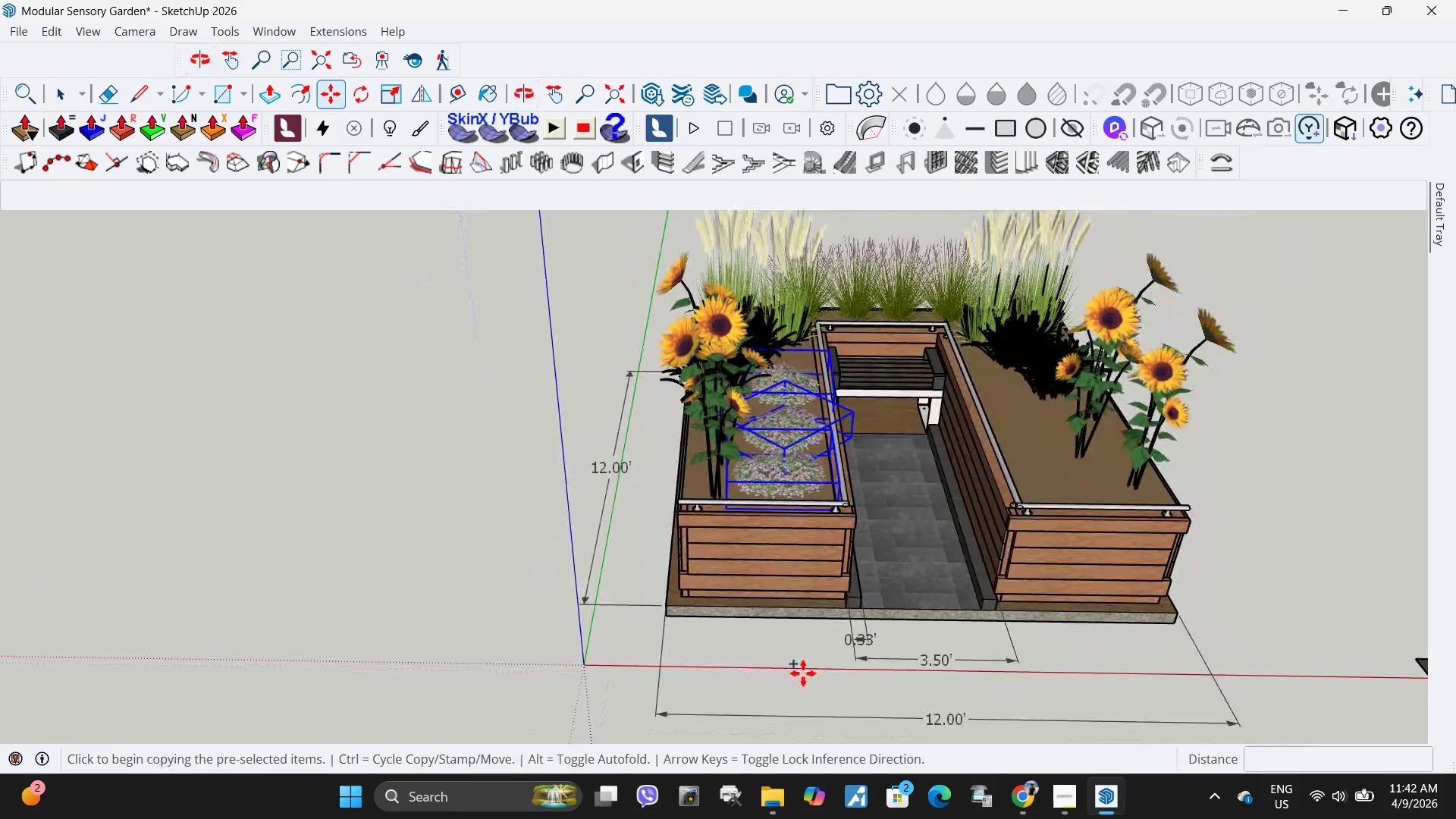 
scroll: coordinate [859, 639], scroll_direction: down, amount: 2.0
 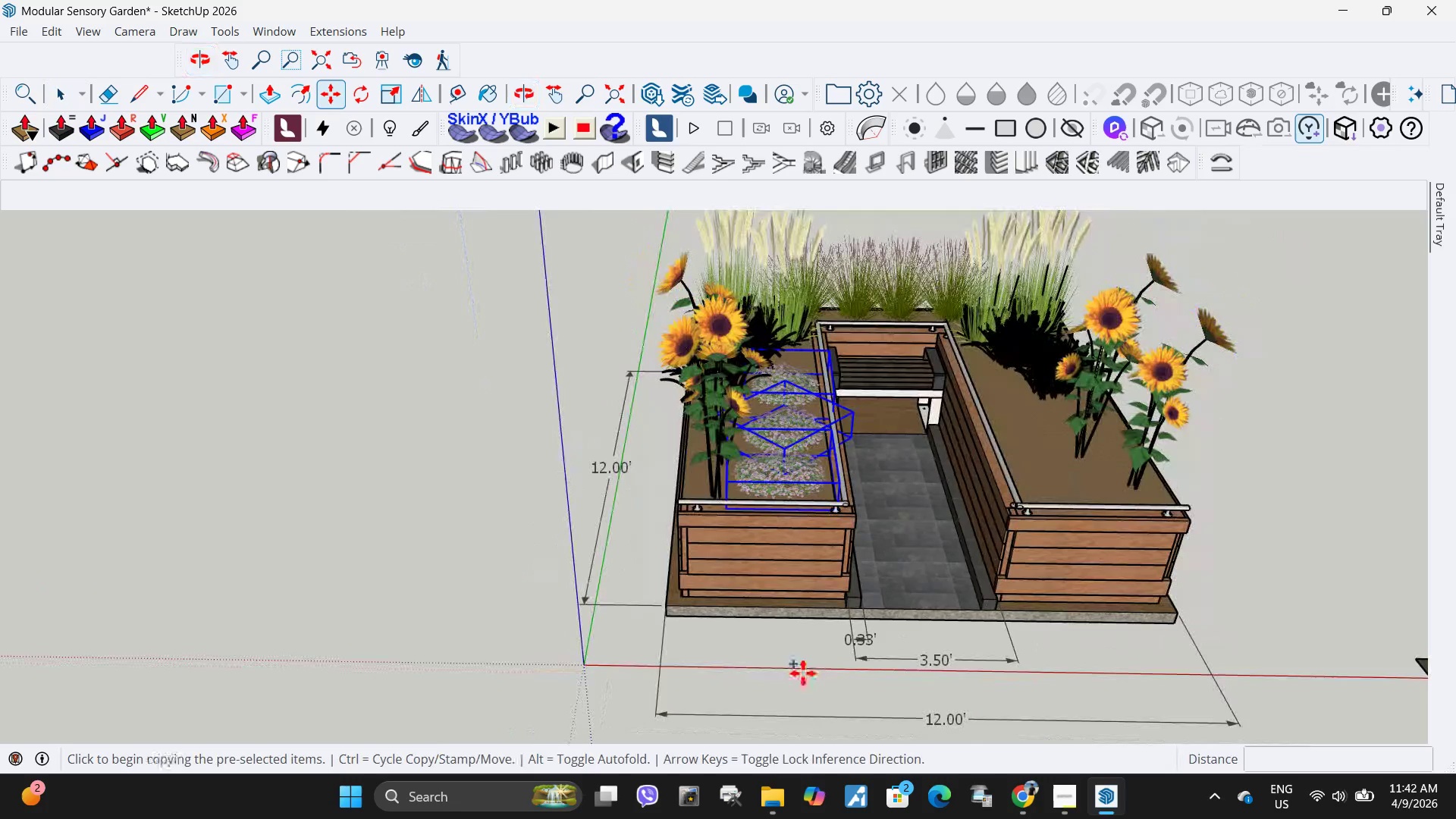 
left_click([803, 673])
 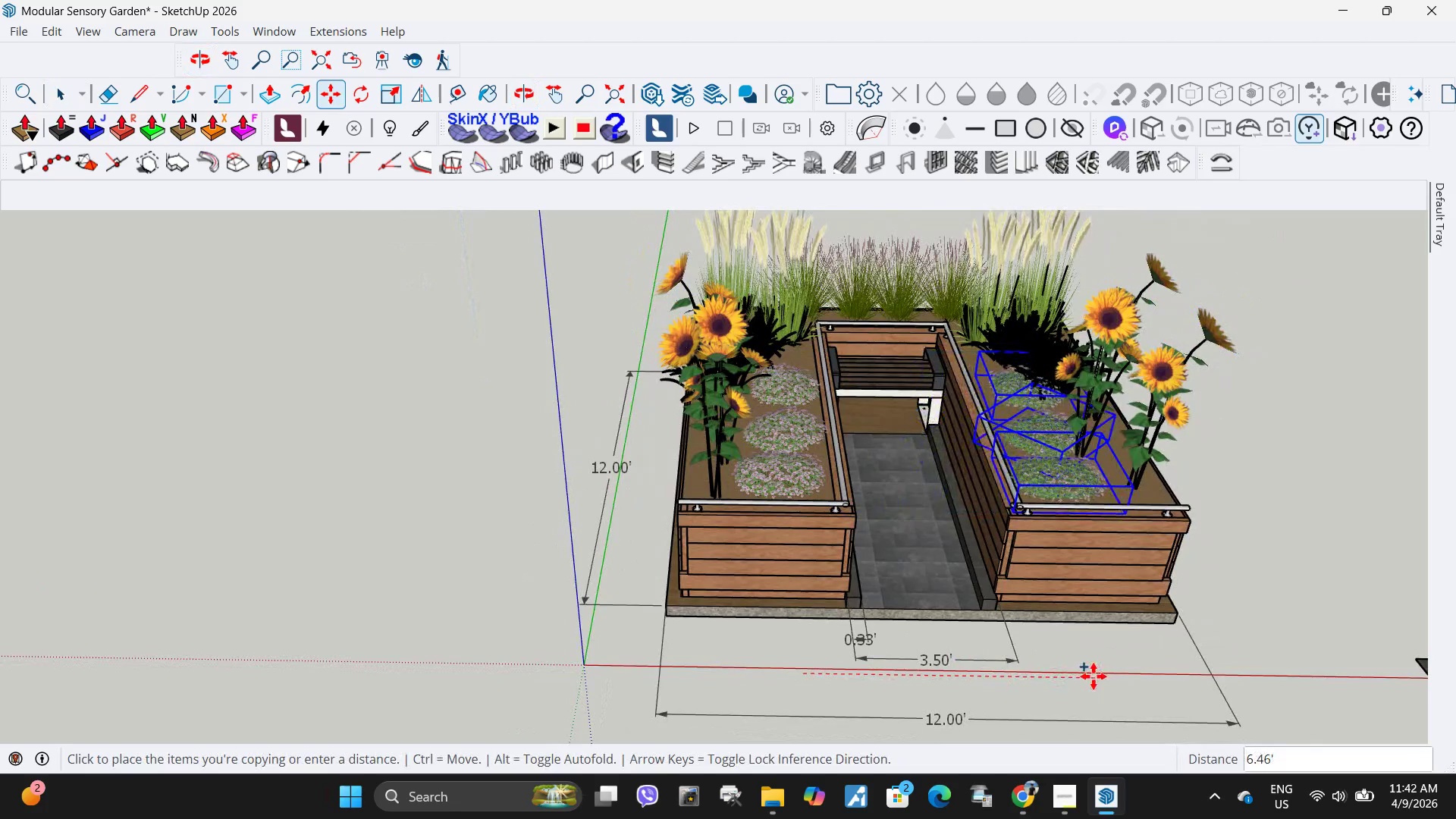 
left_click([1093, 677])
 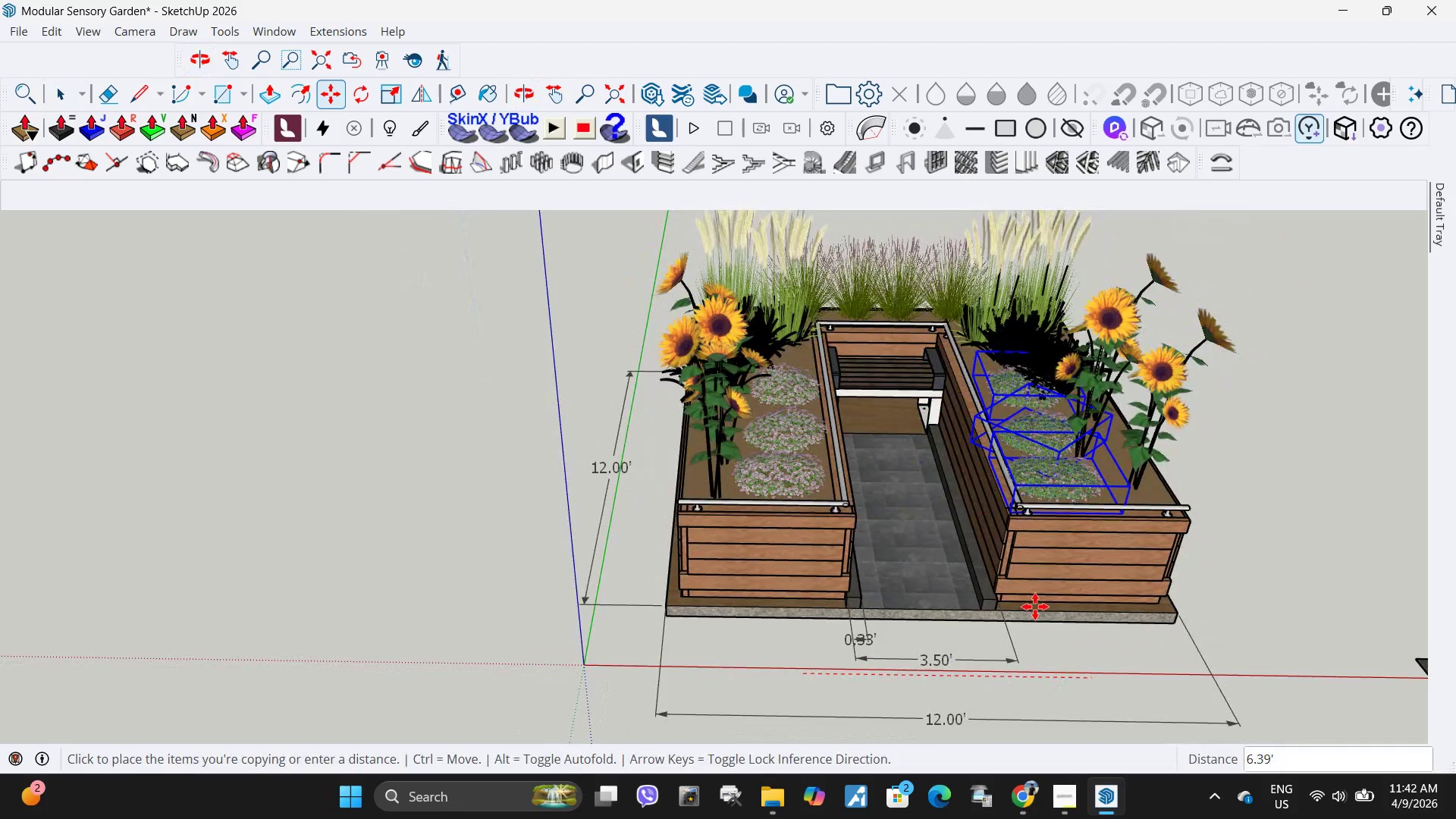 
key(Space)
 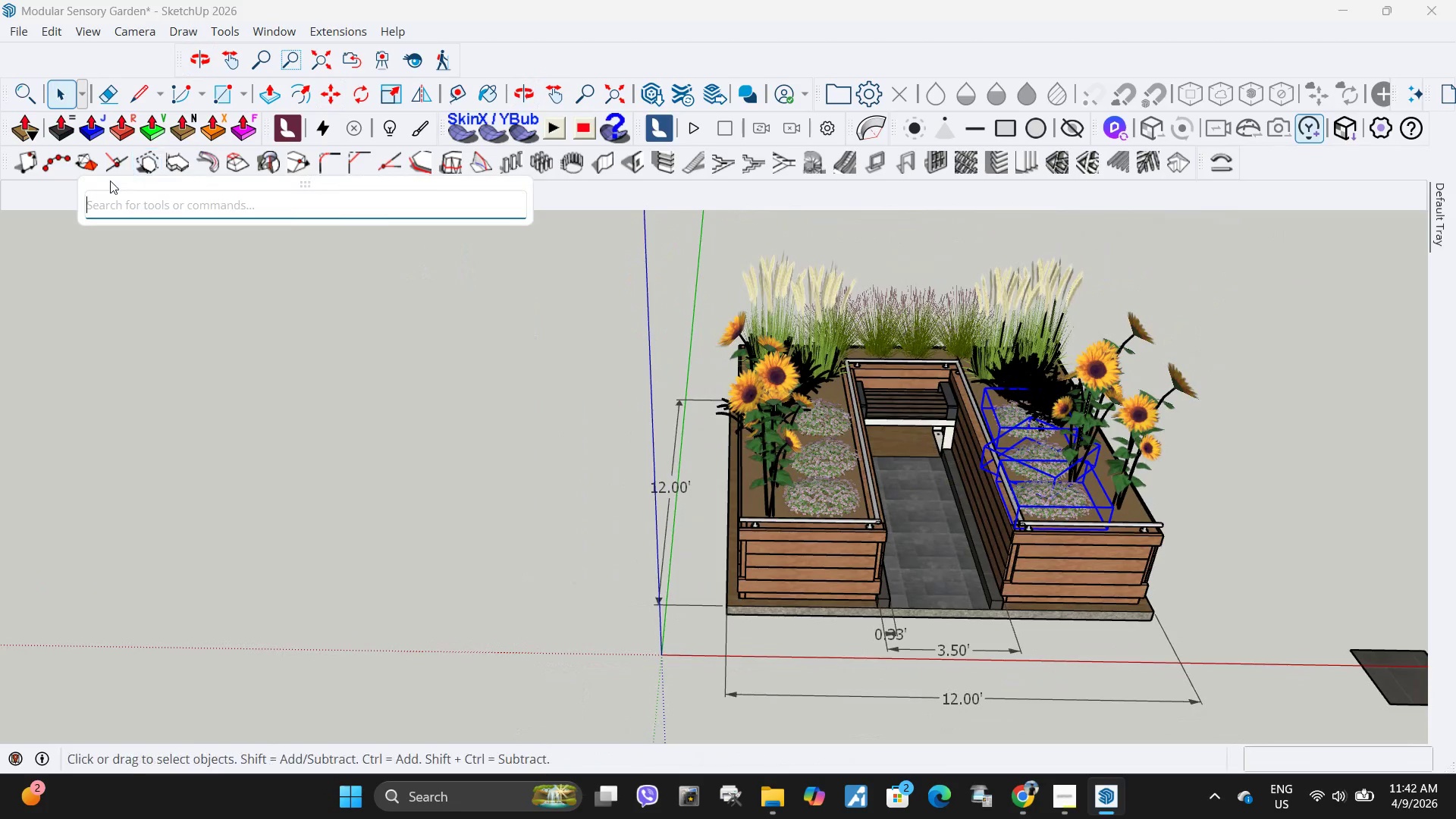 
scroll: coordinate [1034, 607], scroll_direction: down, amount: 3.0
 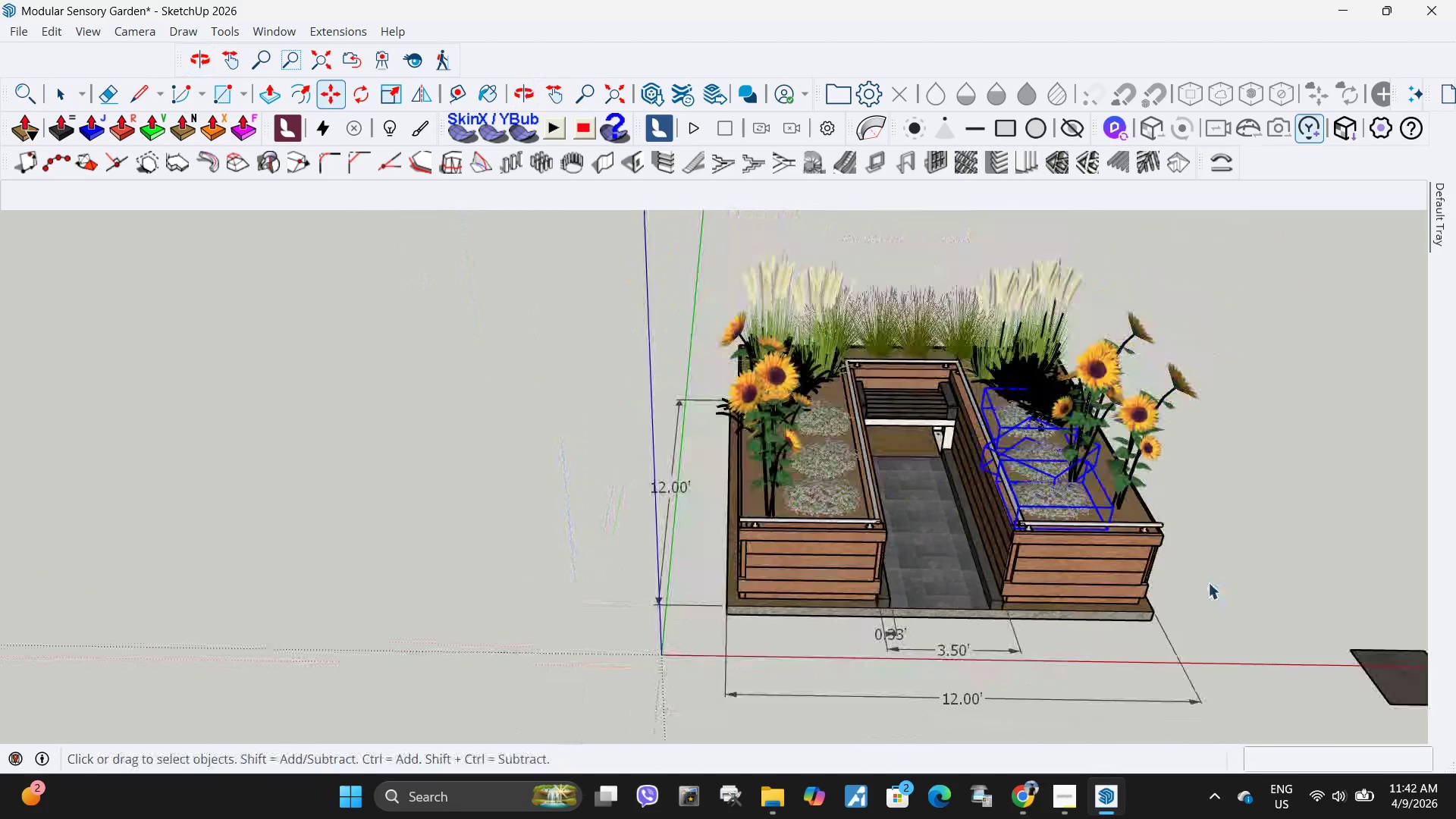 
key(F)
 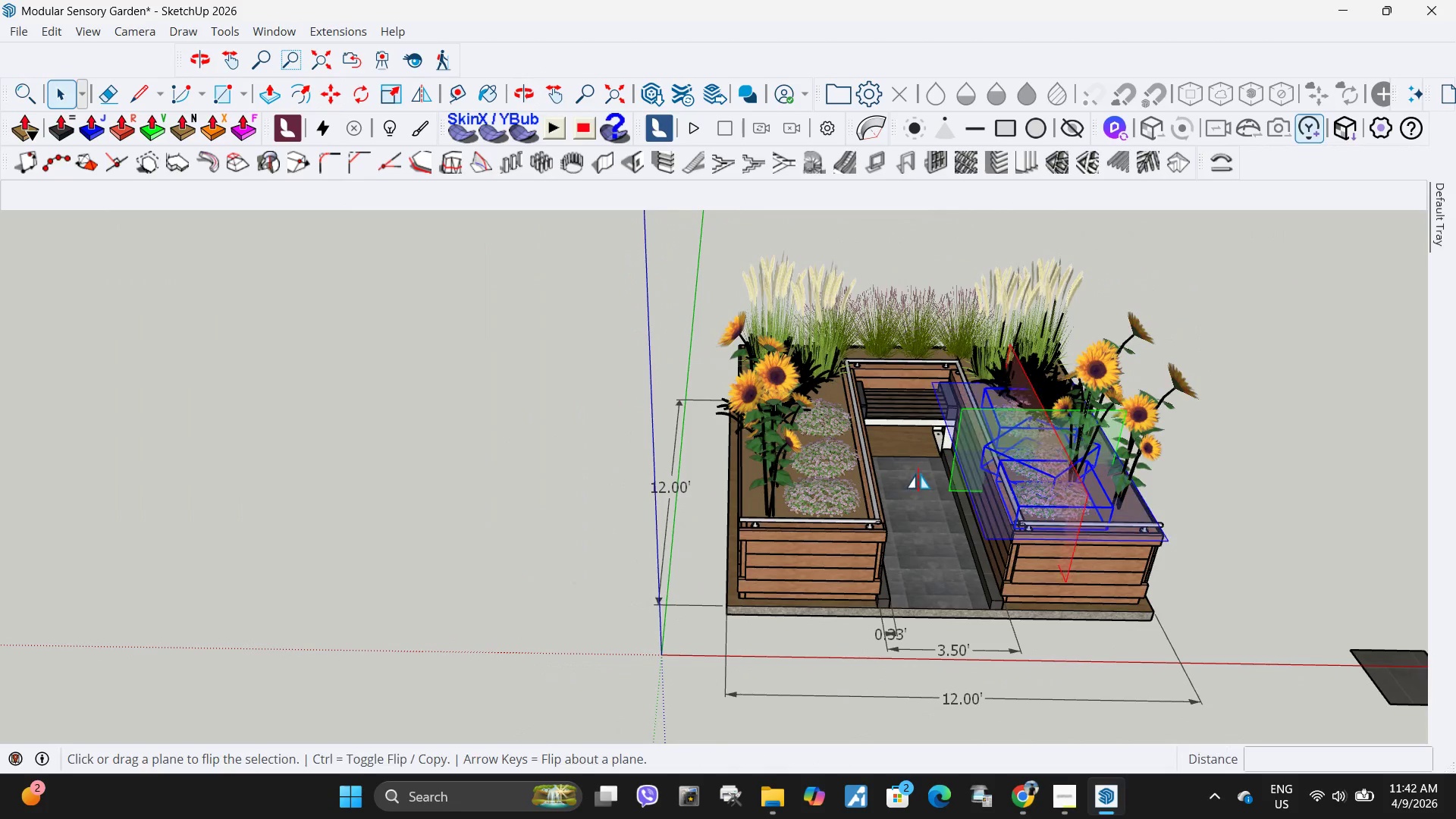 
scroll: coordinate [1054, 500], scroll_direction: up, amount: 5.0
 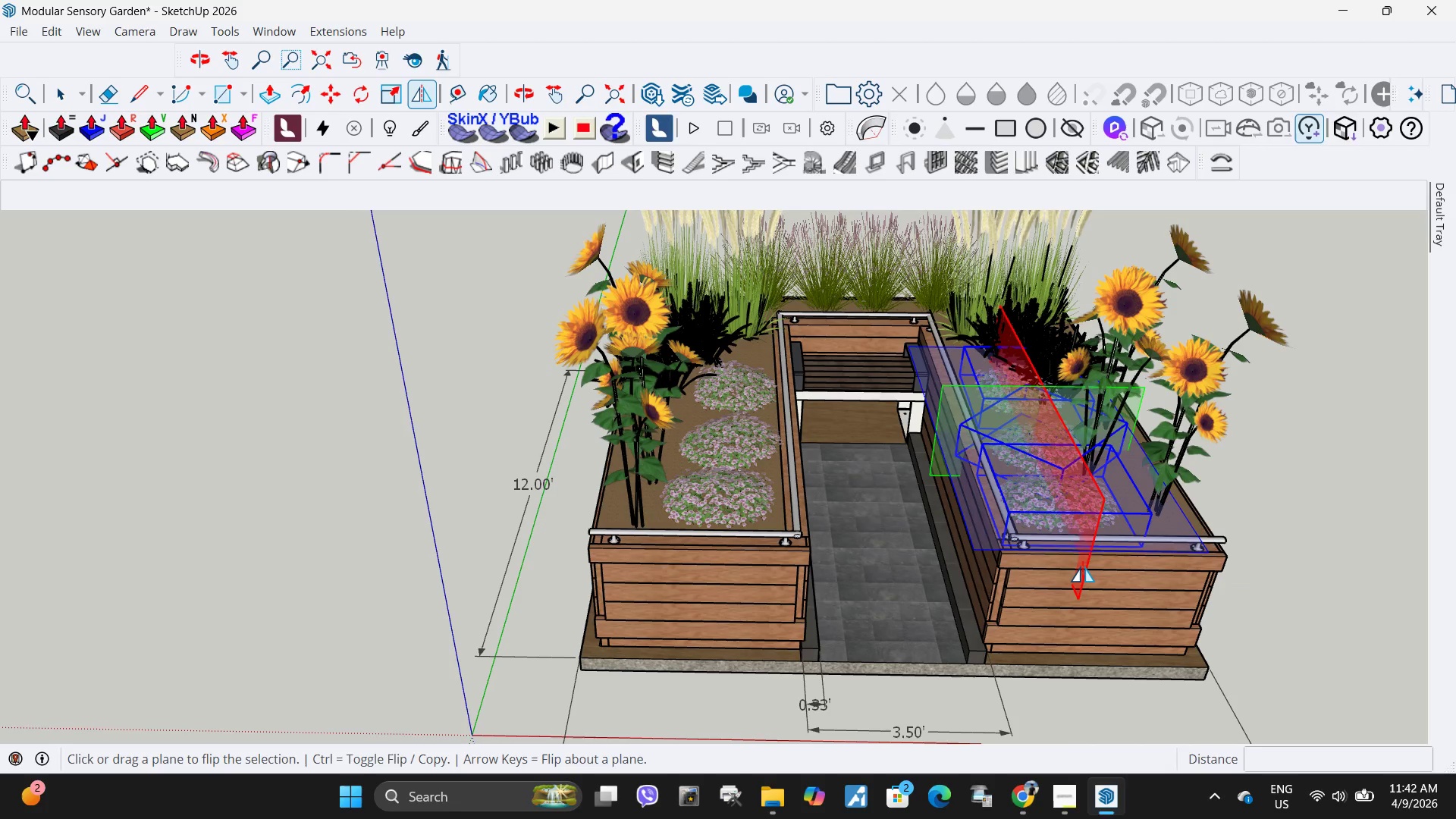 
left_click([1083, 566])
 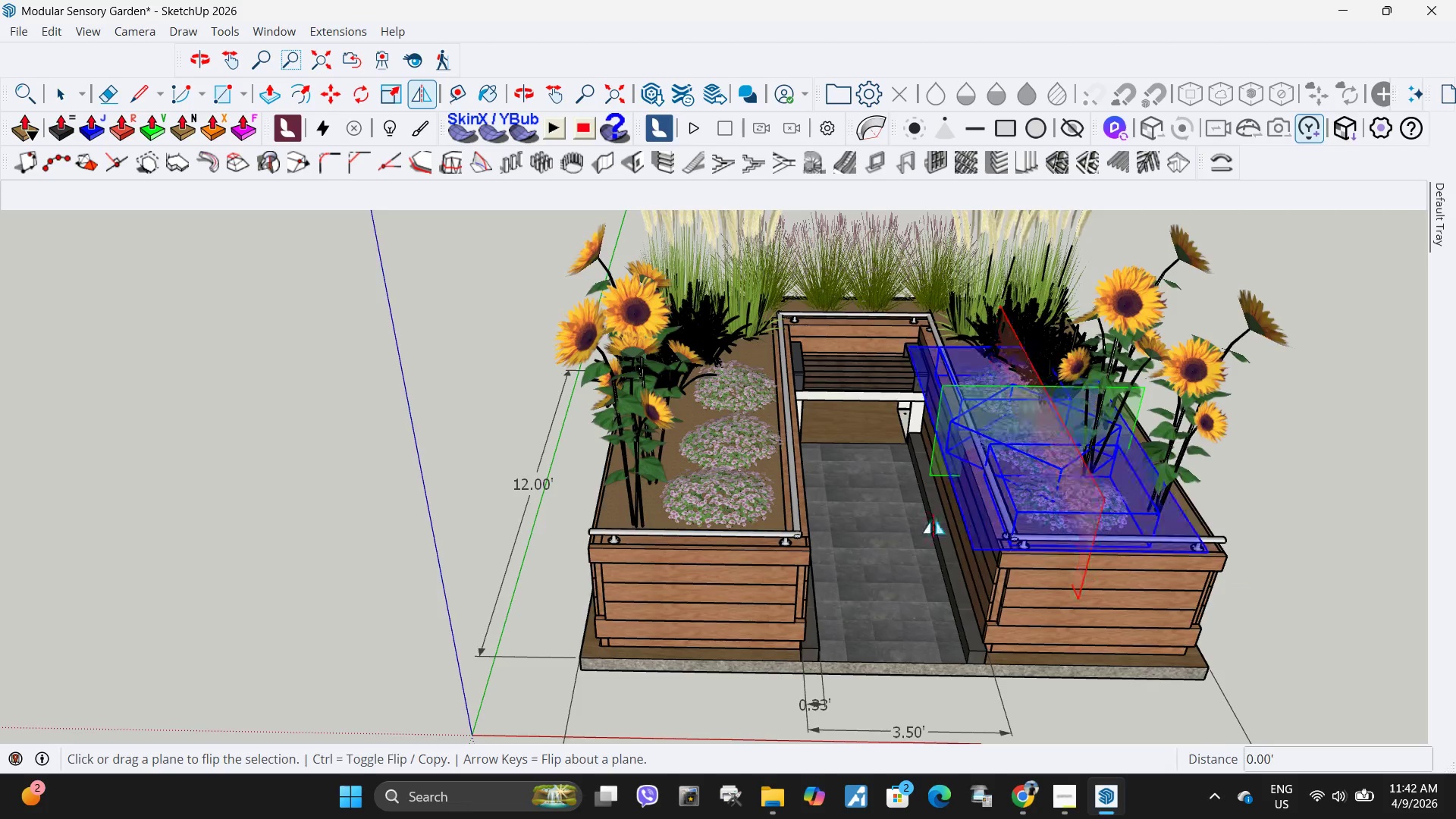 
key(M)
 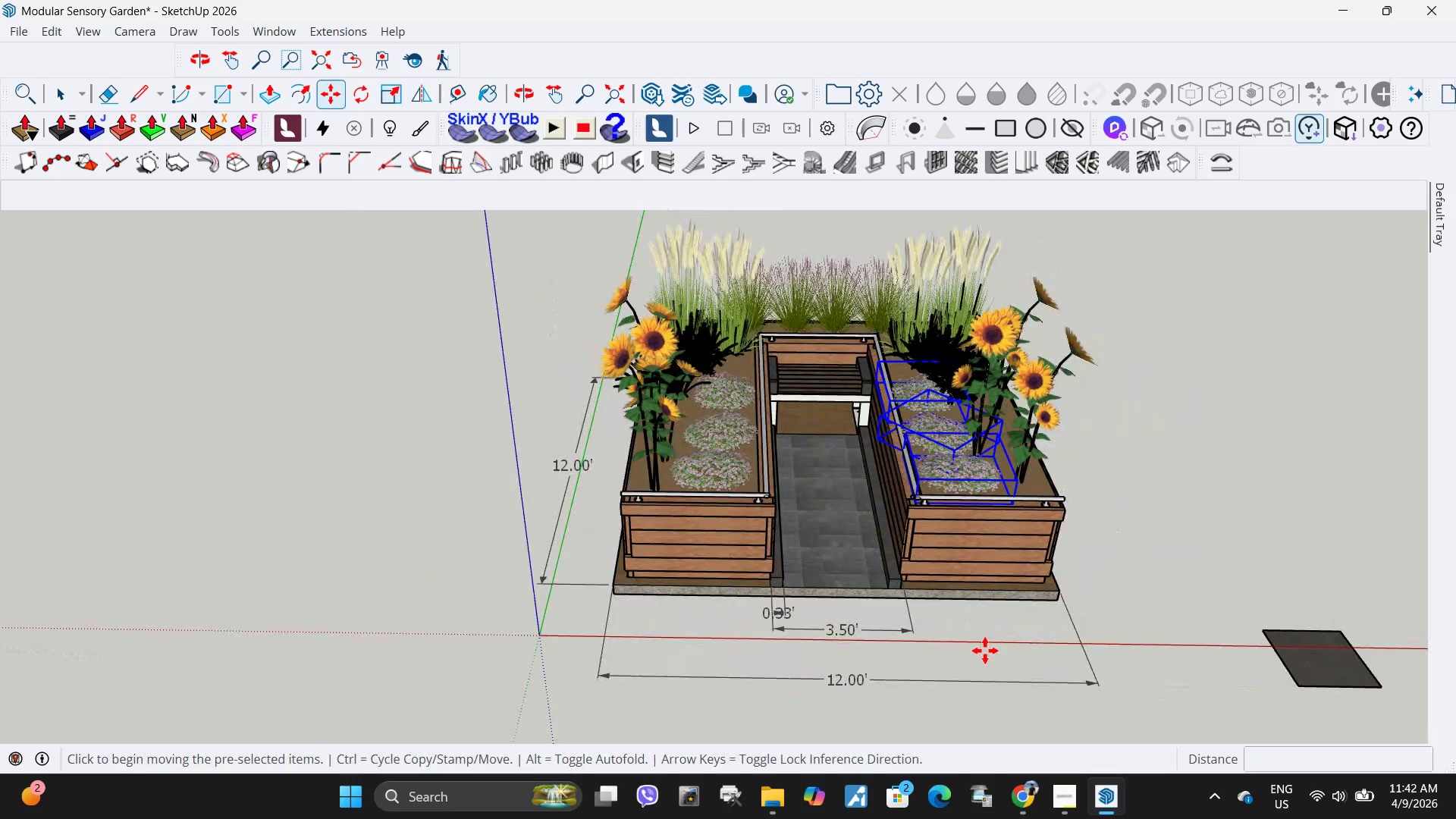 
scroll: coordinate [919, 582], scroll_direction: down, amount: 5.0
 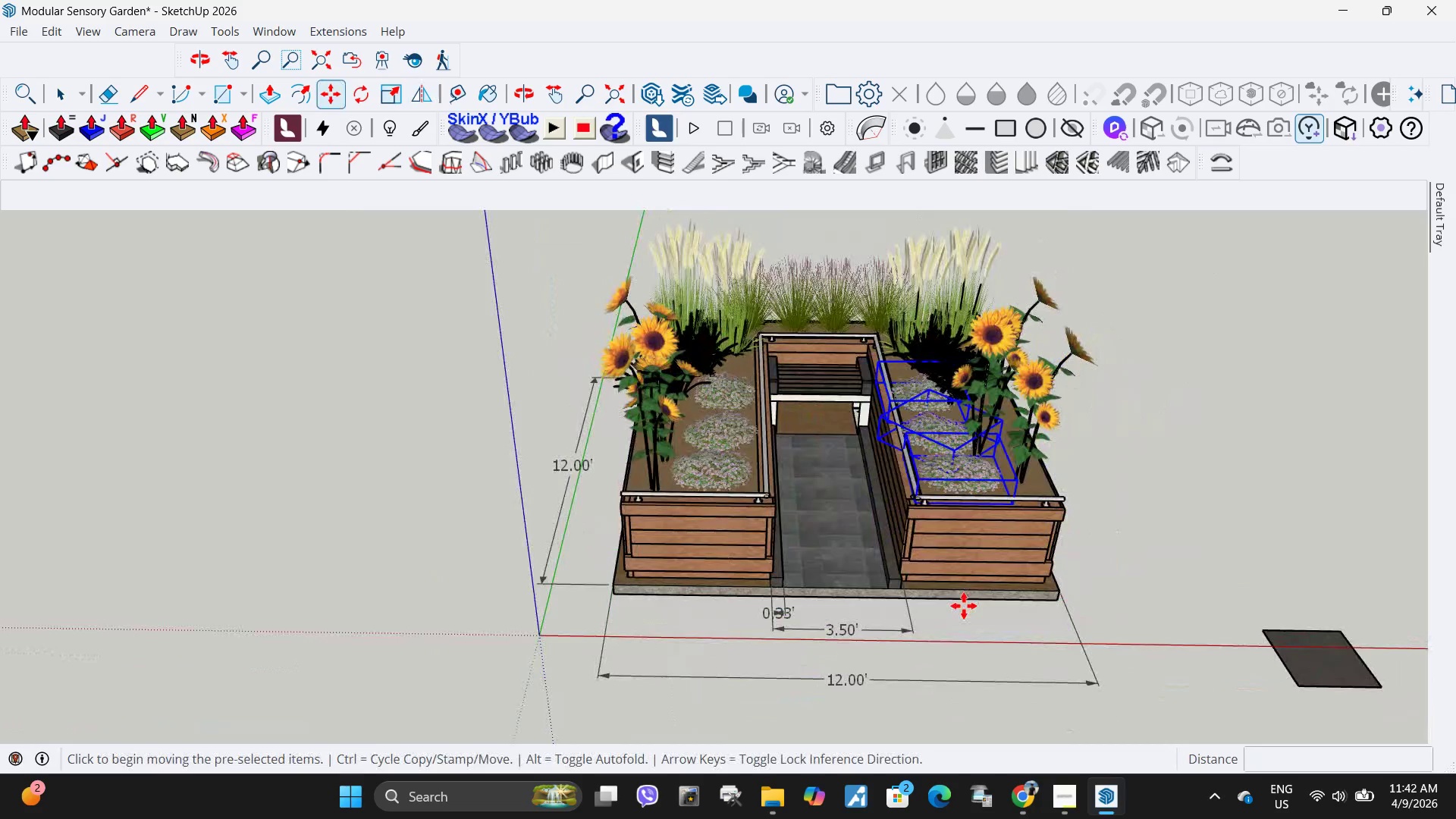 
key(Space)
 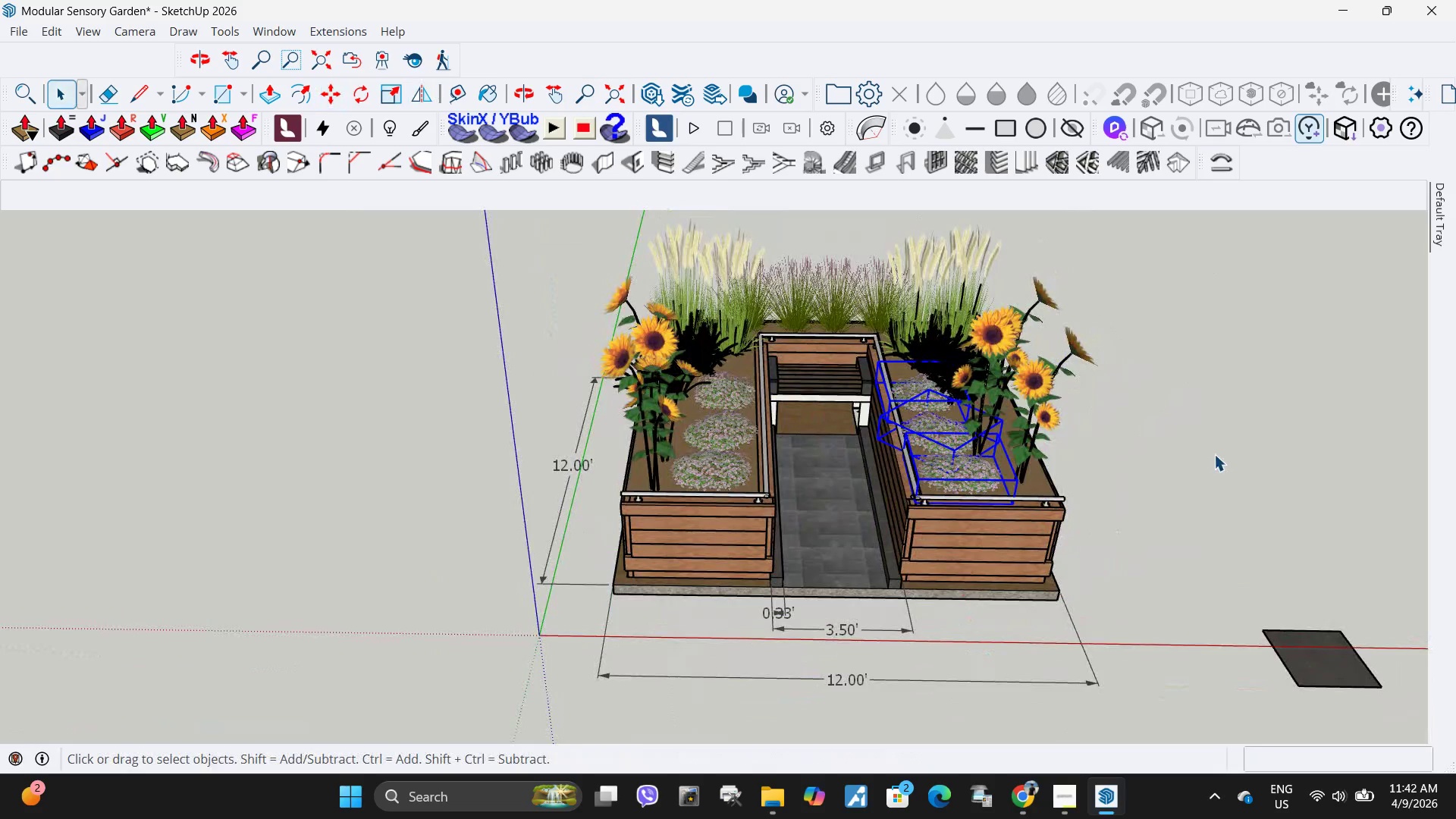 
key(Escape)
 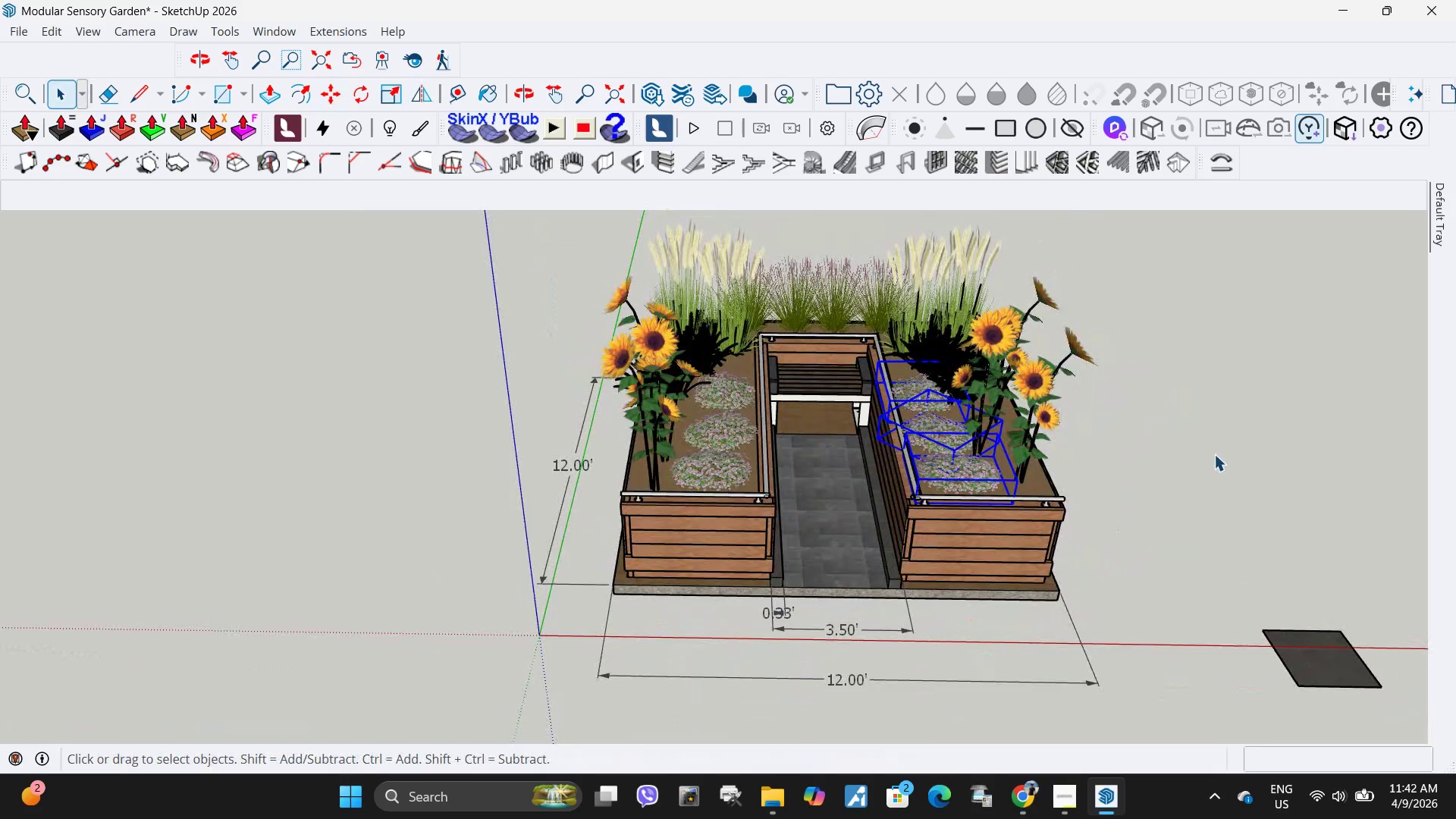 
left_click([1214, 454])
 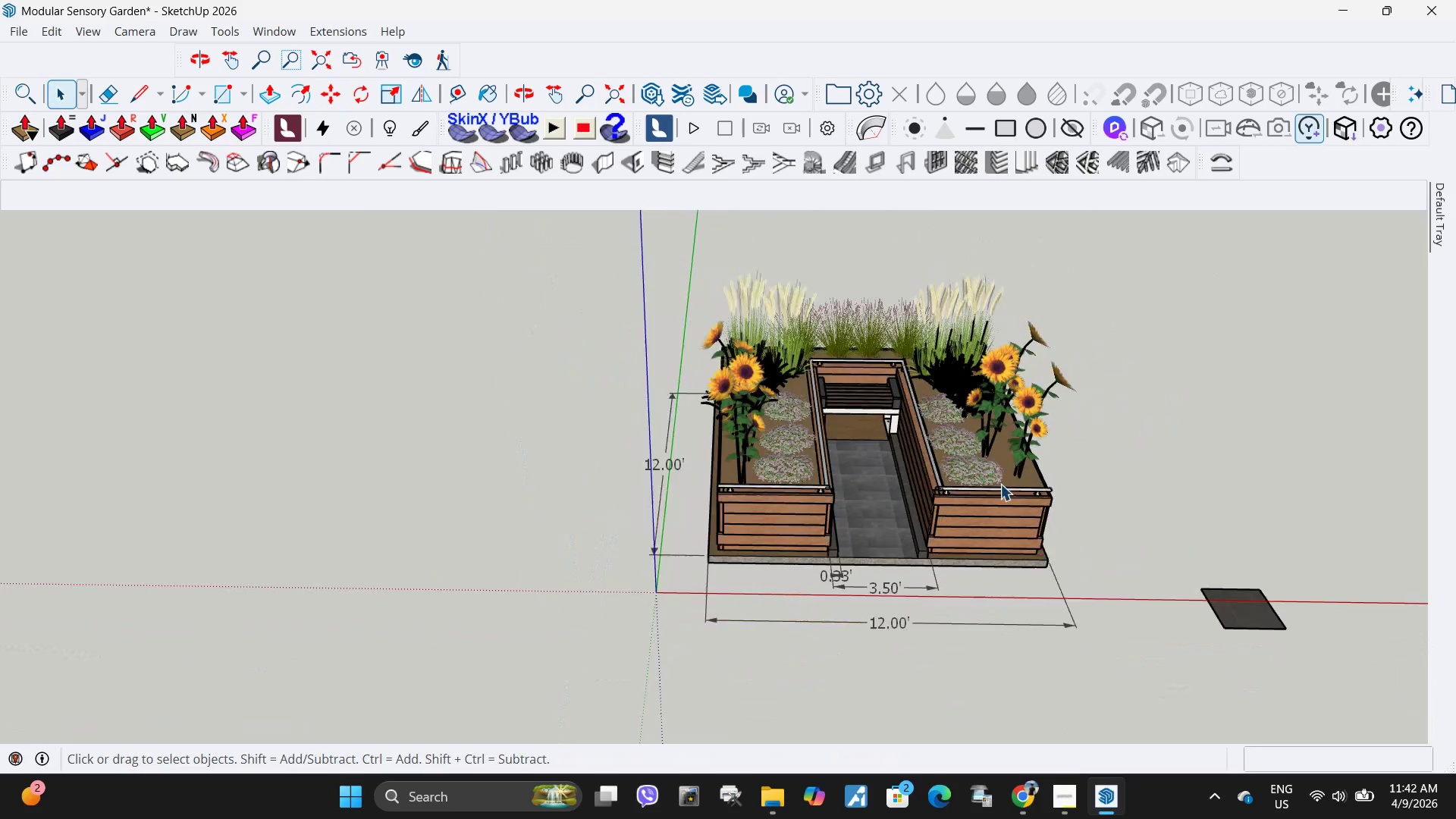 
scroll: coordinate [1006, 464], scroll_direction: down, amount: 4.0
 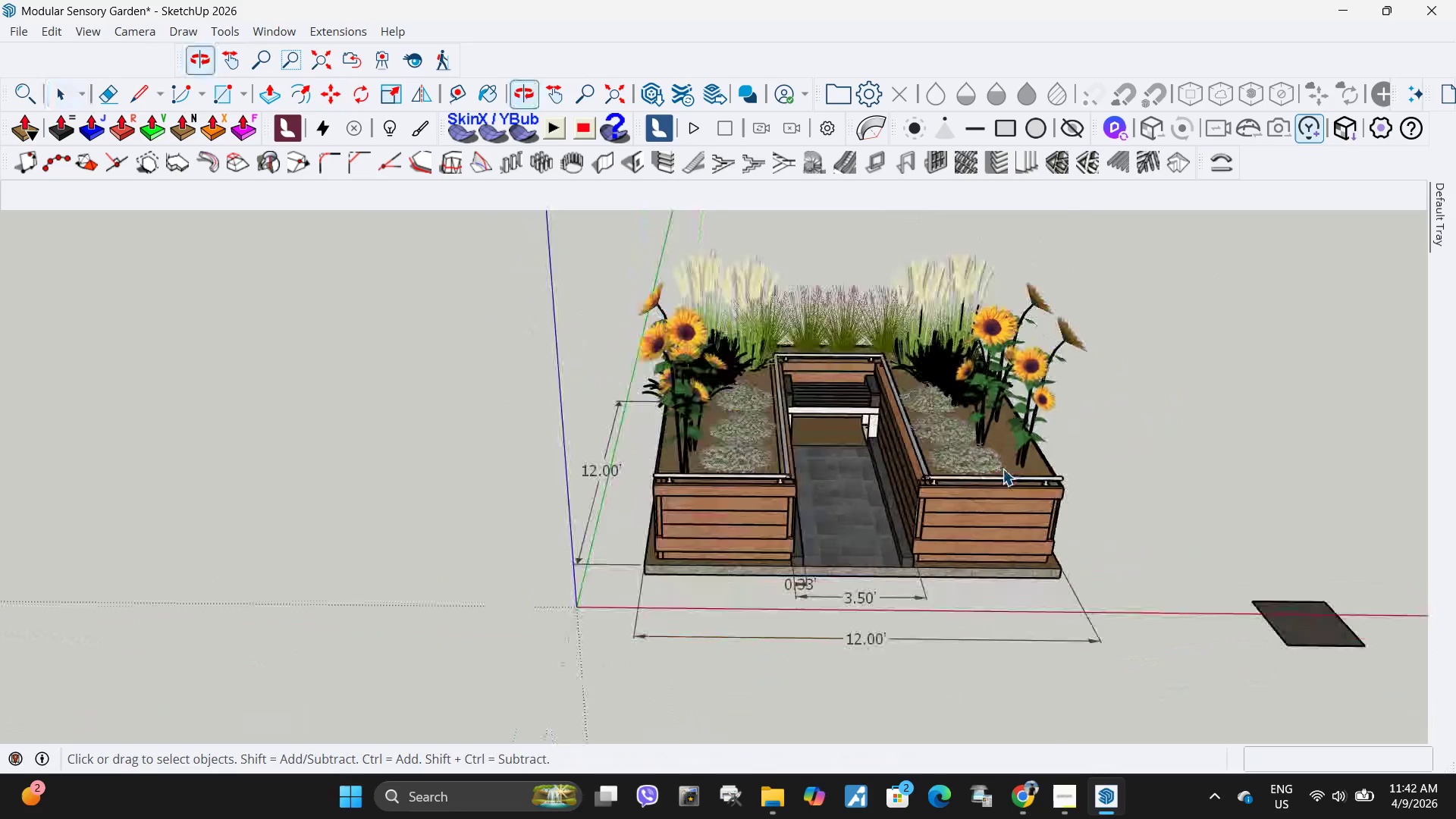 
scroll: coordinate [1003, 469], scroll_direction: up, amount: 3.0
 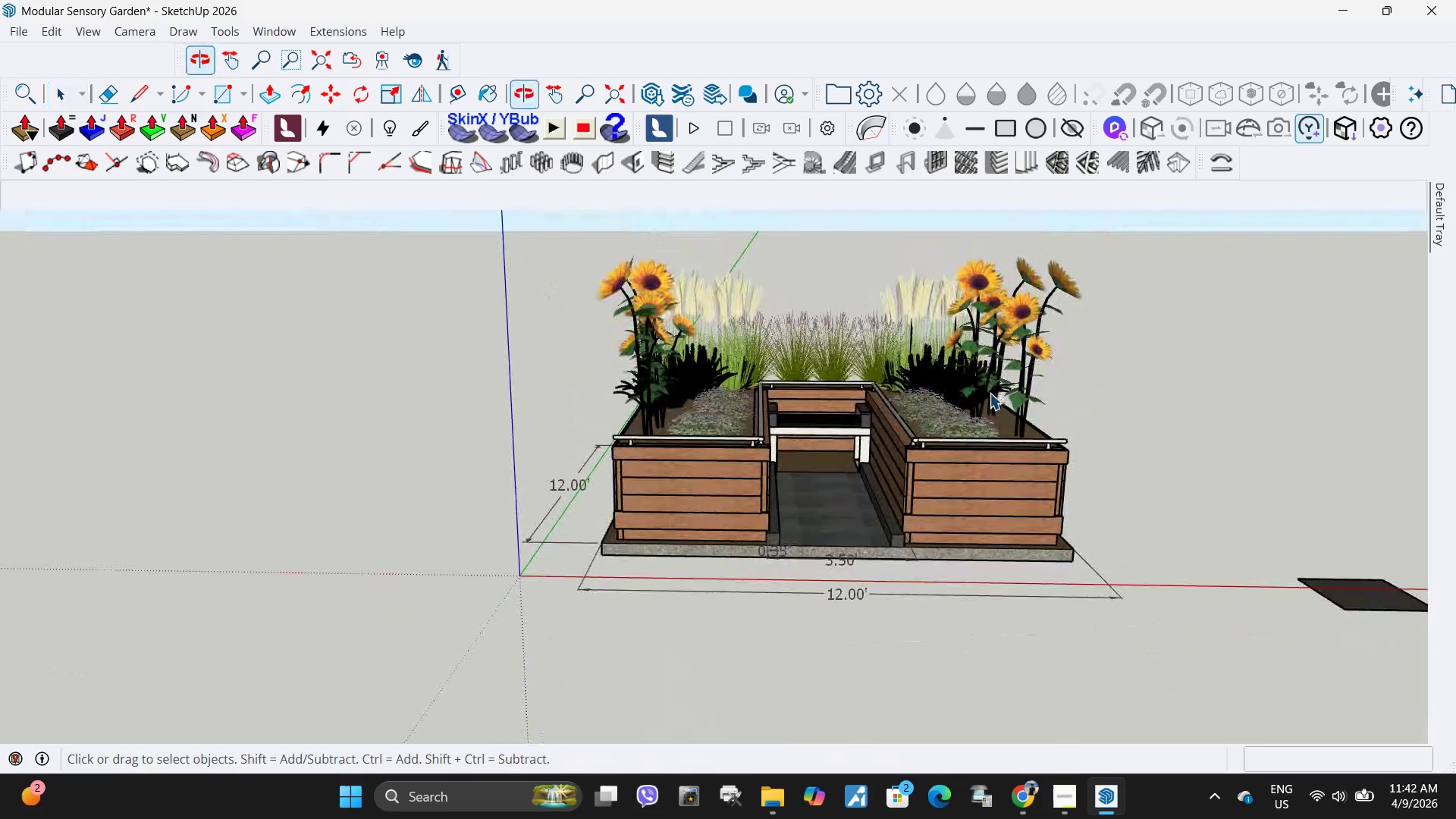 
key(H)
 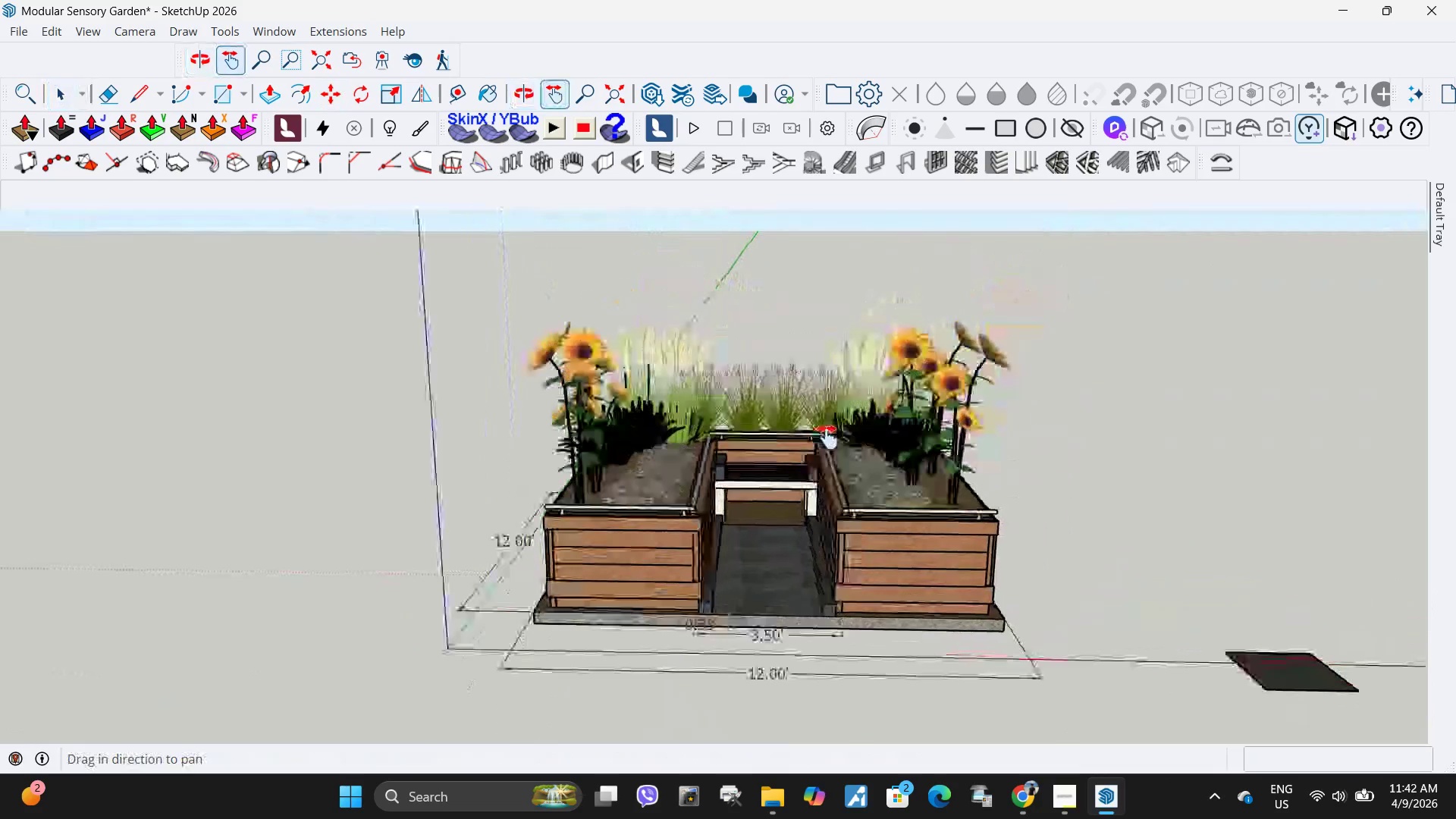 
left_click_drag(start_coordinate=[879, 385], to_coordinate=[827, 438])
 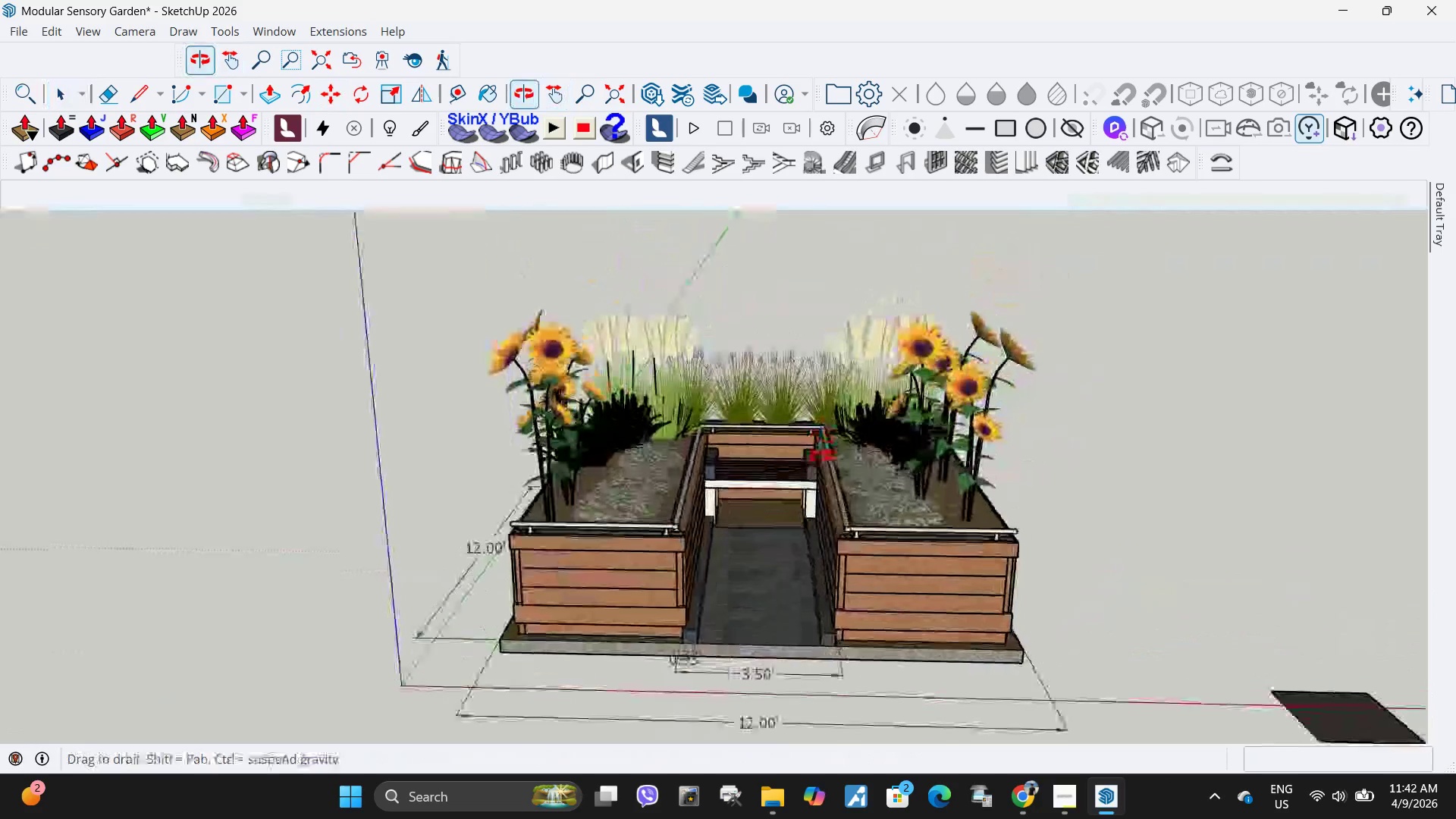 
scroll: coordinate [827, 438], scroll_direction: up, amount: 1.0
 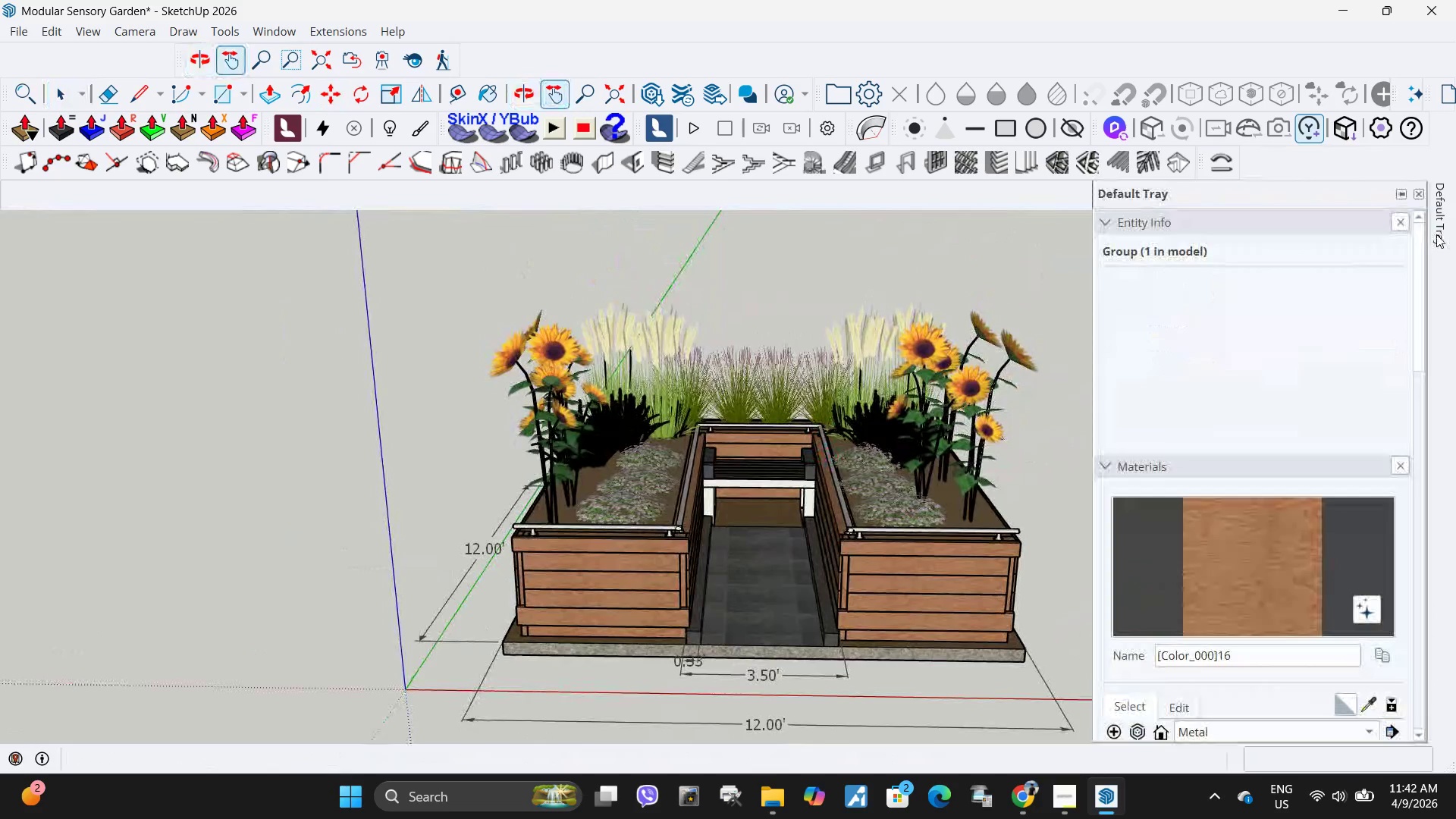 
scroll: coordinate [1171, 548], scroll_direction: down, amount: 18.0
 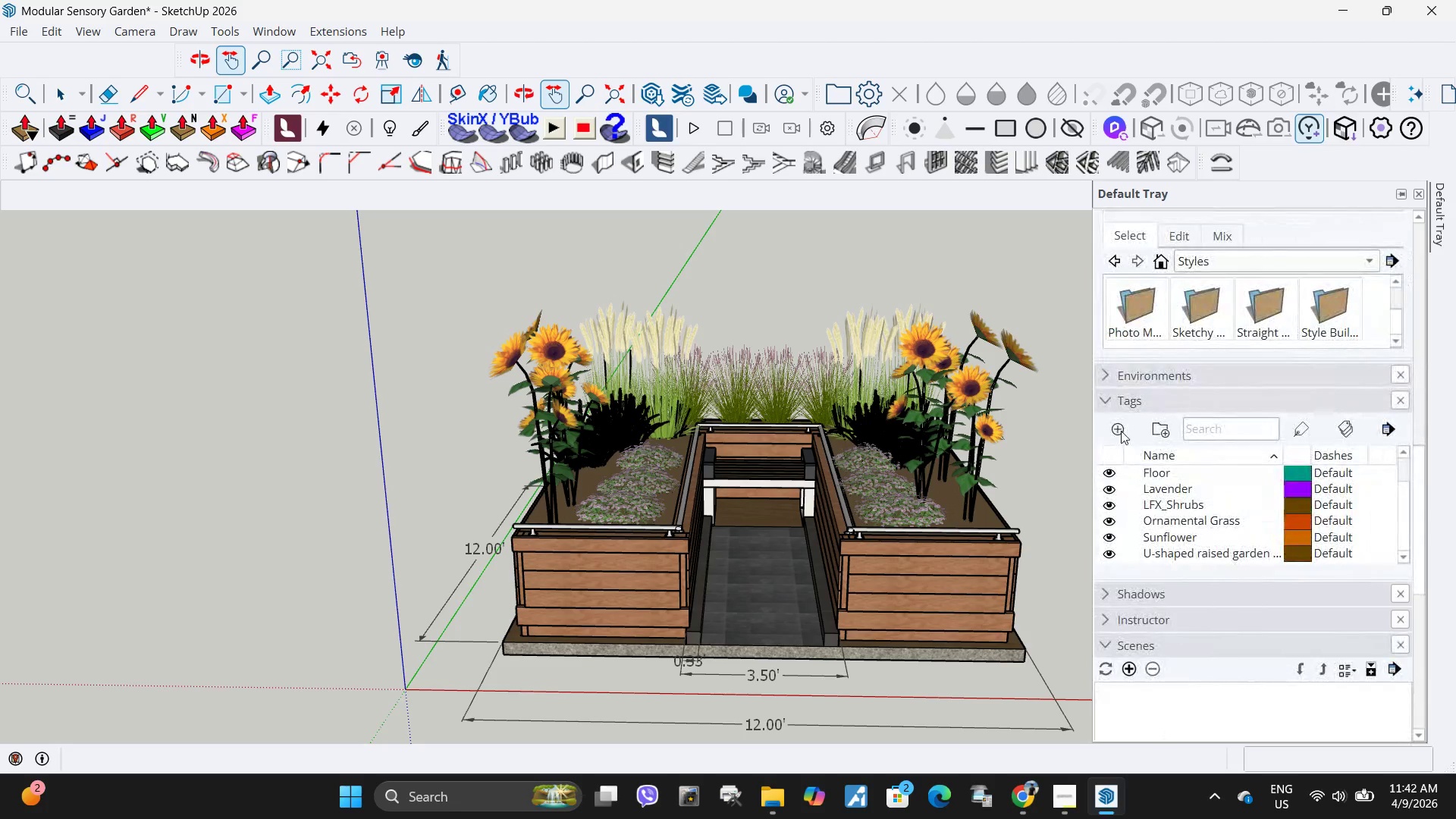 
left_click([1121, 431])
 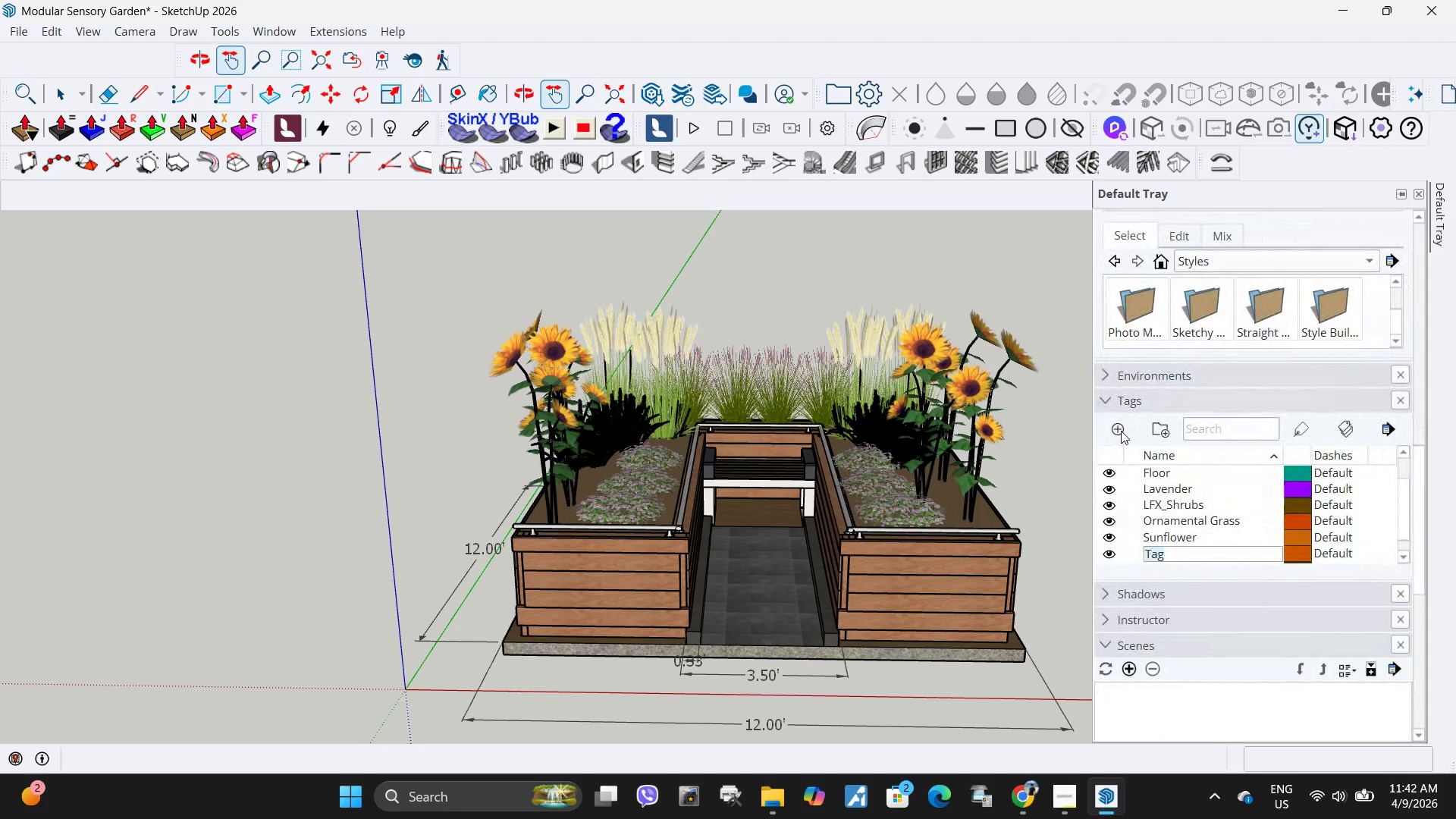 
type(Creeping Thyme)
 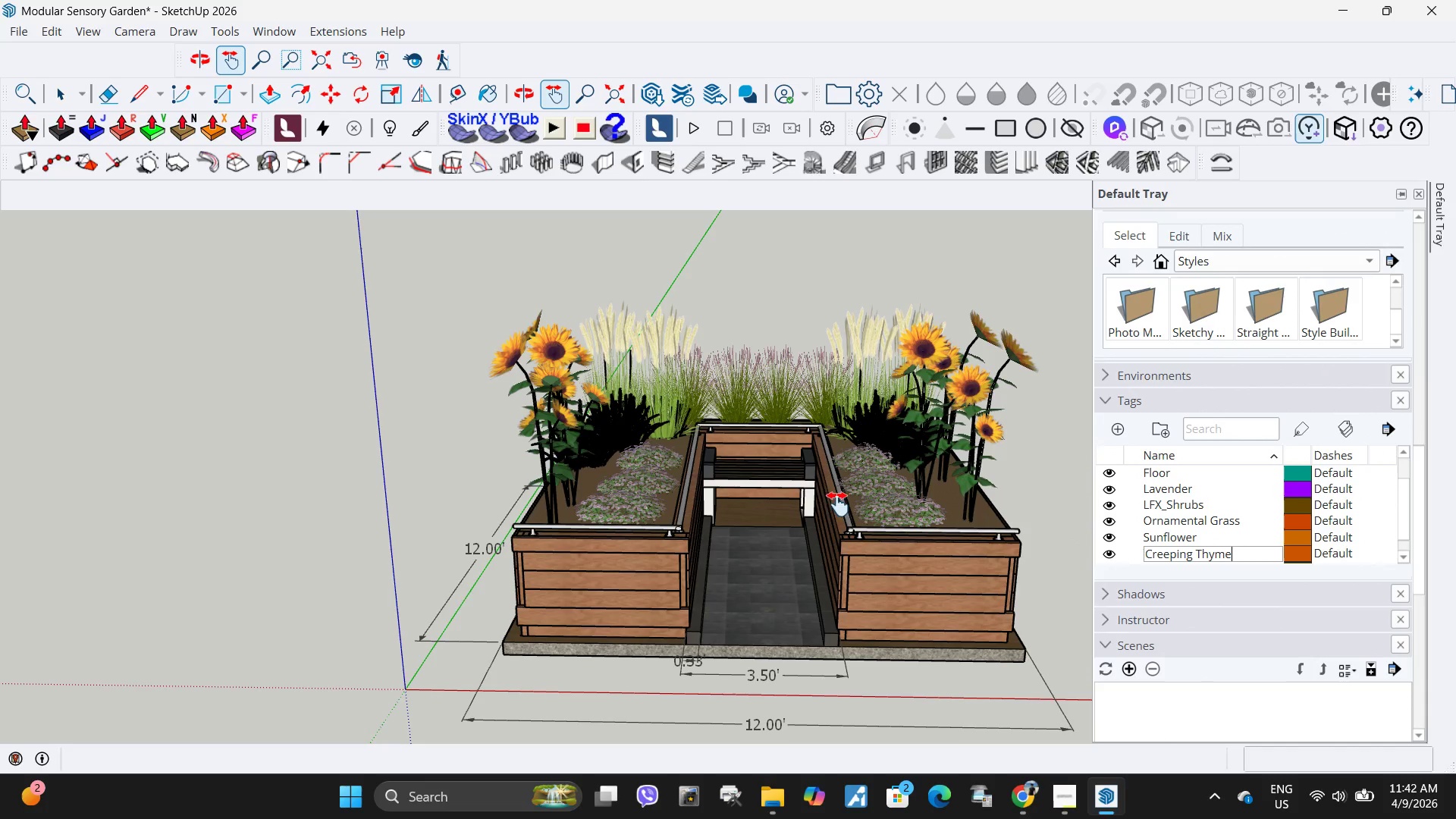 
left_click([895, 502])
 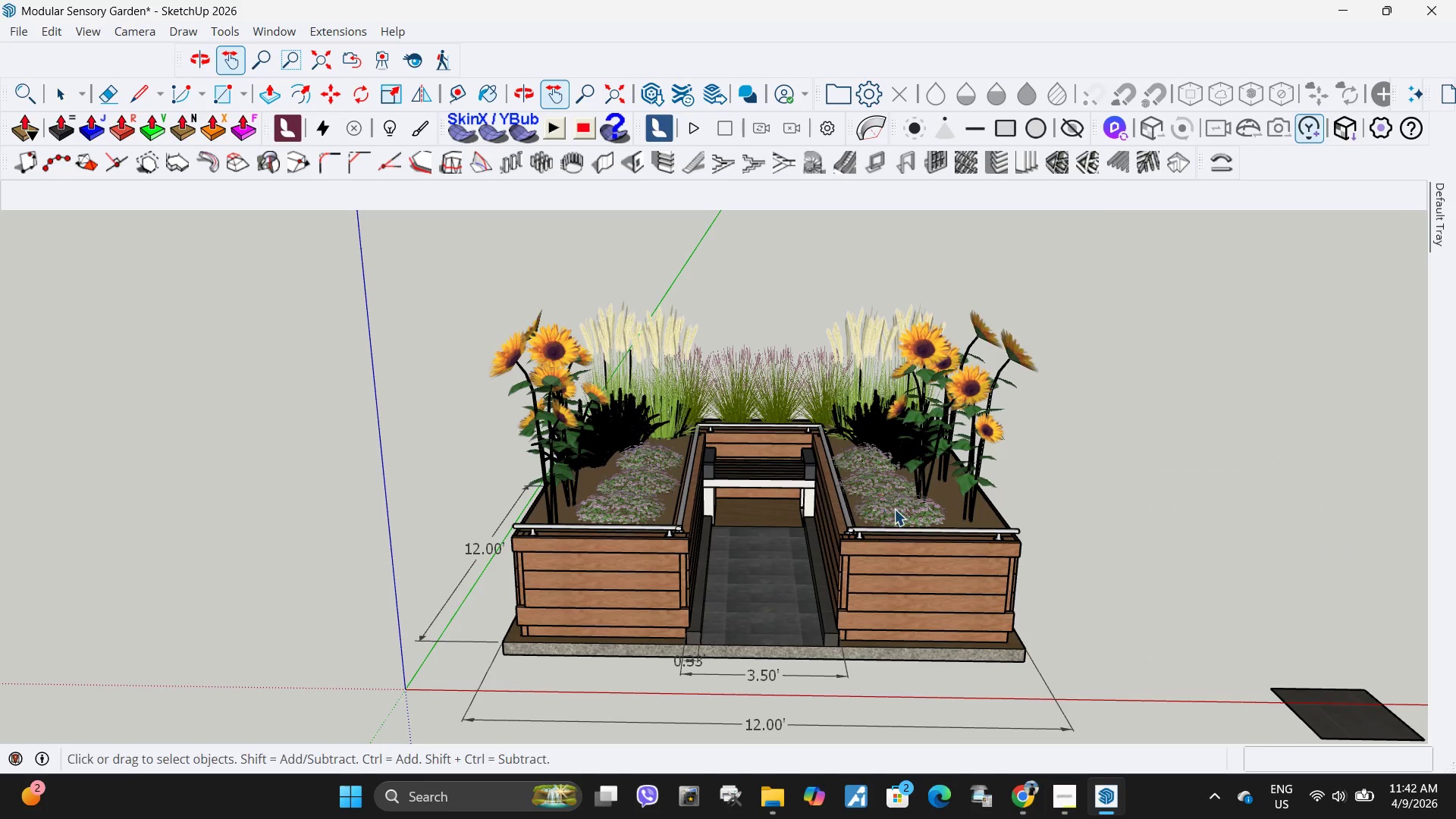 
key(Space)
 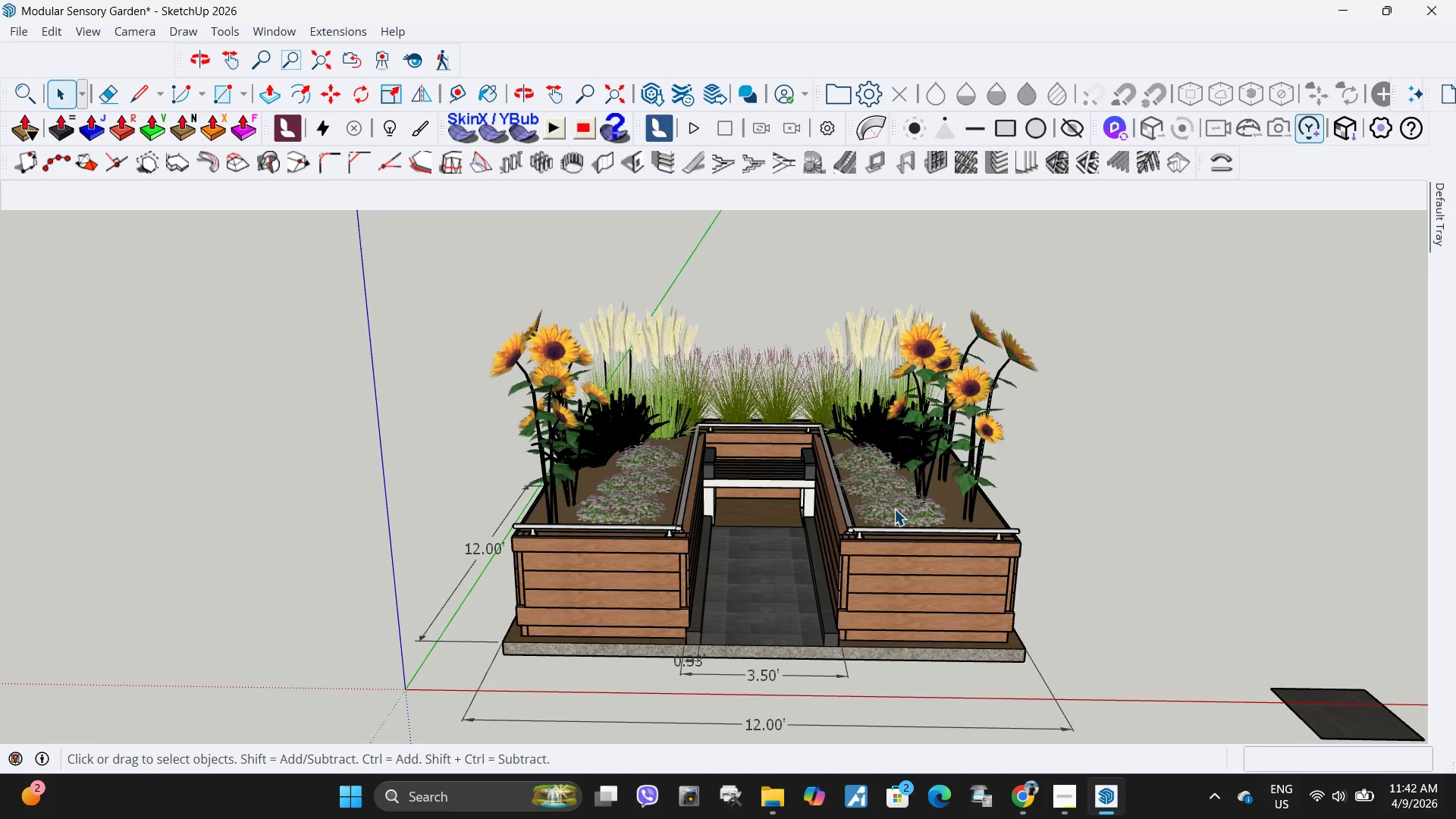 
left_click([894, 509])
 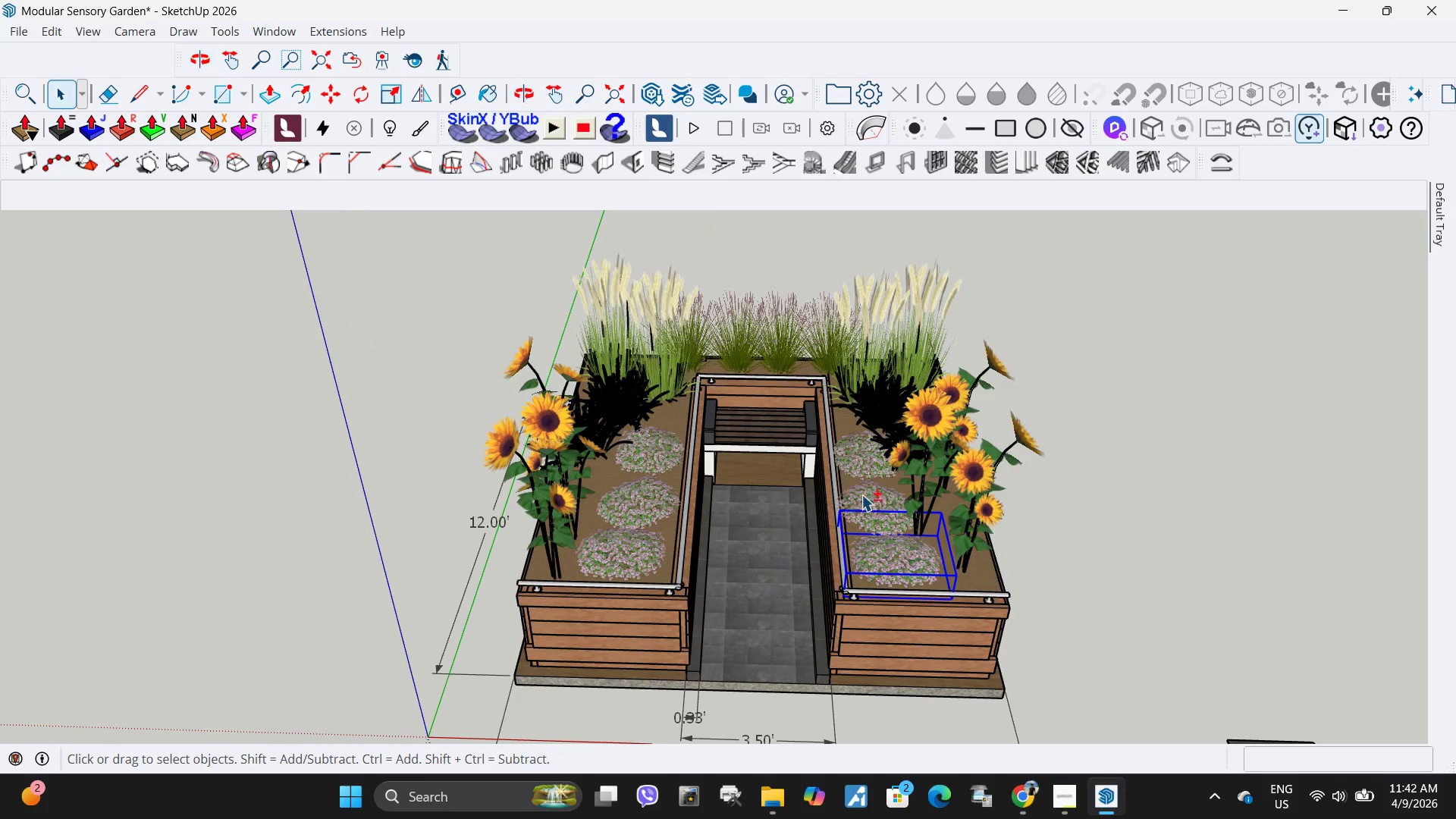 
hold_key(key=ShiftLeft, duration=1.5)
left_click([870, 504])
 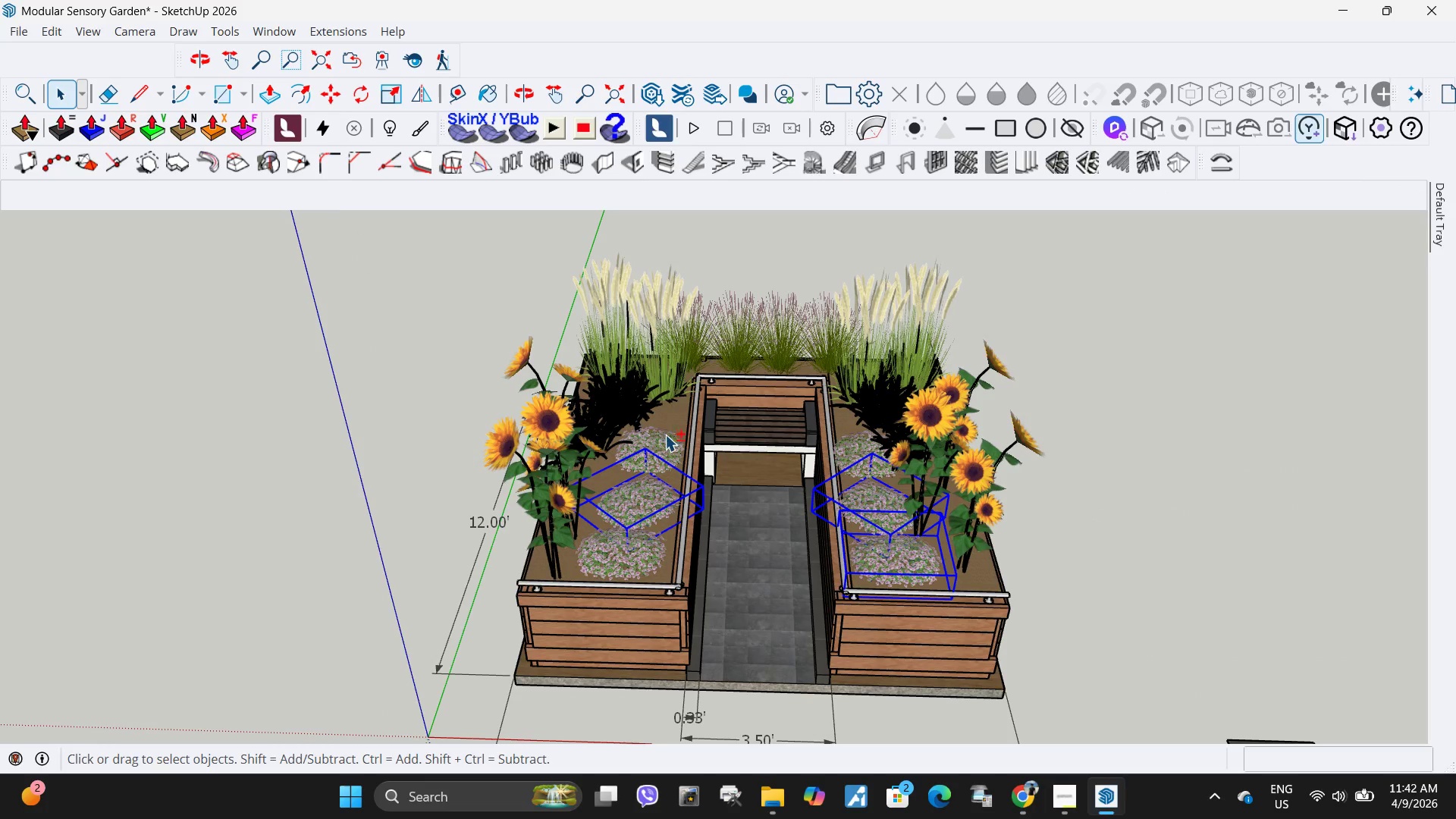 
hold_key(key=ShiftLeft, duration=1.51)
left_click([666, 435])
 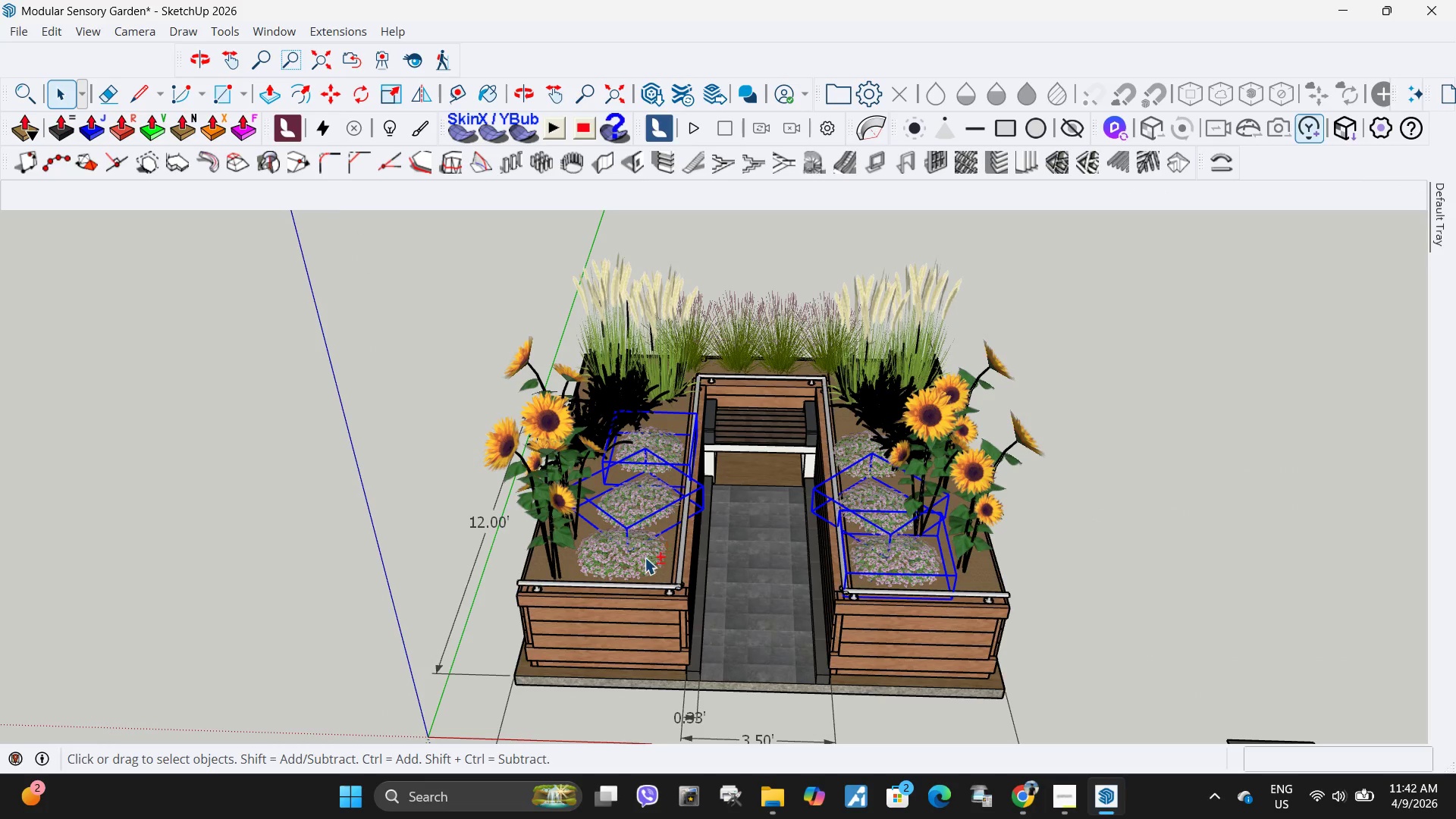 
left_click([645, 557])
 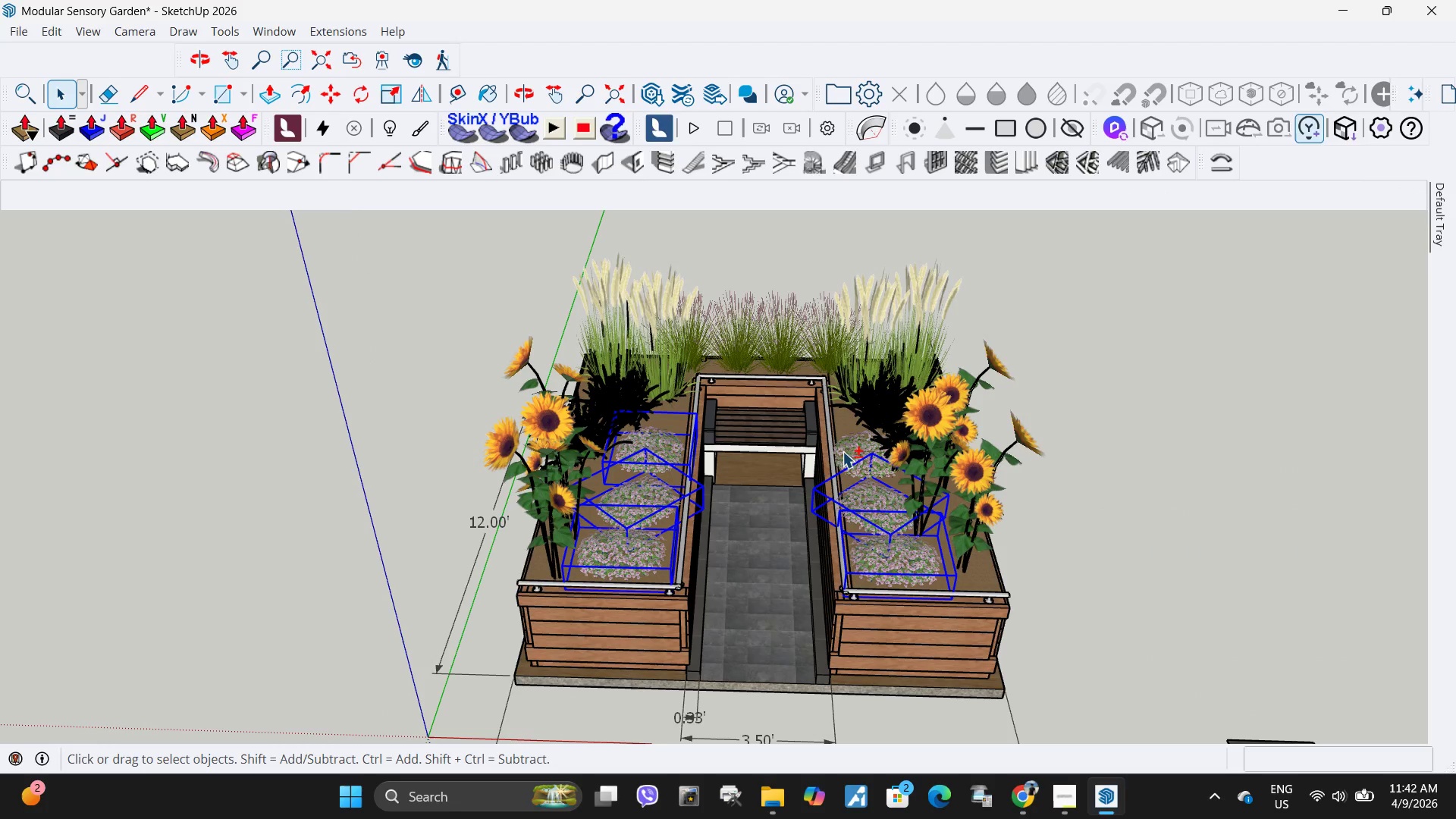 
hold_key(key=ShiftLeft, duration=0.78)
left_click([852, 452])
 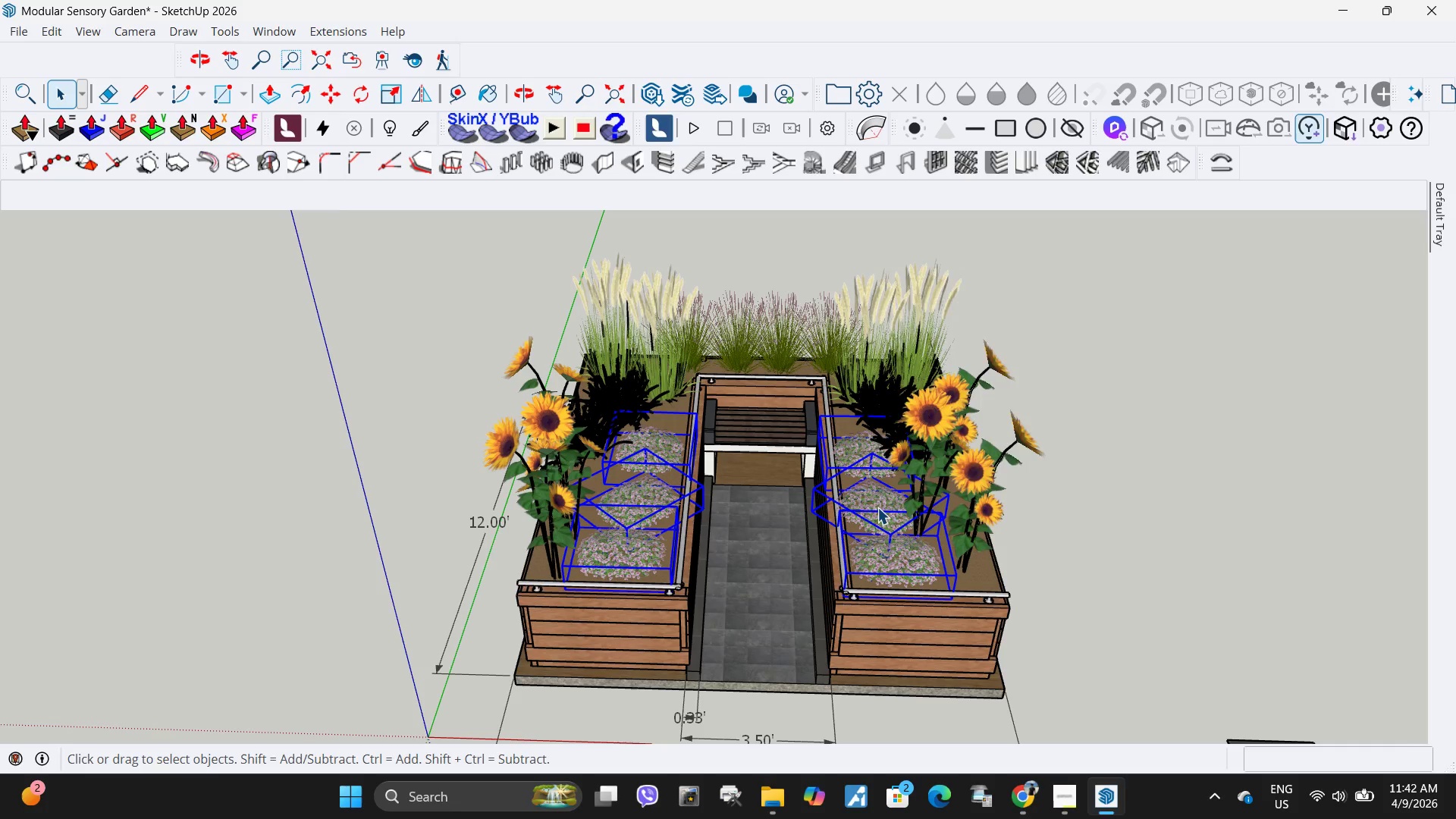 
right_click([878, 507])
 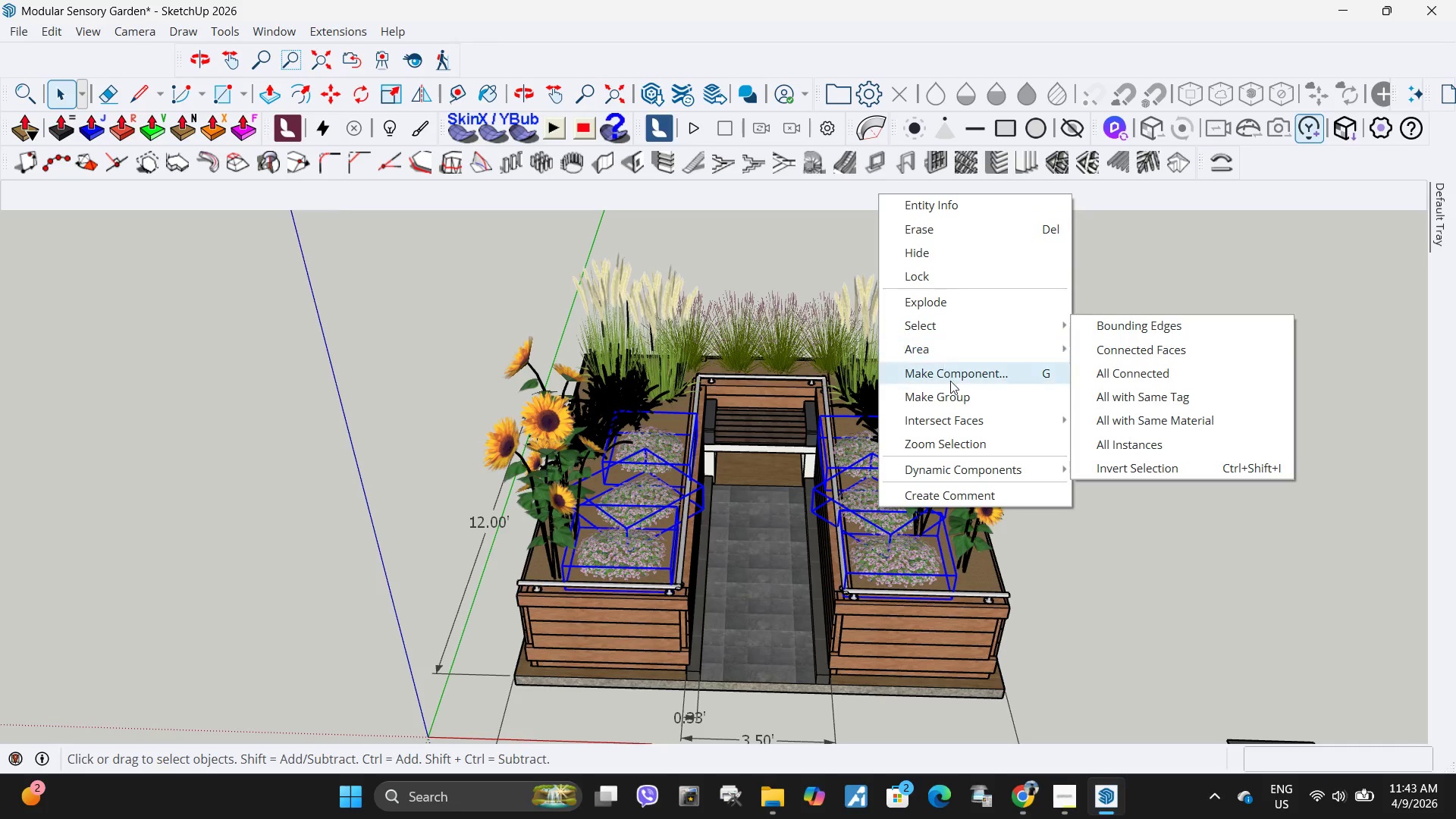 
left_click([950, 394])
 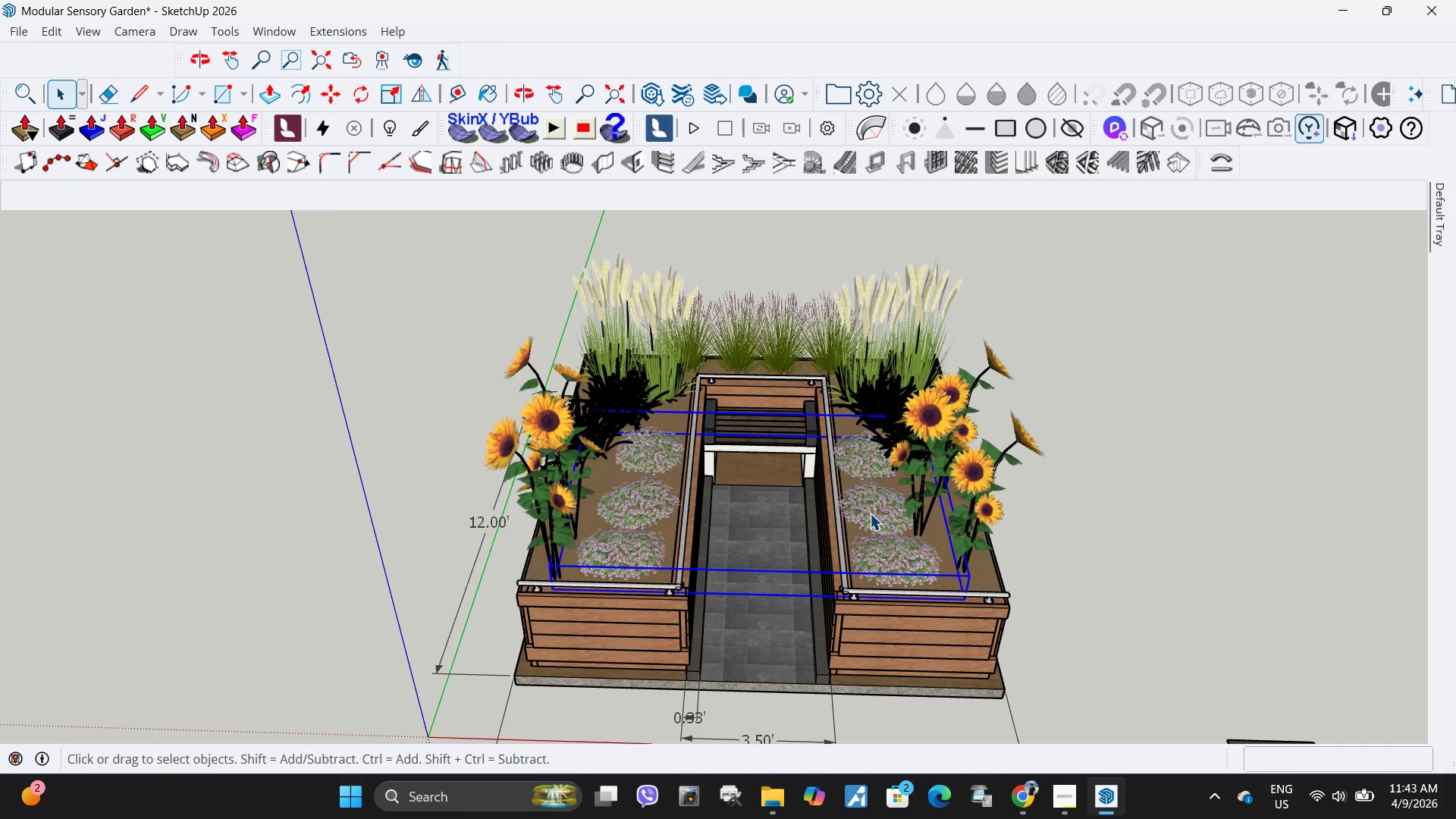 
right_click([870, 513])
 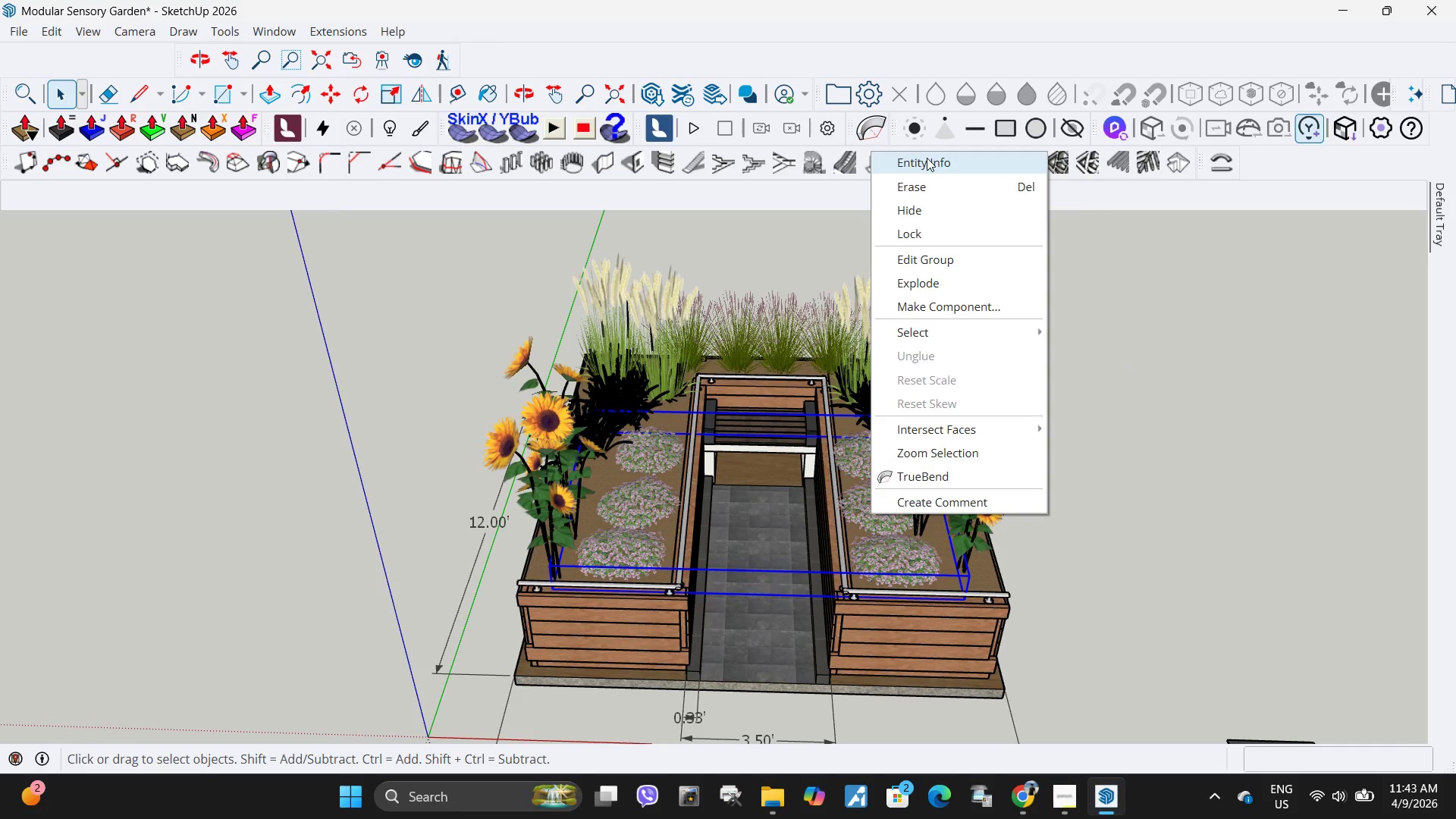 
left_click([927, 158])
 